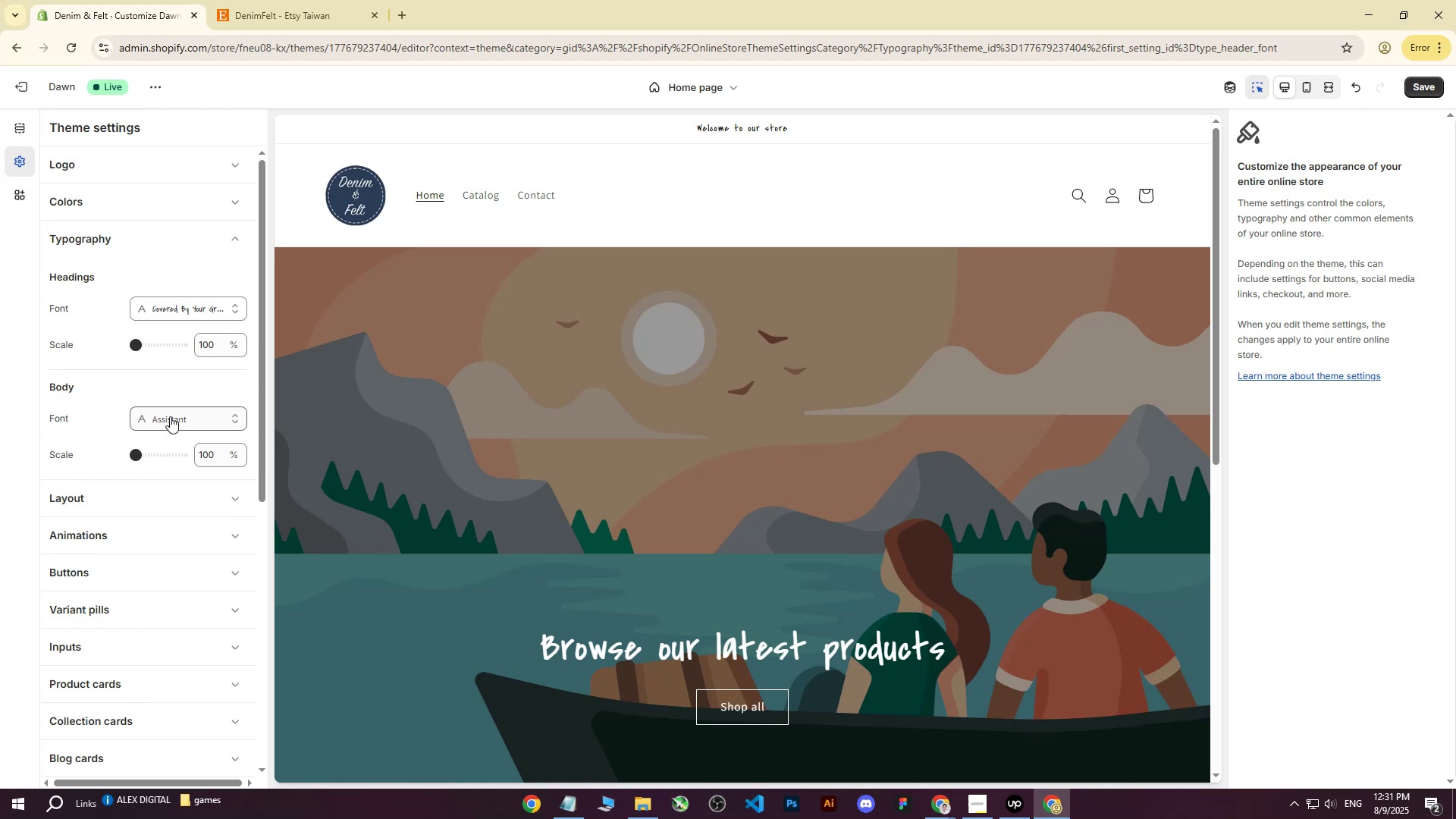 
wait(5.28)
 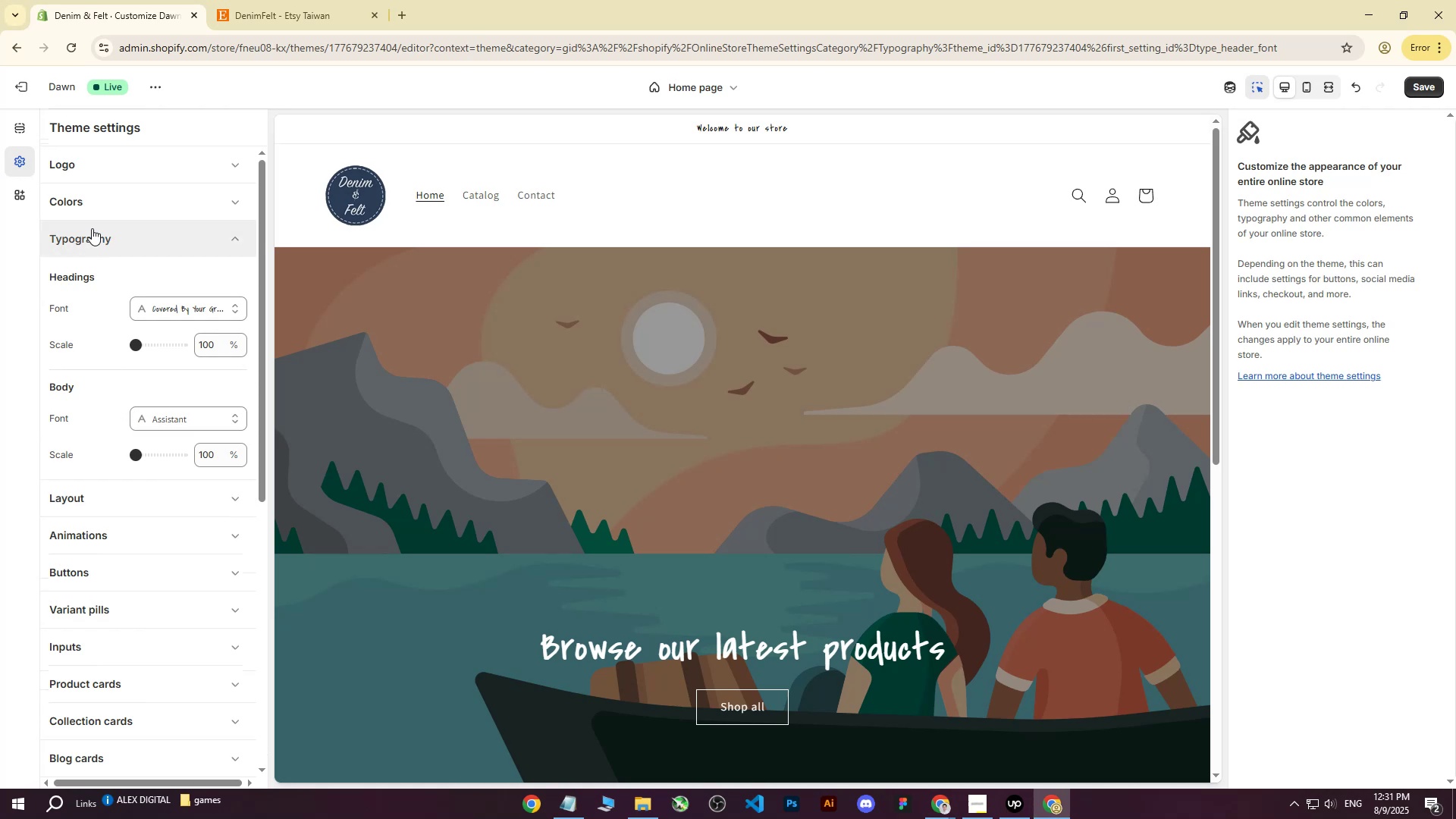 
left_click([181, 421])
 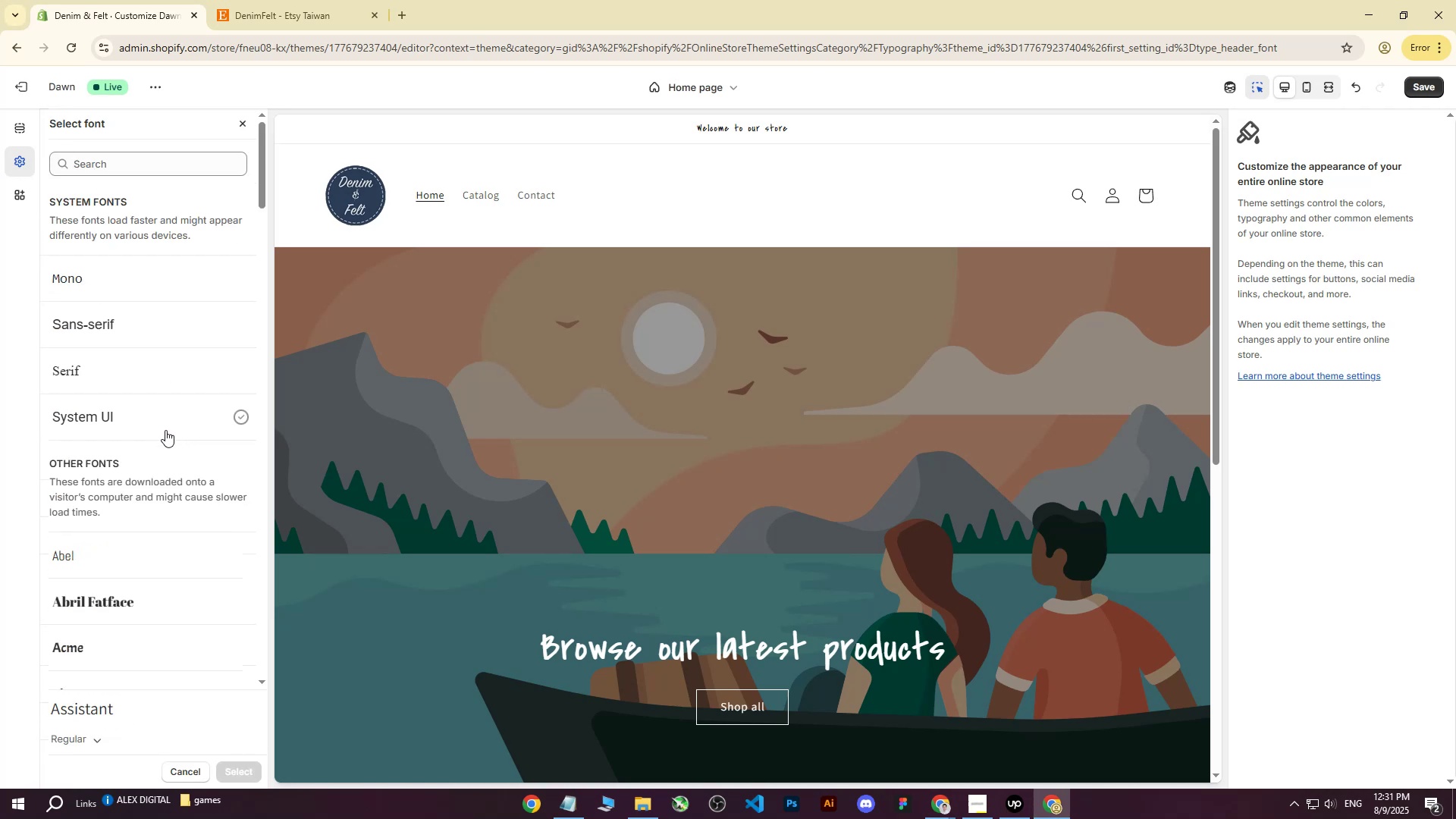 
scroll: coordinate [127, 513], scroll_direction: down, amount: 33.0
 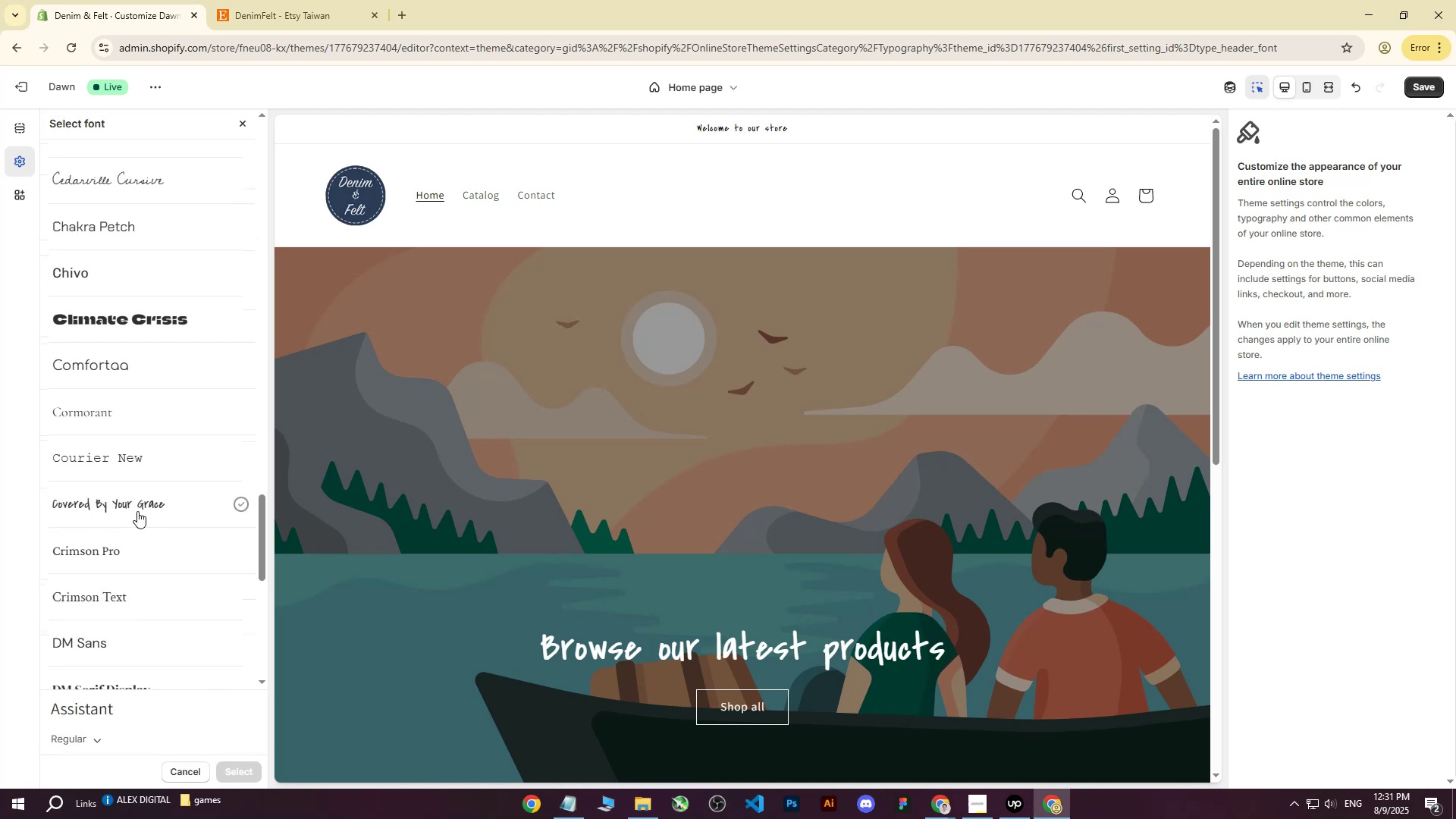 
left_click([133, 507])
 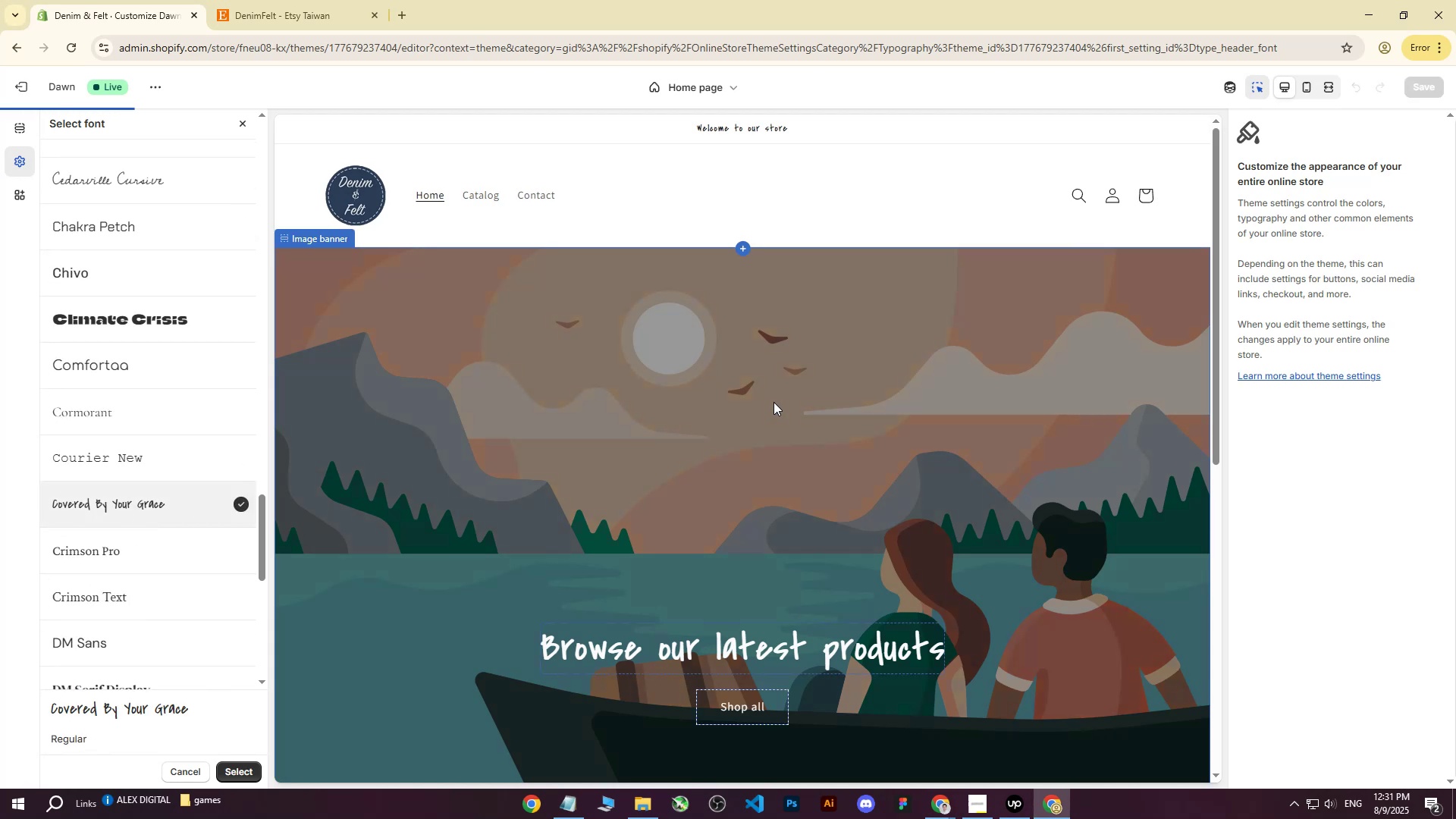 
scroll: coordinate [651, 494], scroll_direction: down, amount: 15.0
 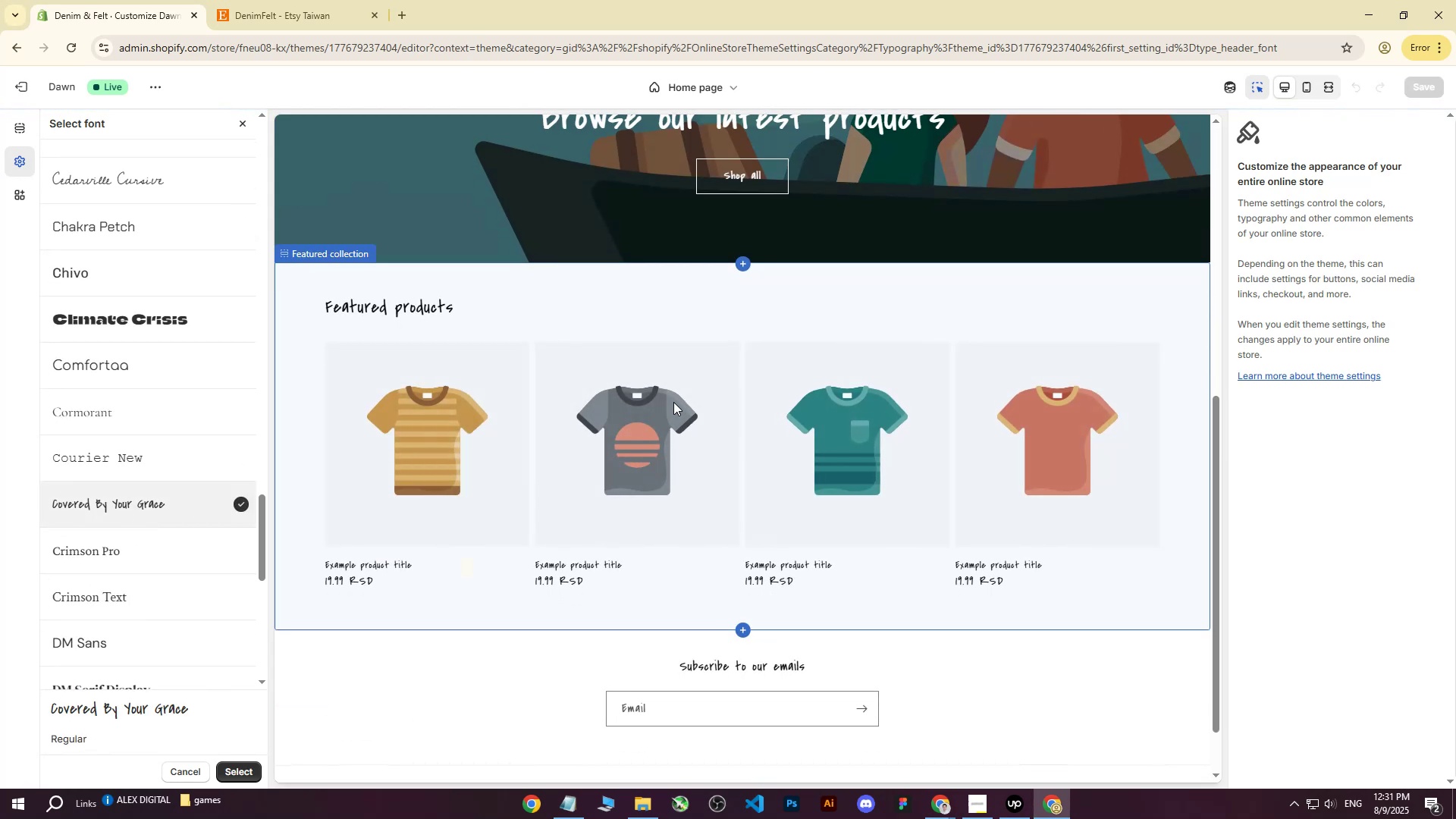 
scroll: coordinate [663, 410], scroll_direction: up, amount: 9.0
 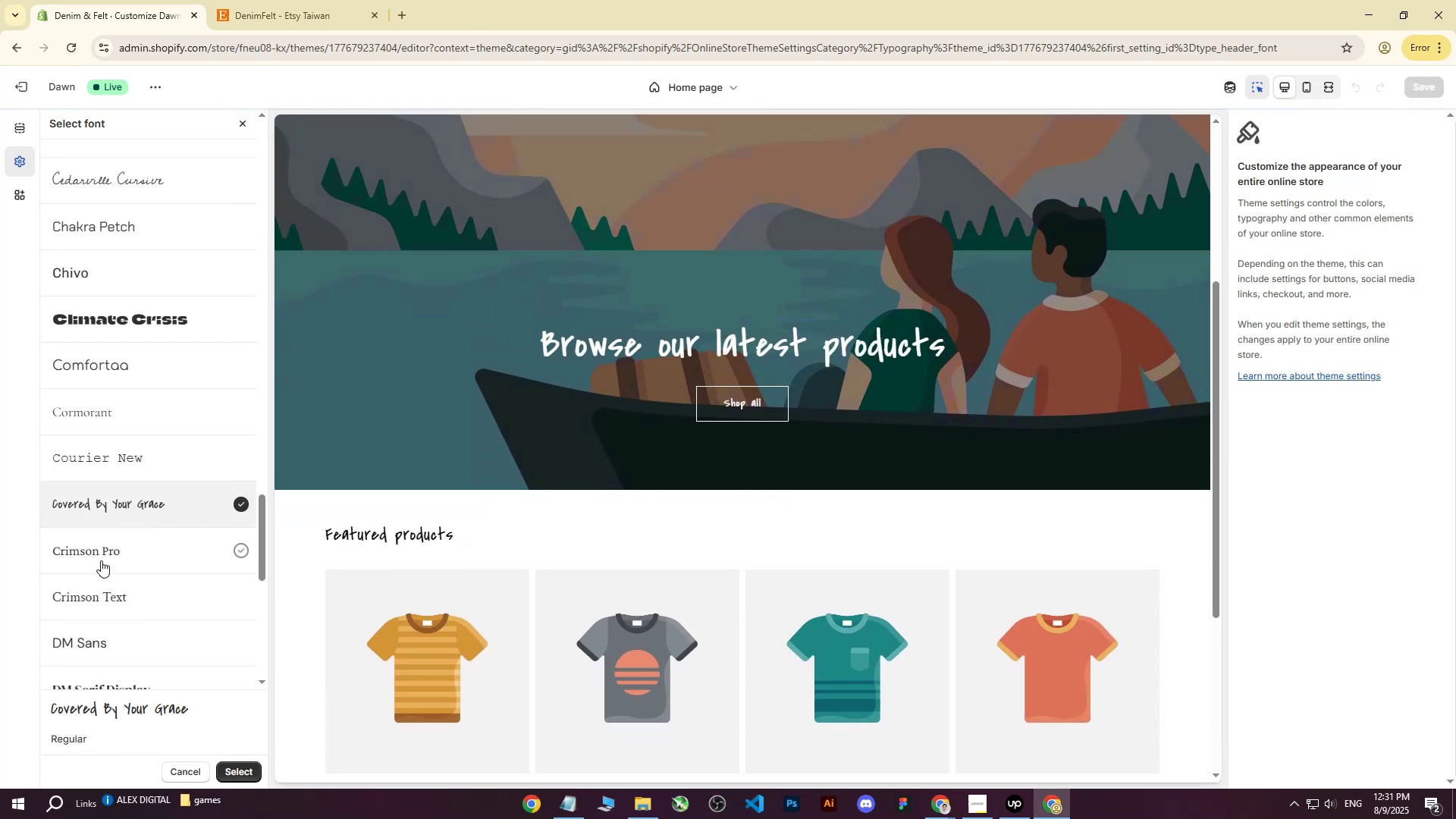 
left_click([98, 556])
 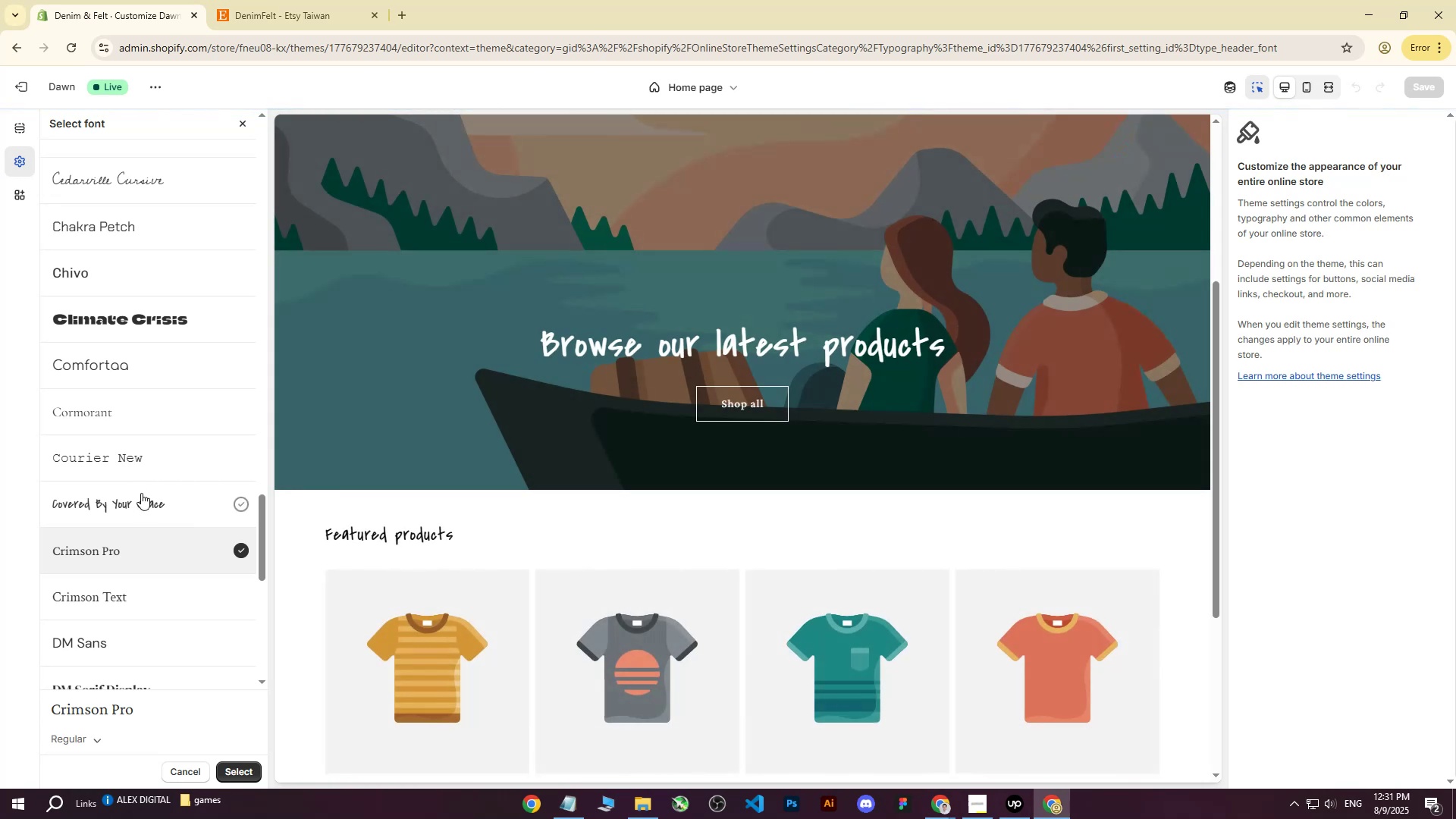 
left_click([123, 421])
 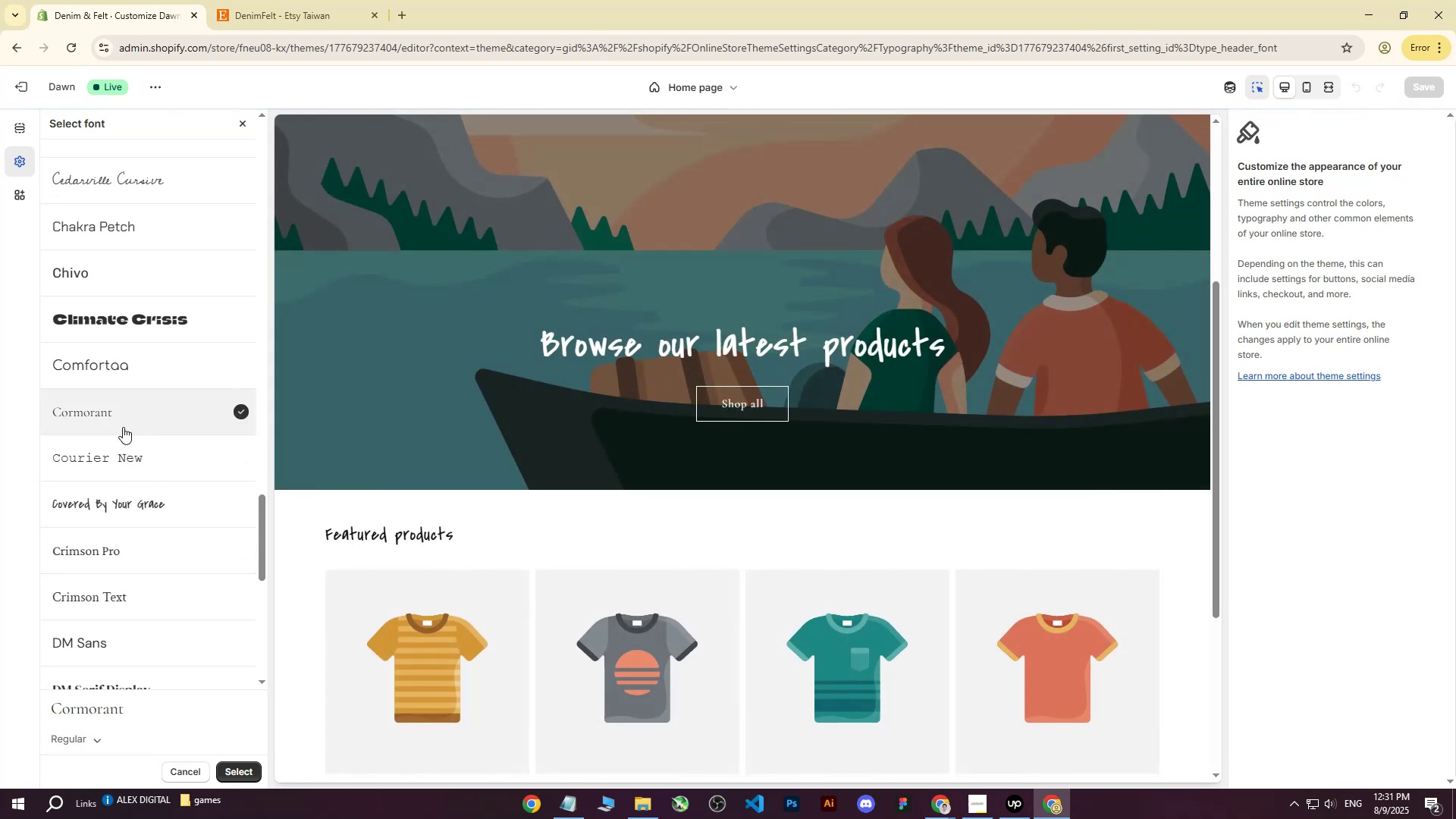 
scroll: coordinate [595, 522], scroll_direction: down, amount: 6.0
 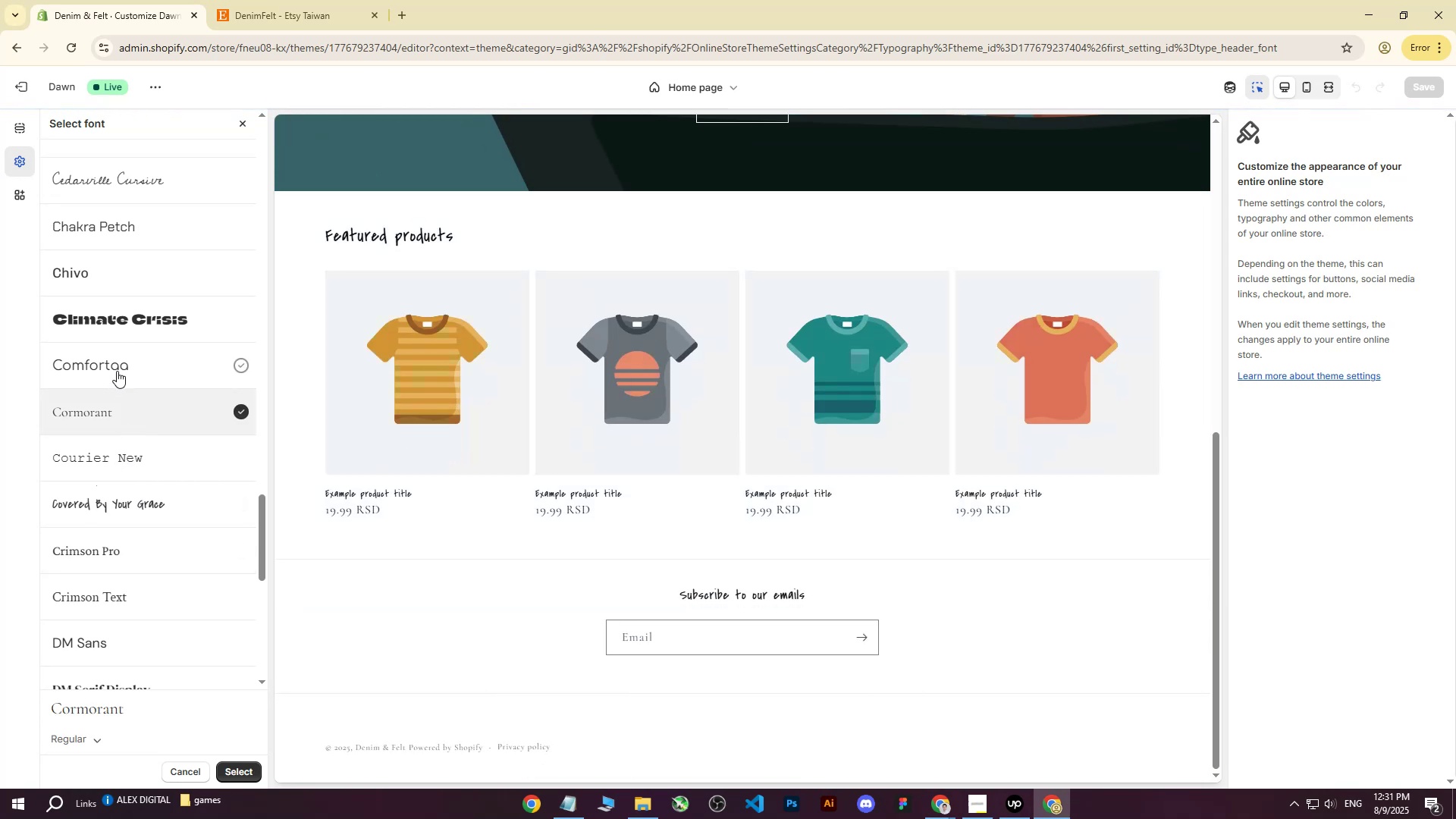 
left_click([136, 316])
 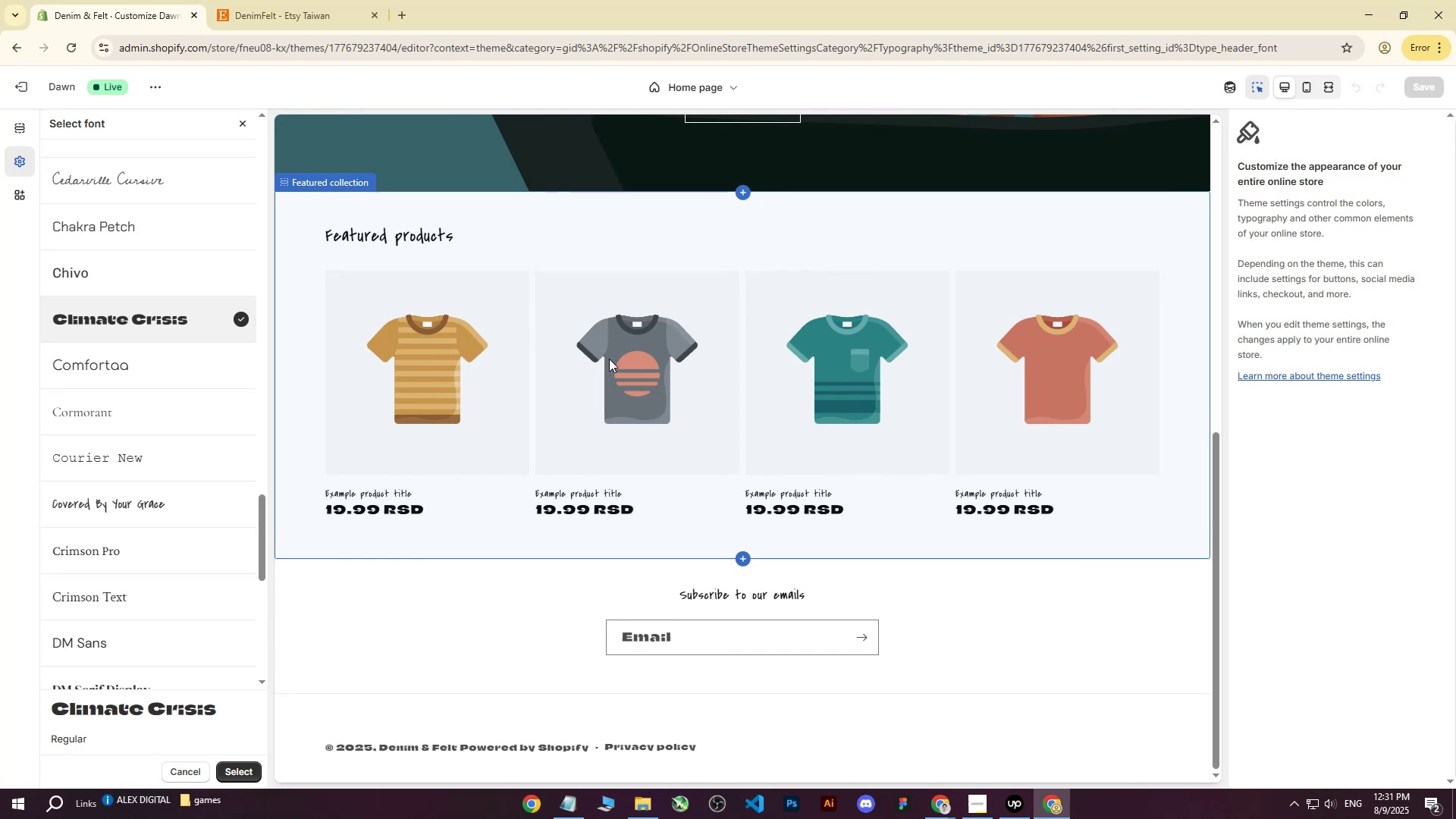 
scroll: coordinate [147, 522], scroll_direction: down, amount: 7.0
 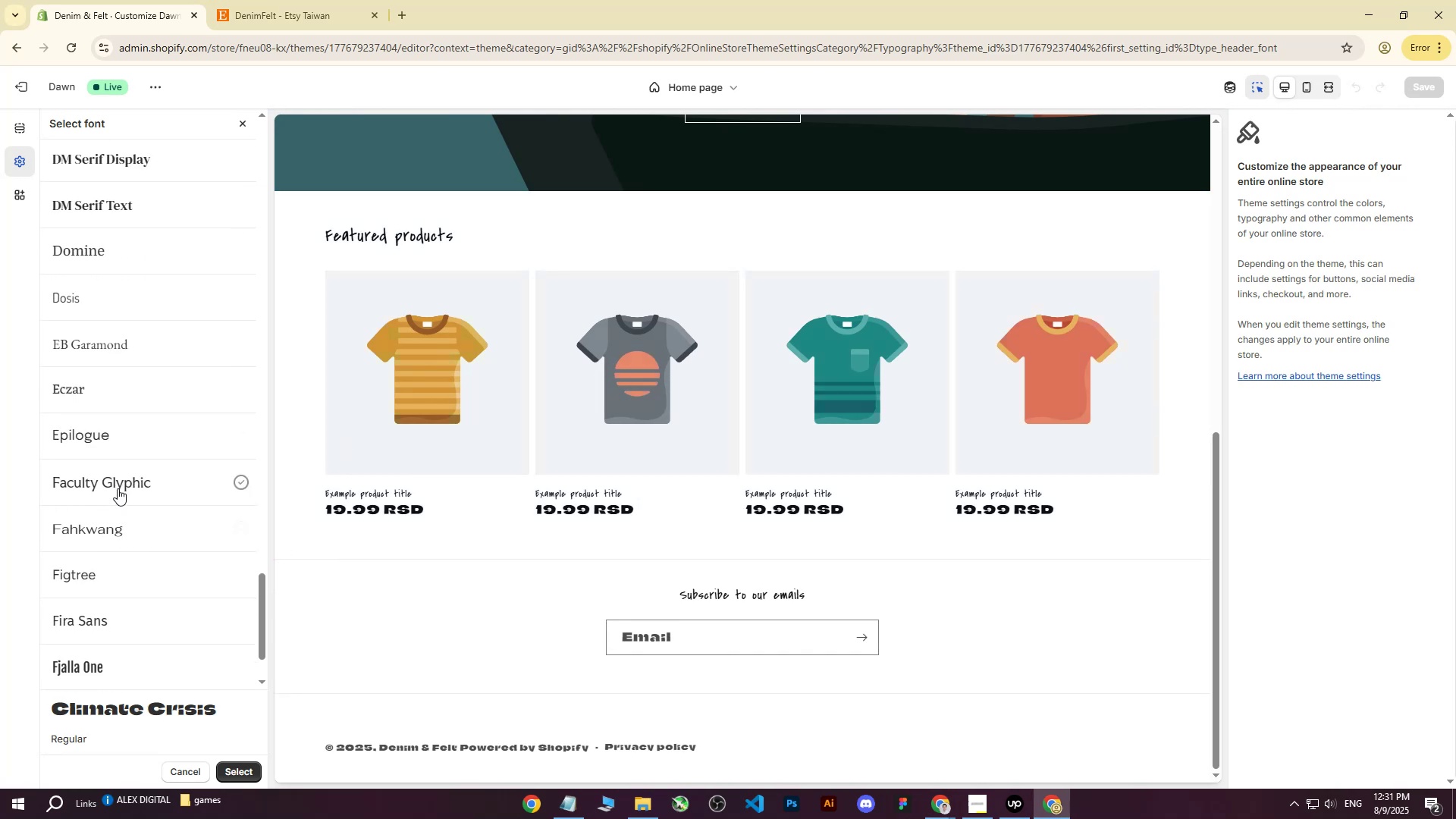 
left_click([118, 486])
 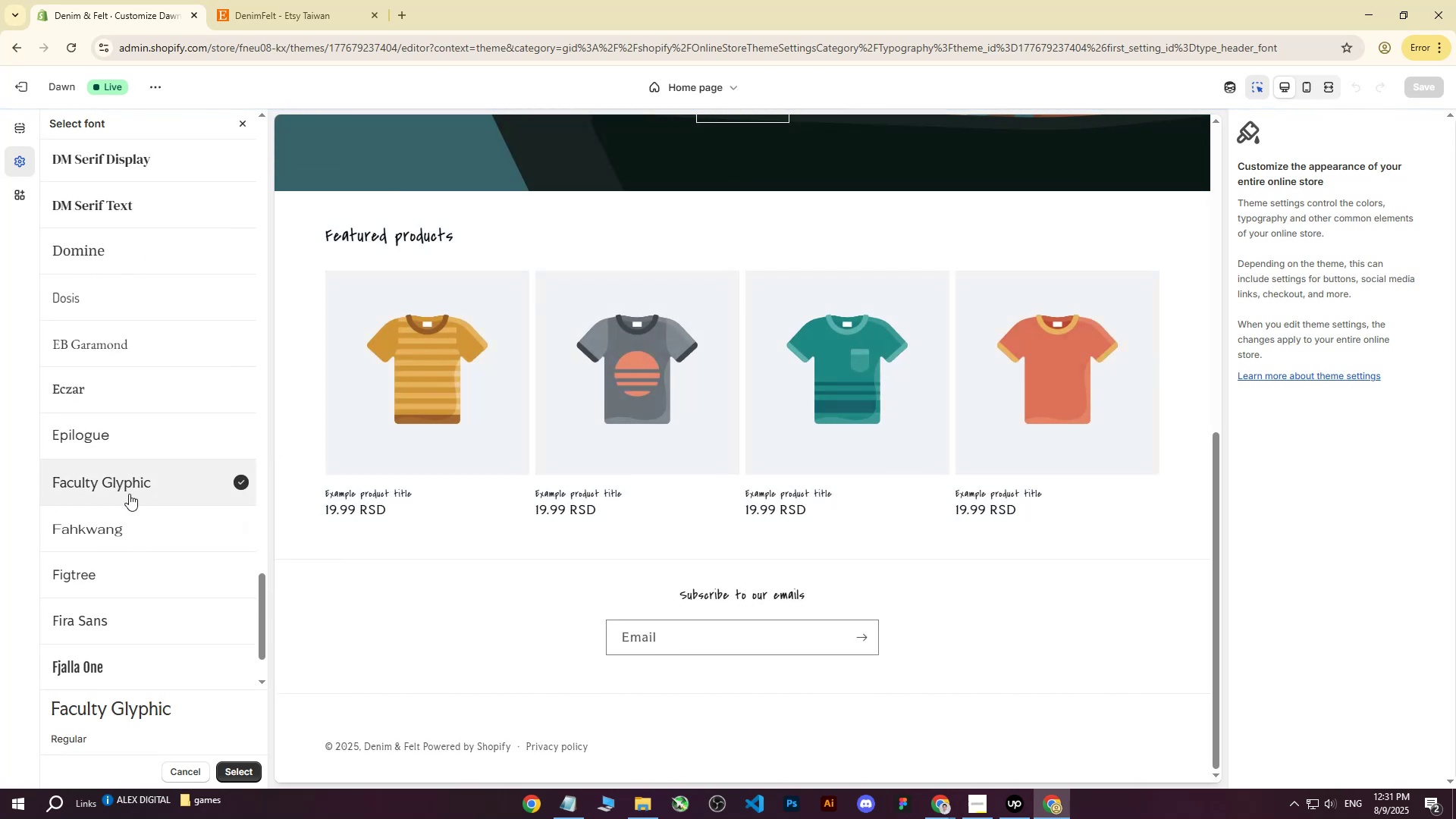 
wait(7.99)
 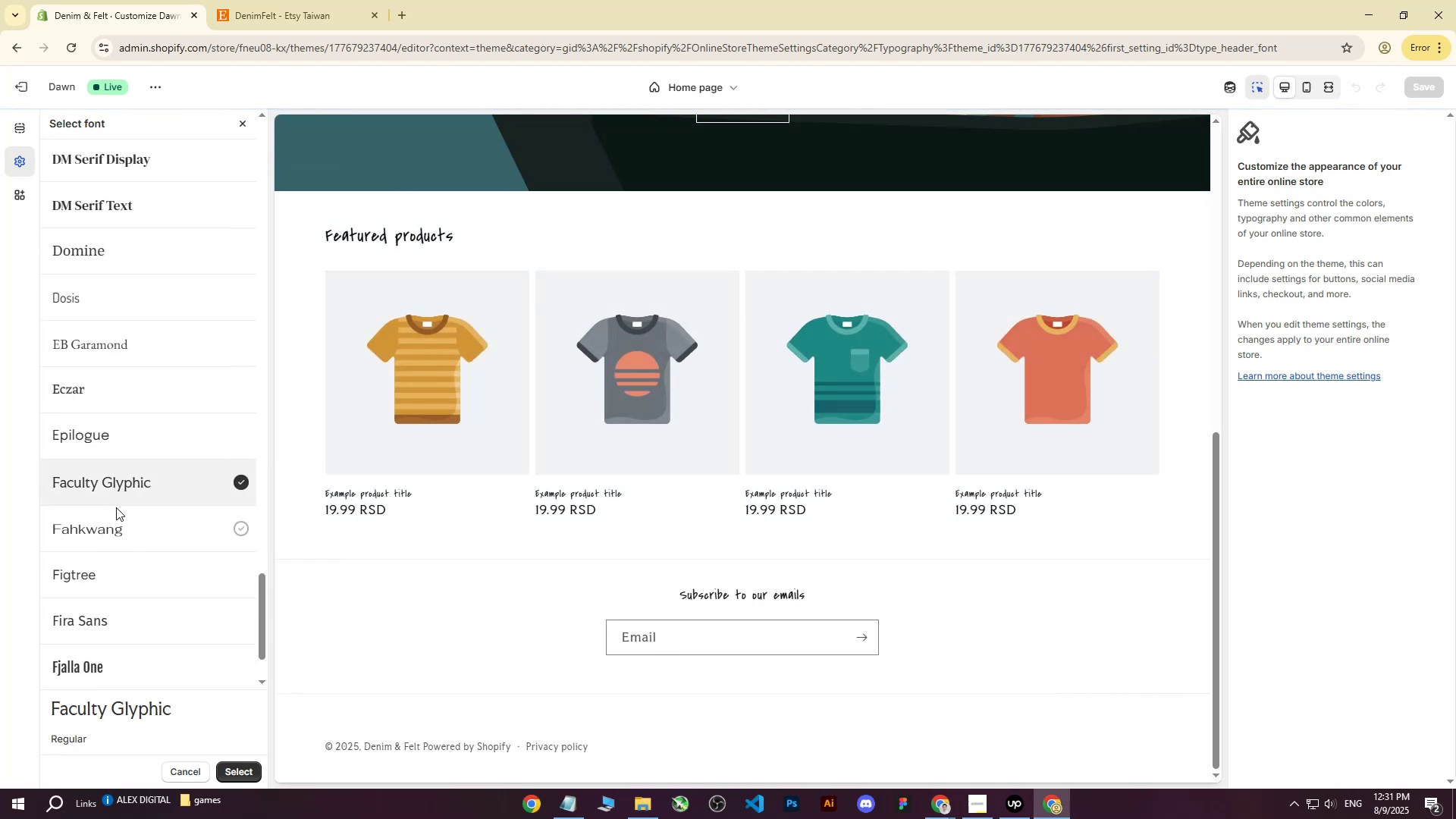 
scroll: coordinate [615, 368], scroll_direction: up, amount: 6.0
 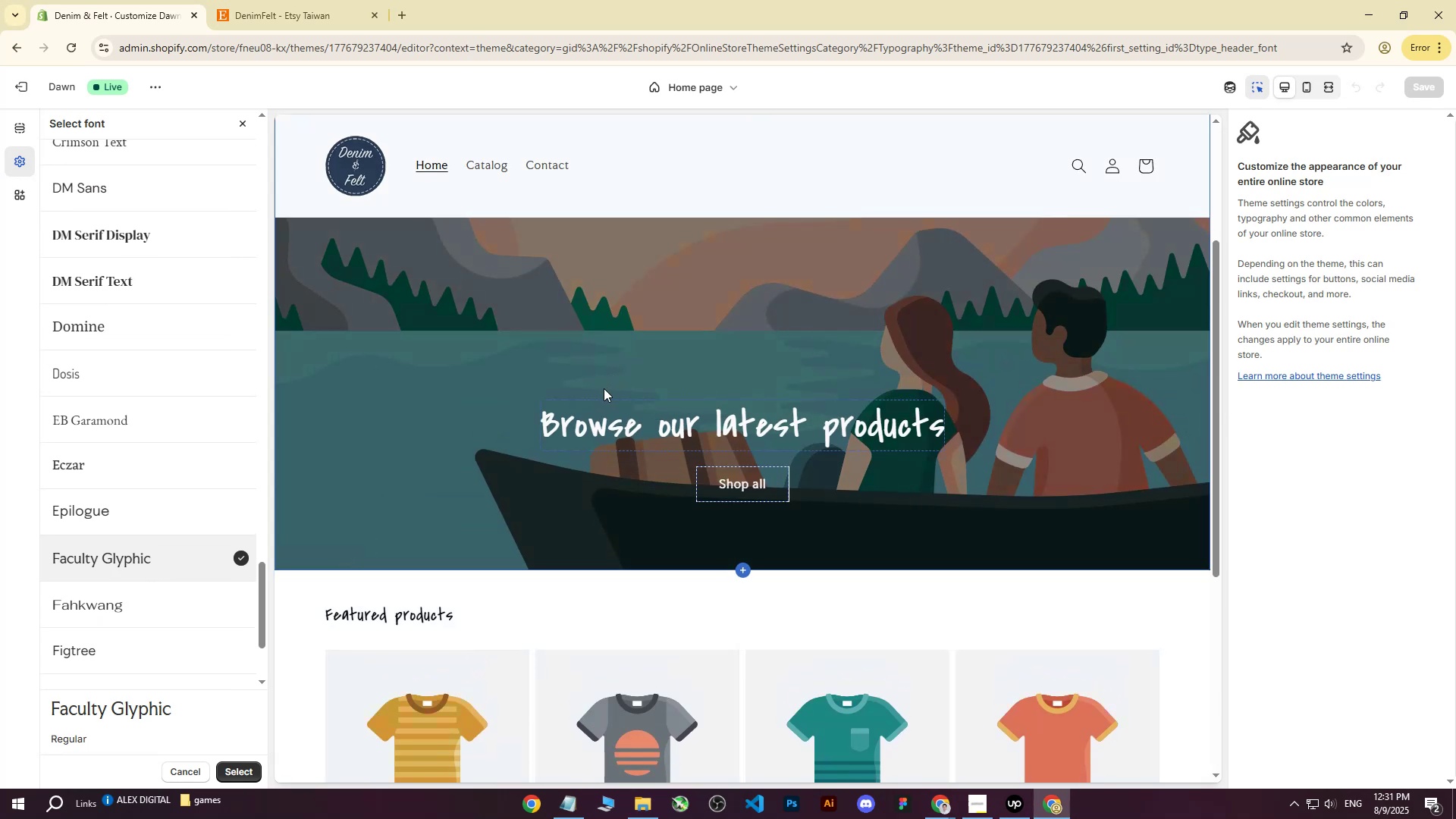 
scroll: coordinate [175, 463], scroll_direction: down, amount: 10.0
 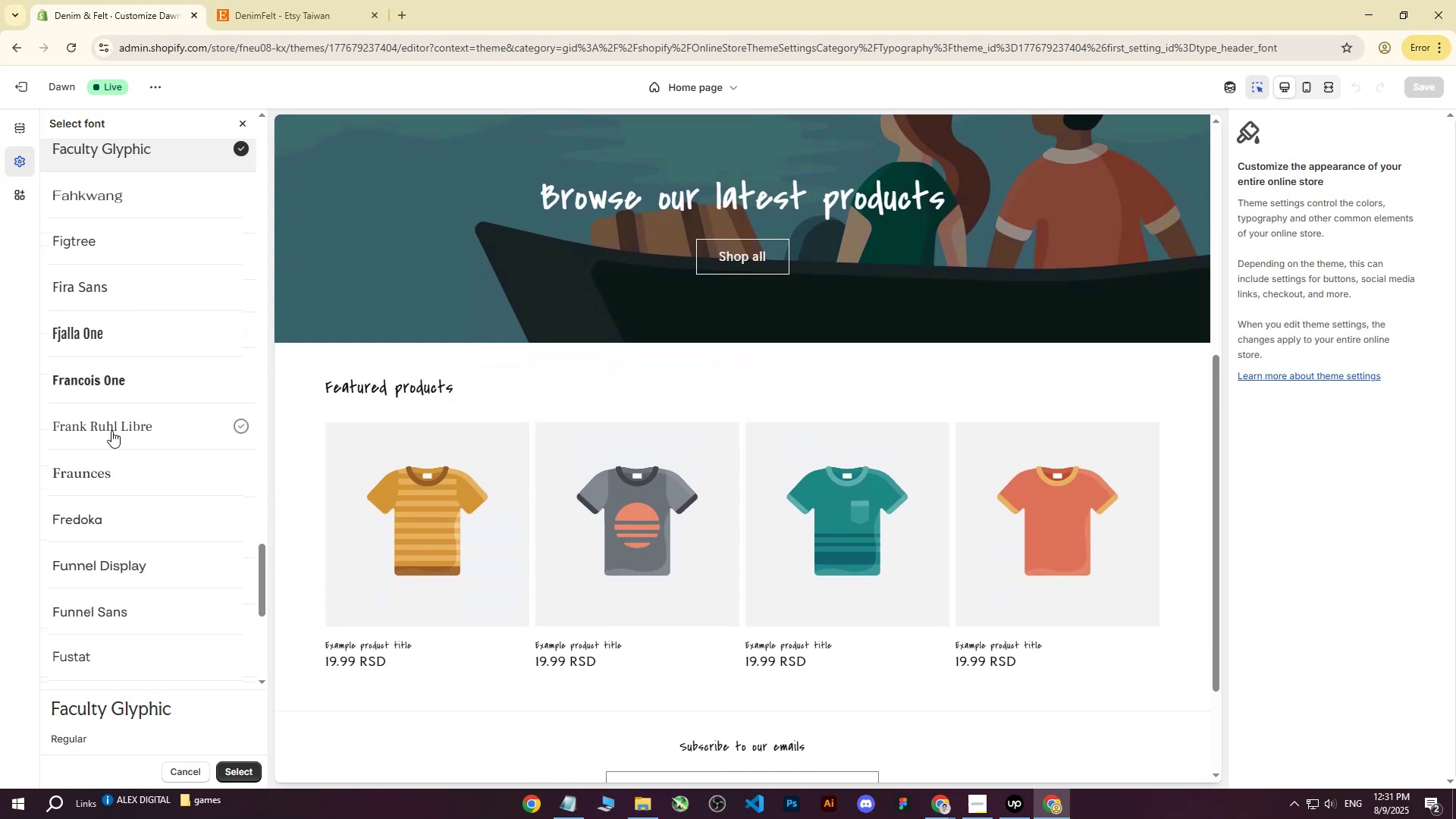 
left_click([114, 381])
 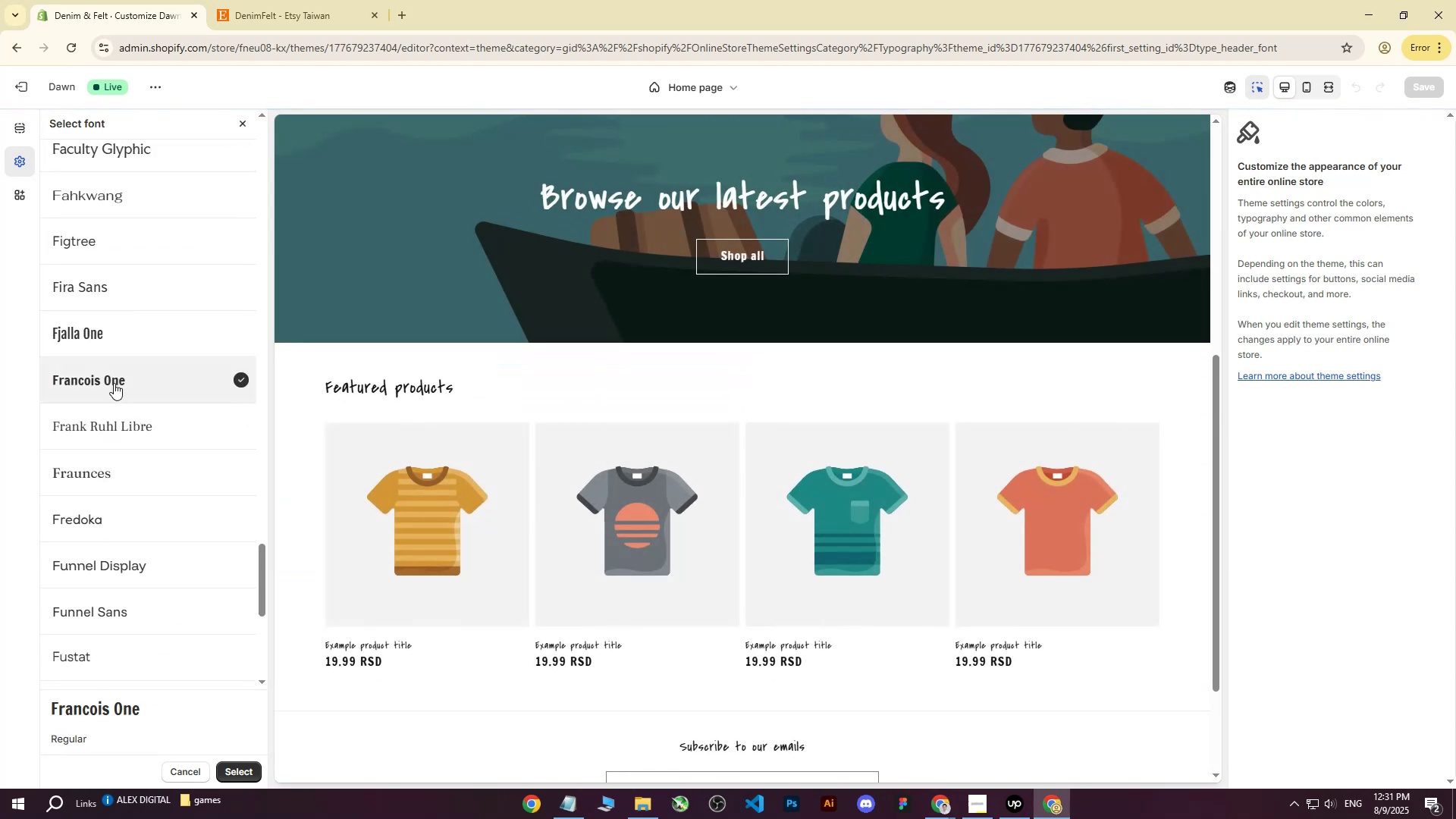 
scroll: coordinate [83, 509], scroll_direction: down, amount: 3.0
 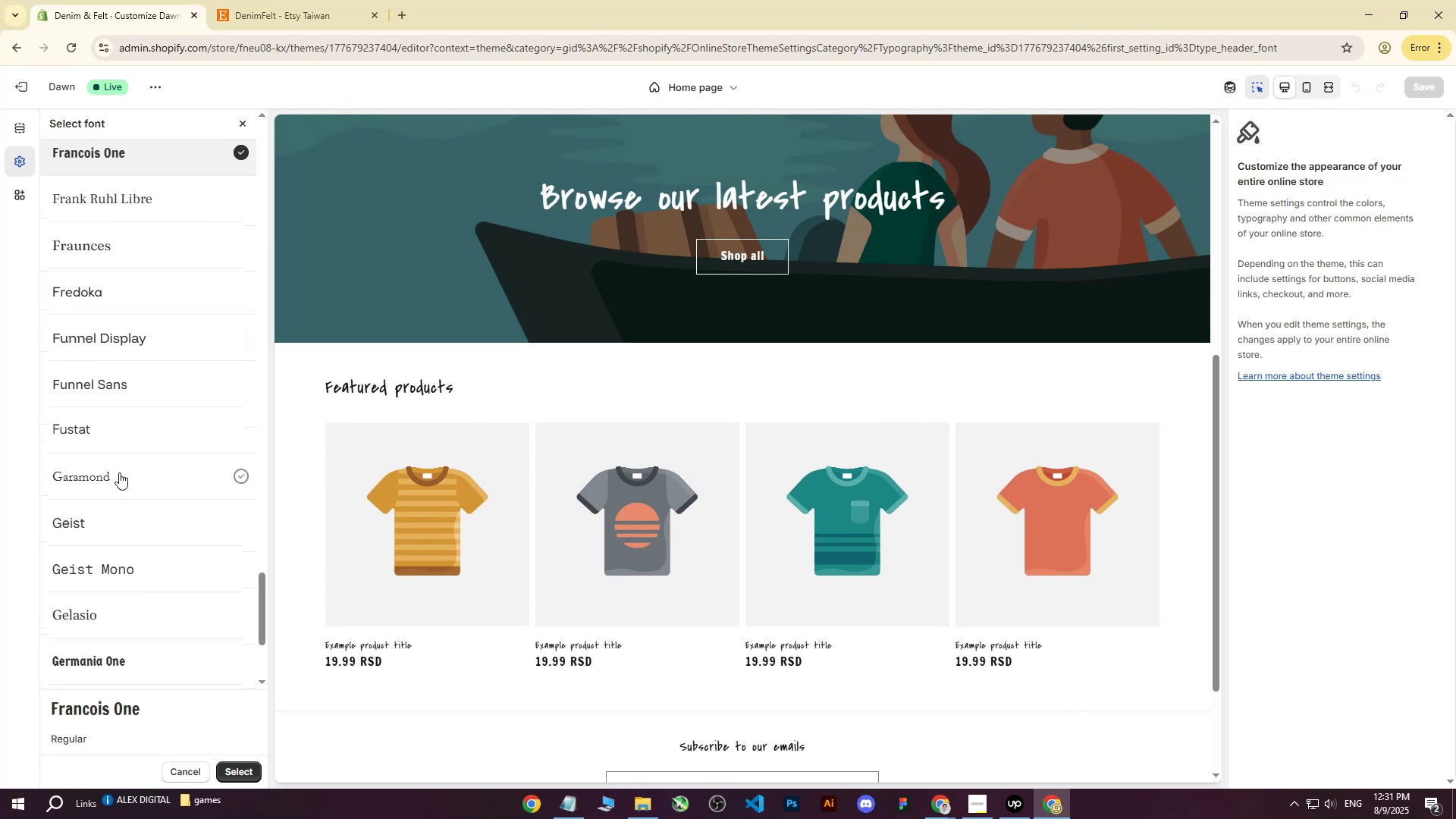 
left_click([119, 472])
 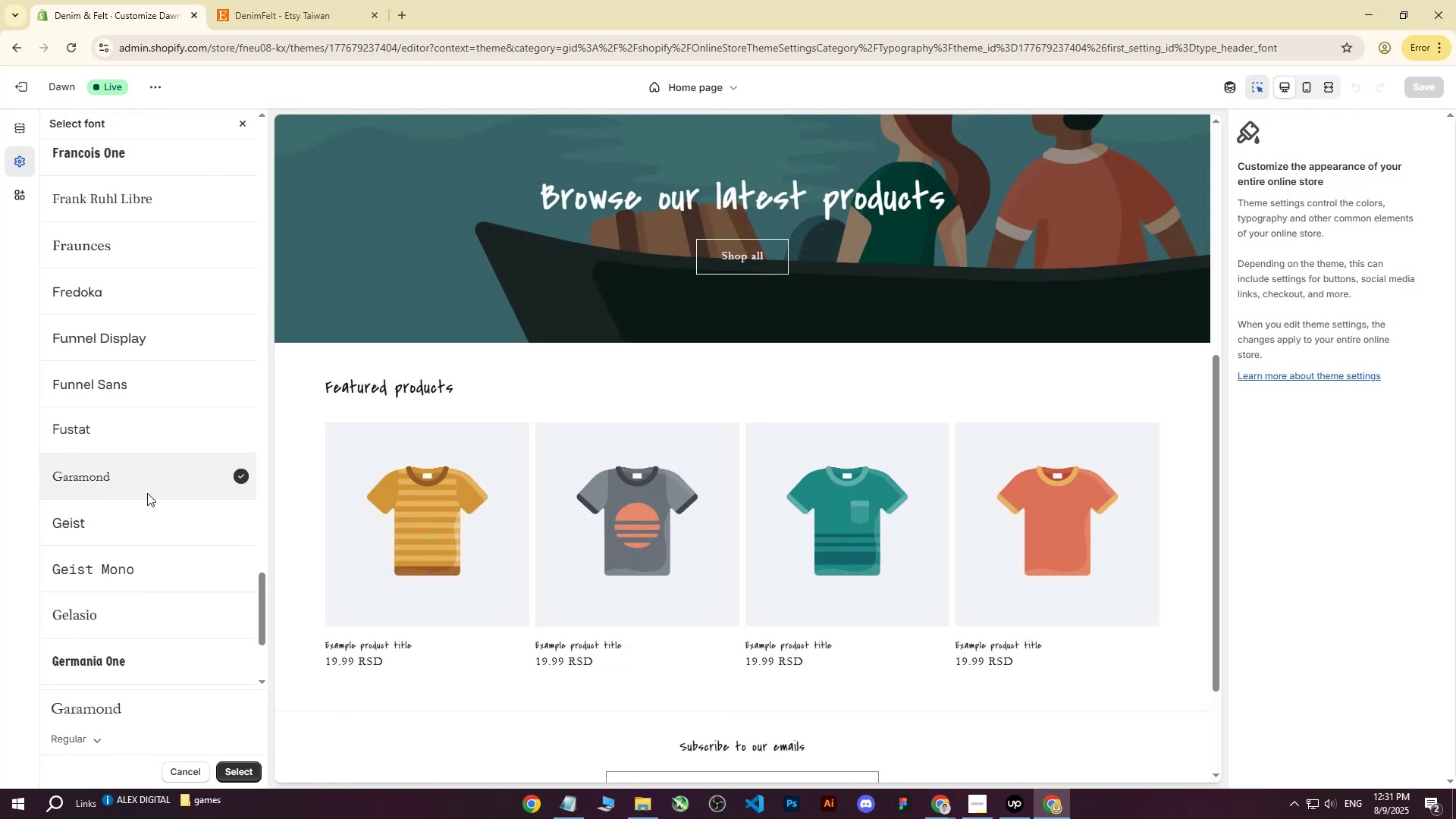 
wait(6.15)
 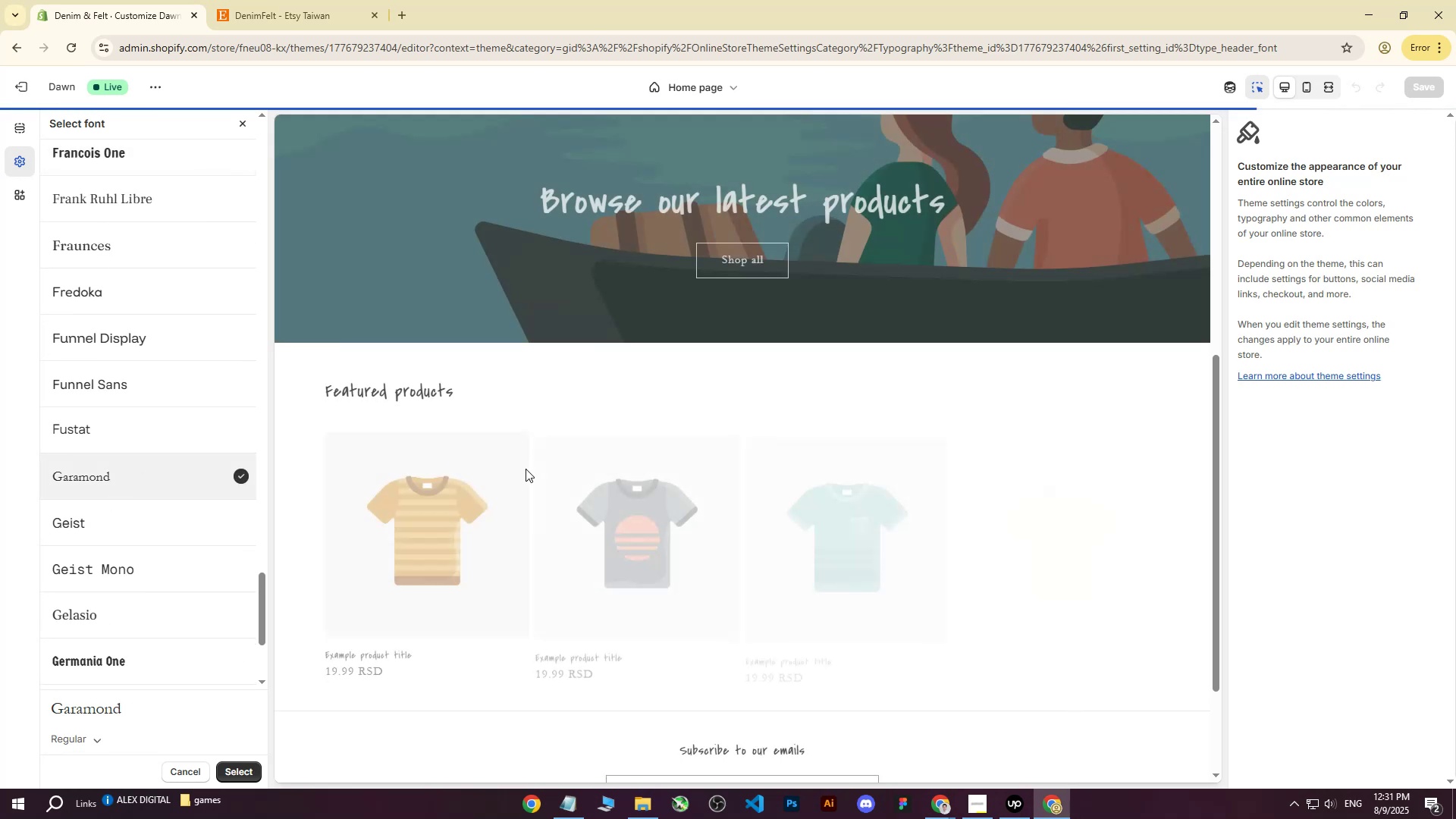 
scroll: coordinate [156, 458], scroll_direction: down, amount: 3.0
 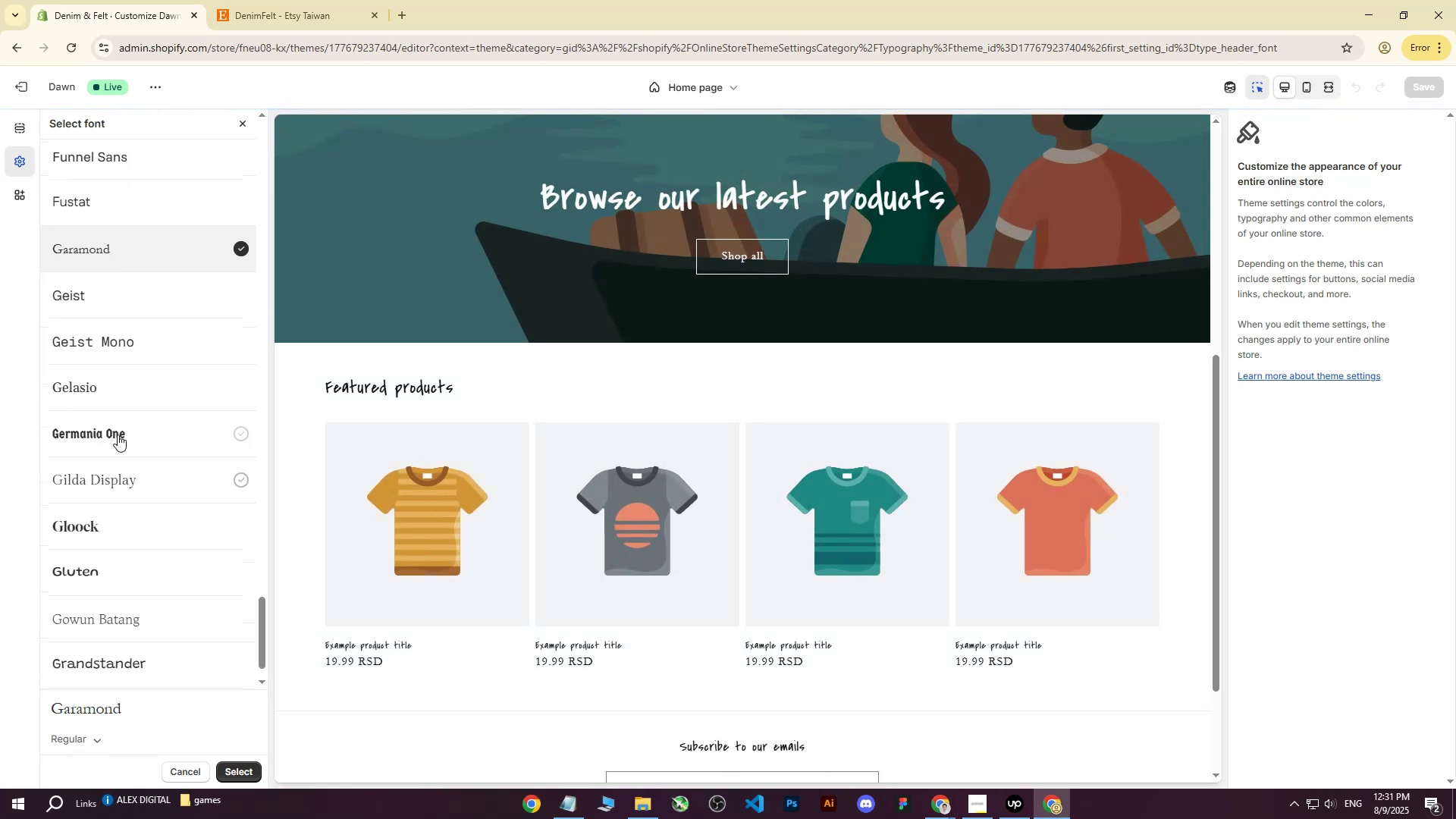 
left_click([117, 435])
 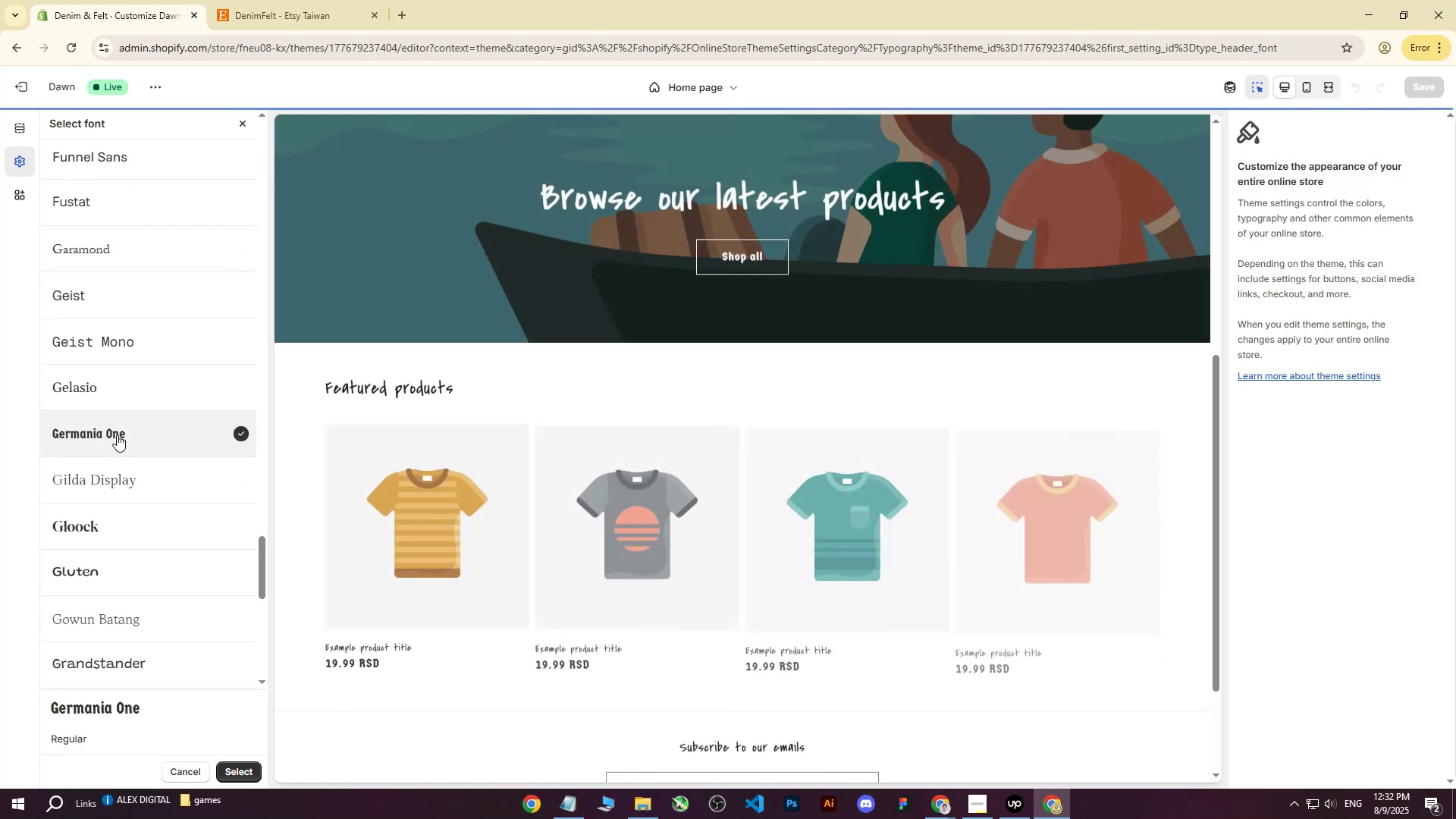 
scroll: coordinate [118, 435], scroll_direction: down, amount: 3.0
 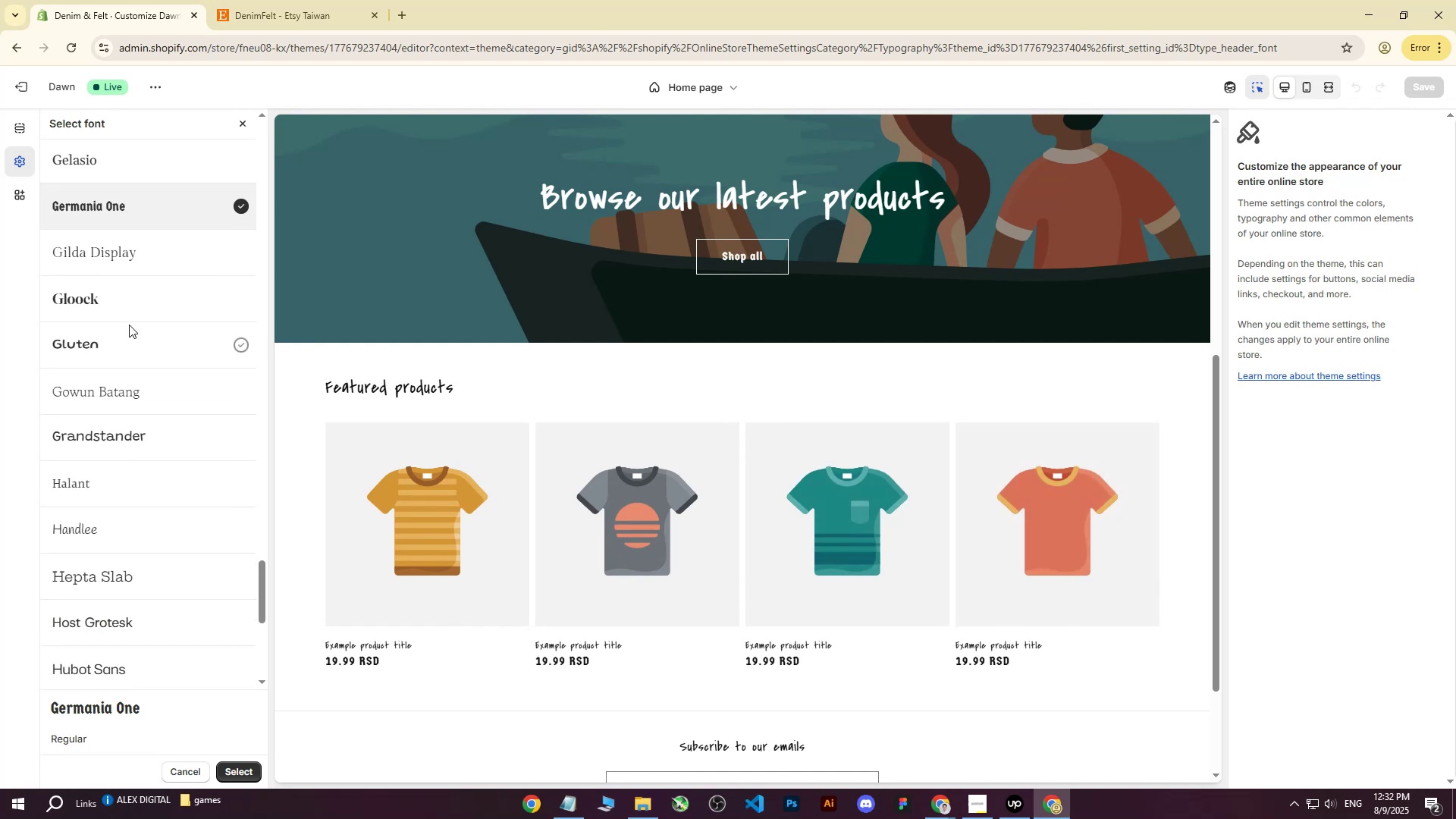 
left_click([127, 306])
 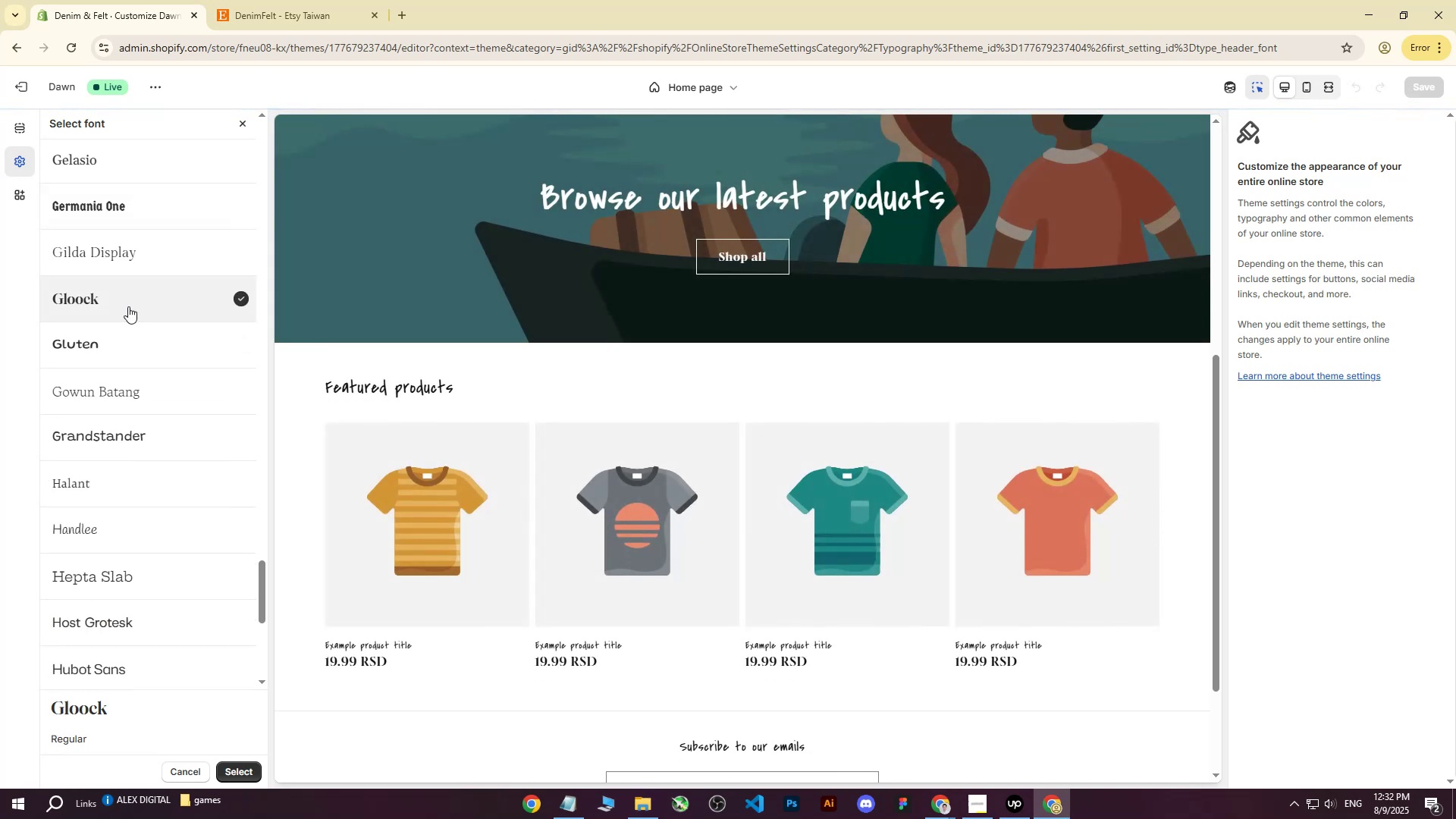 
wait(9.25)
 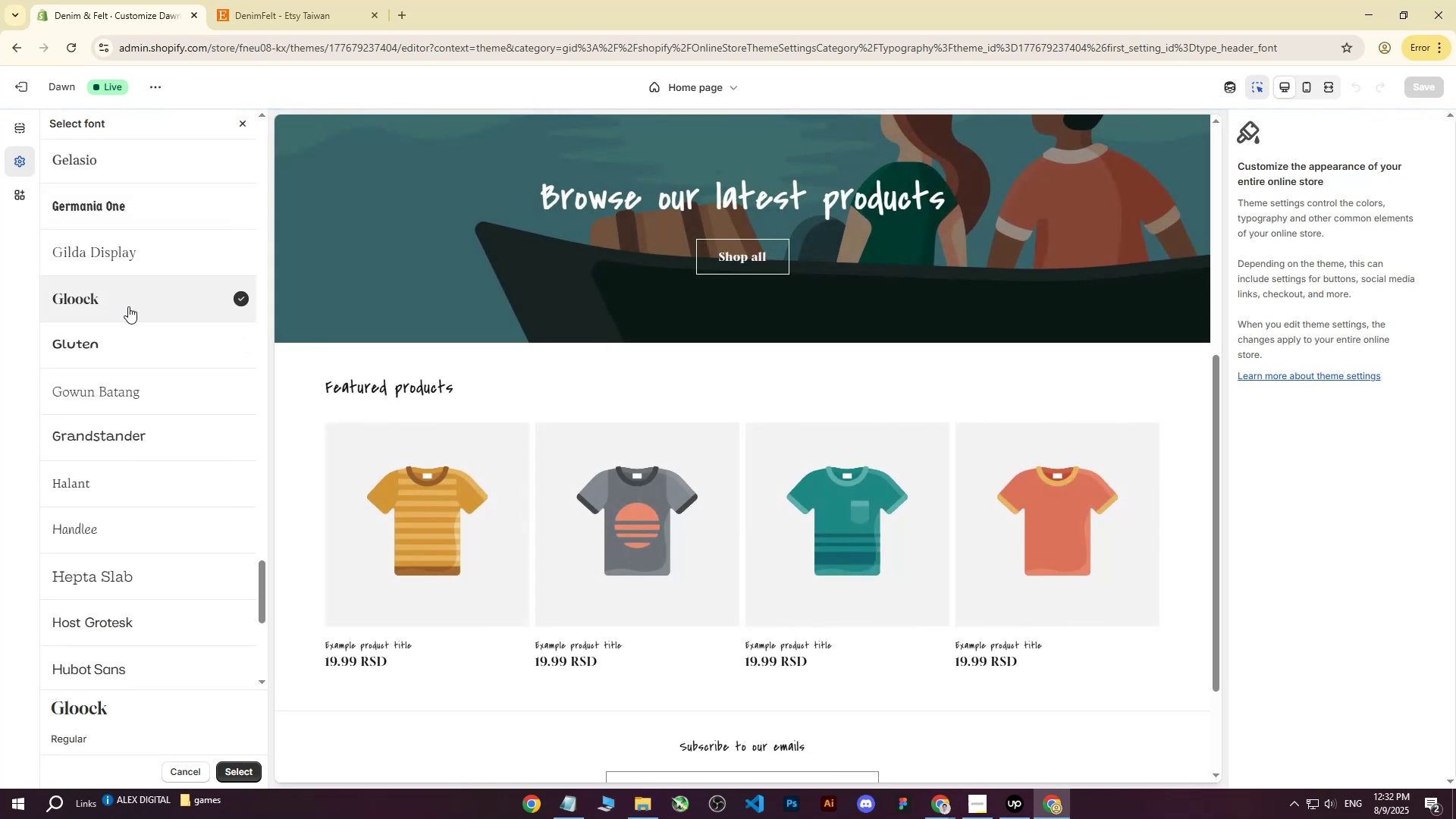 
scroll: coordinate [640, 520], scroll_direction: down, amount: 6.0
 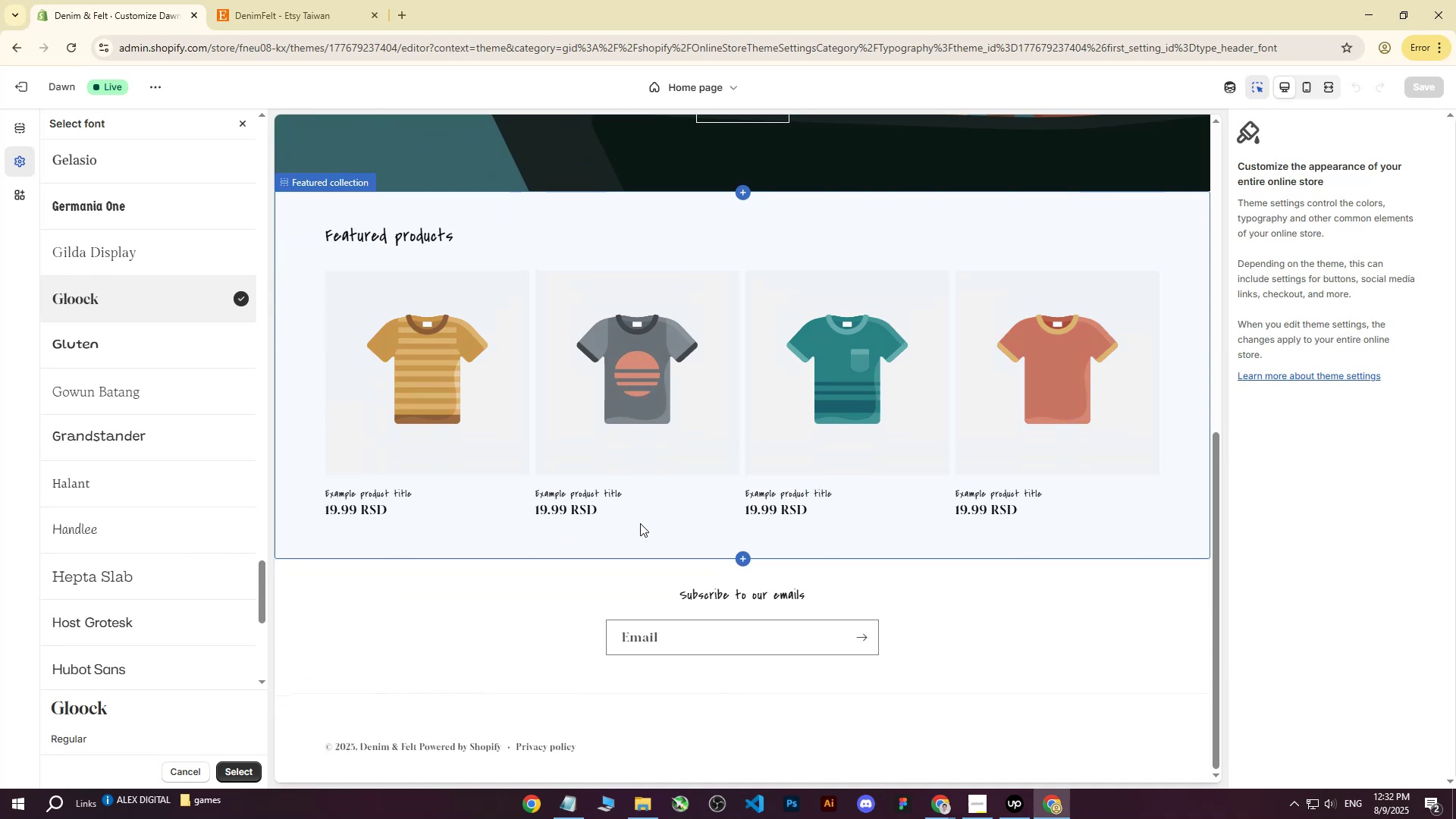 
scroll: coordinate [640, 523], scroll_direction: up, amount: 5.0
 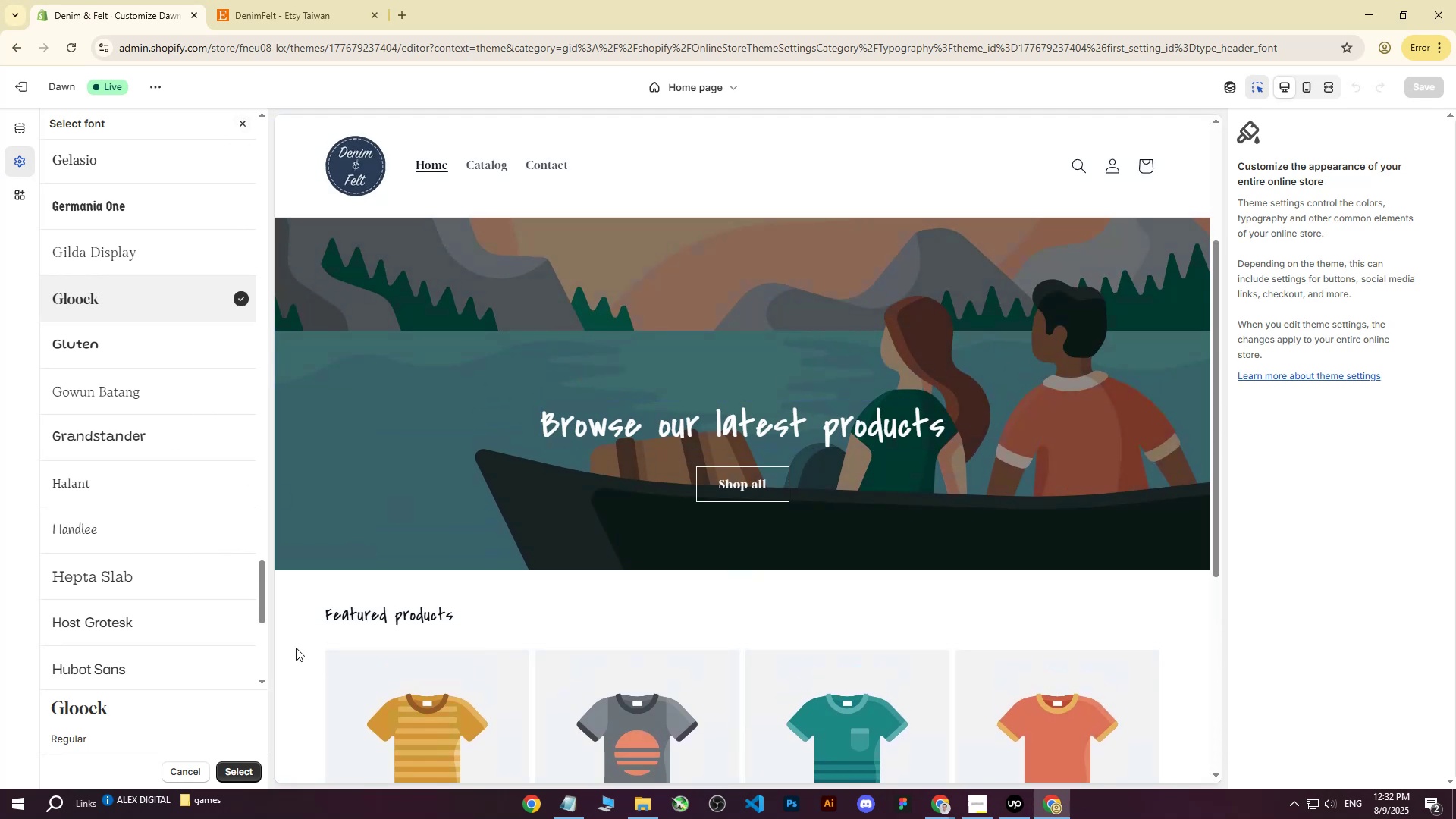 
left_click([248, 767])
 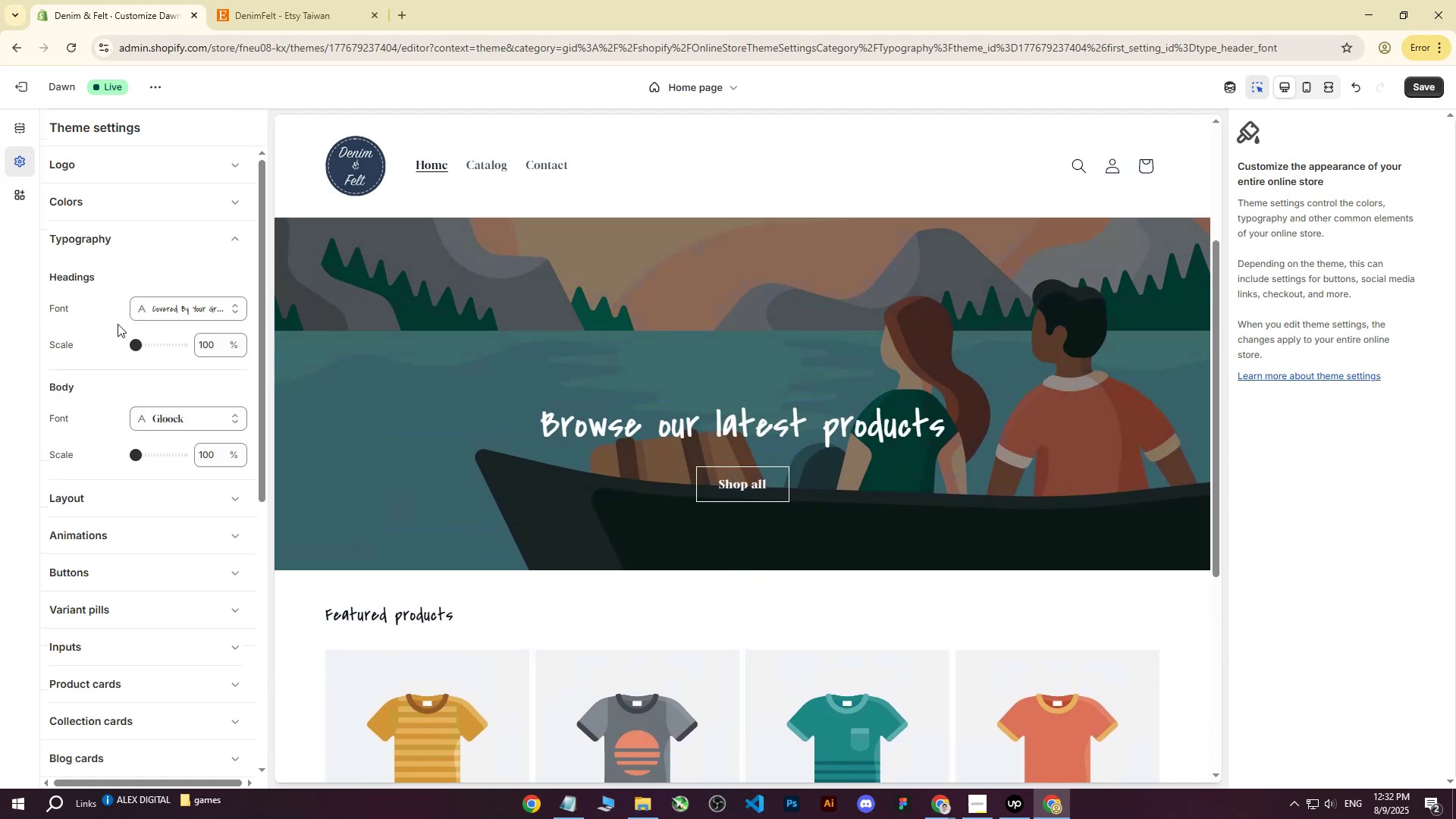 
left_click([180, 311])
 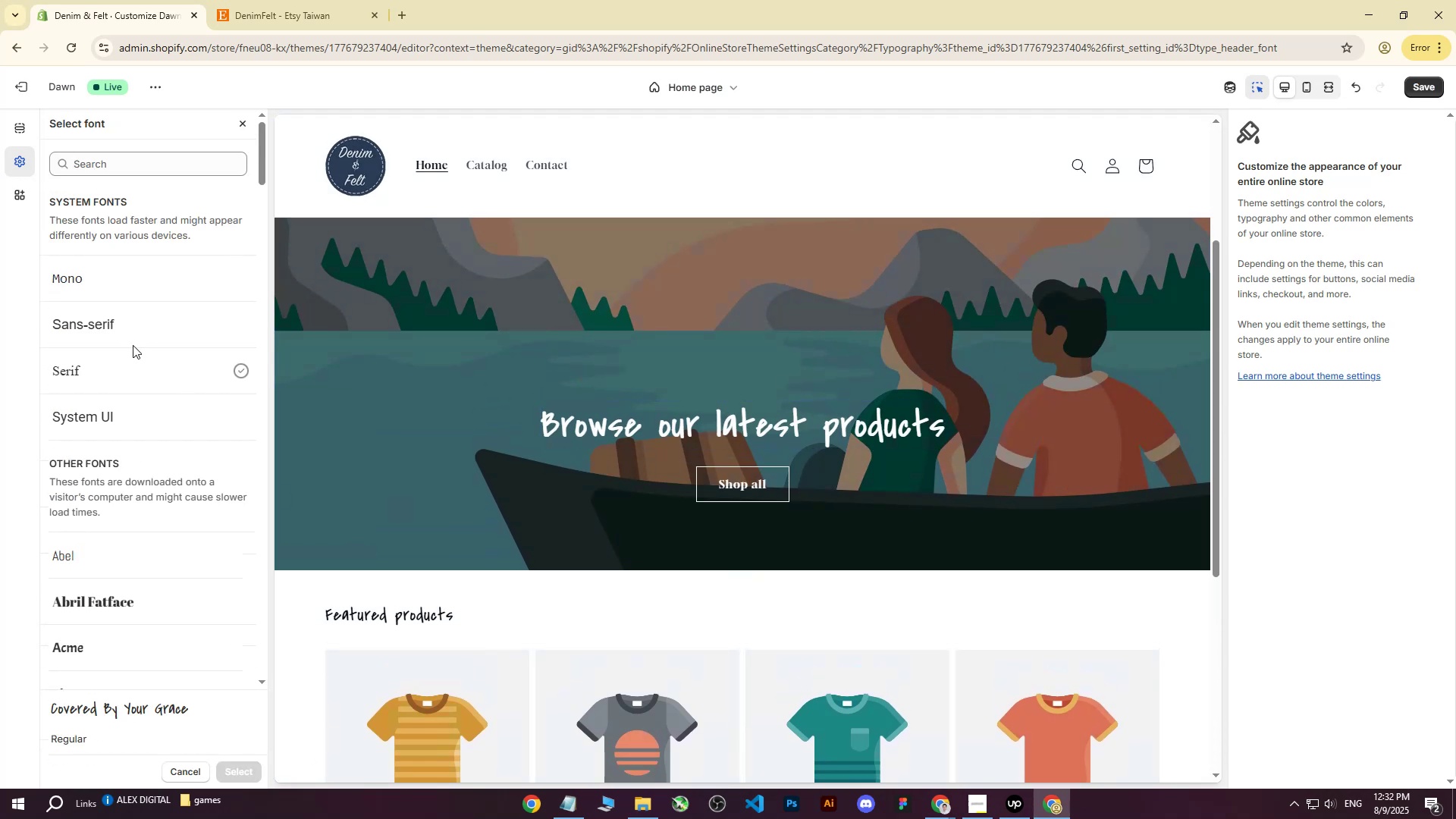 
scroll: coordinate [130, 490], scroll_direction: down, amount: 4.0
 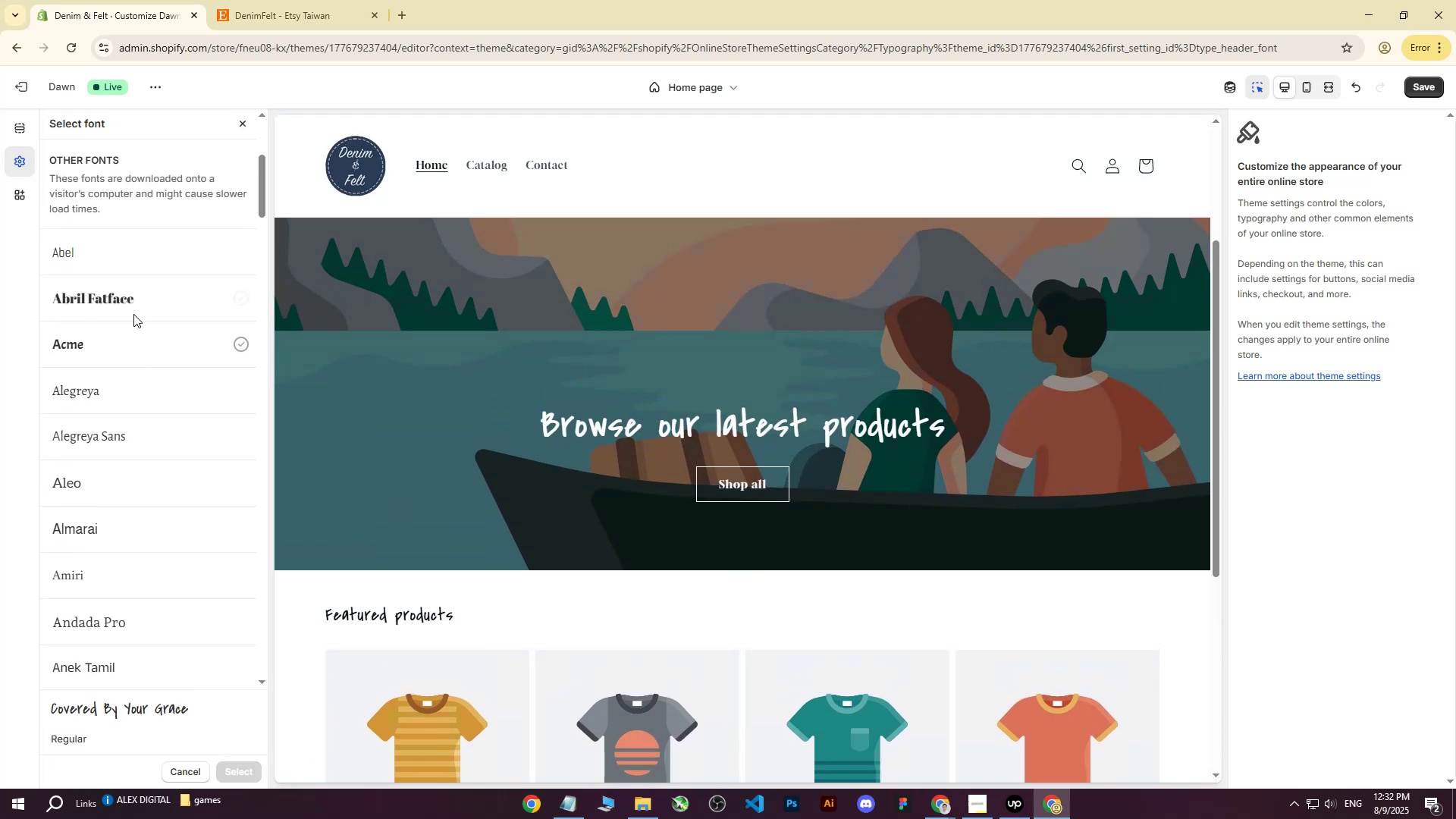 
left_click([133, 298])
 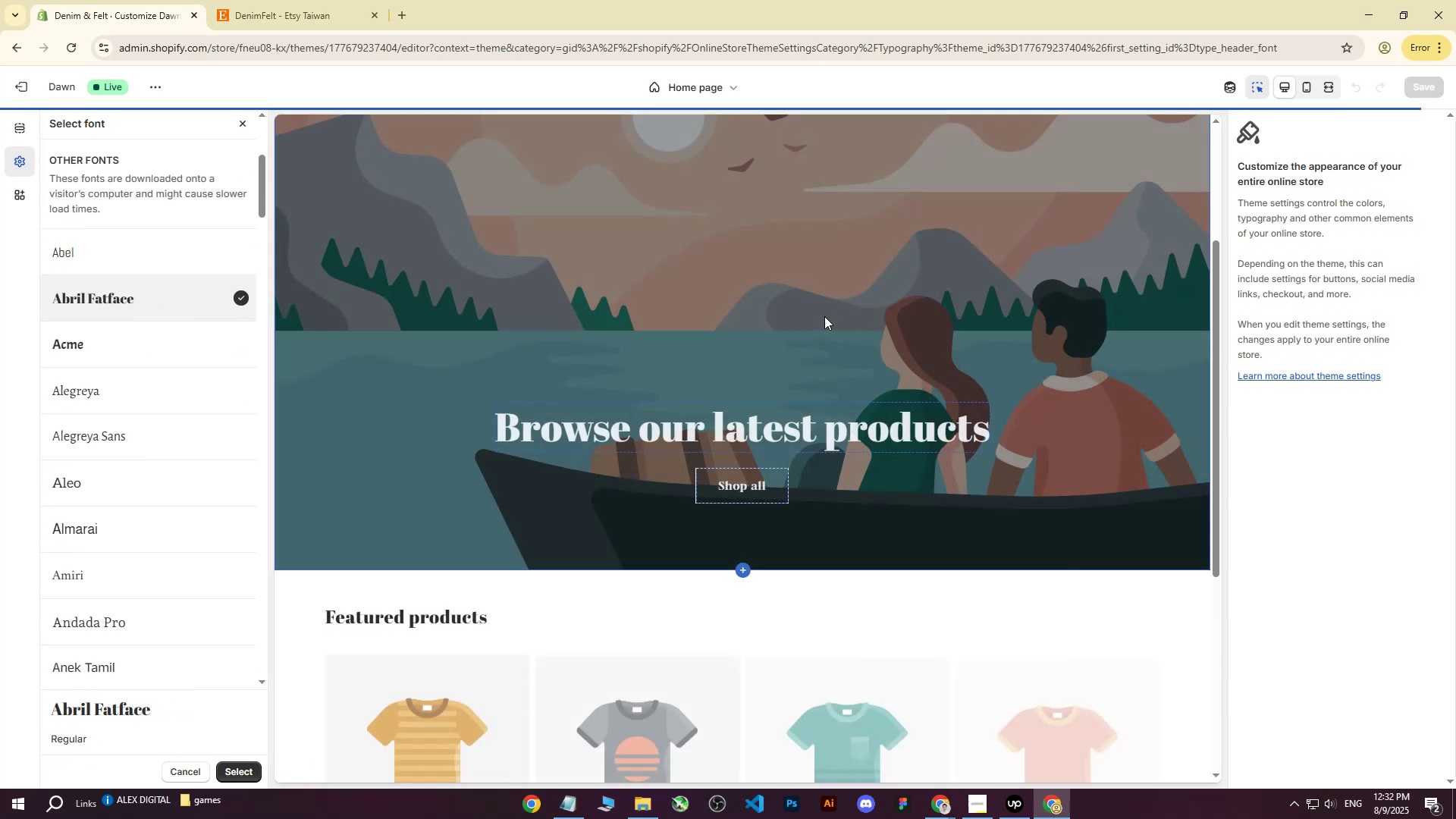 
scroll: coordinate [135, 420], scroll_direction: down, amount: 24.0
 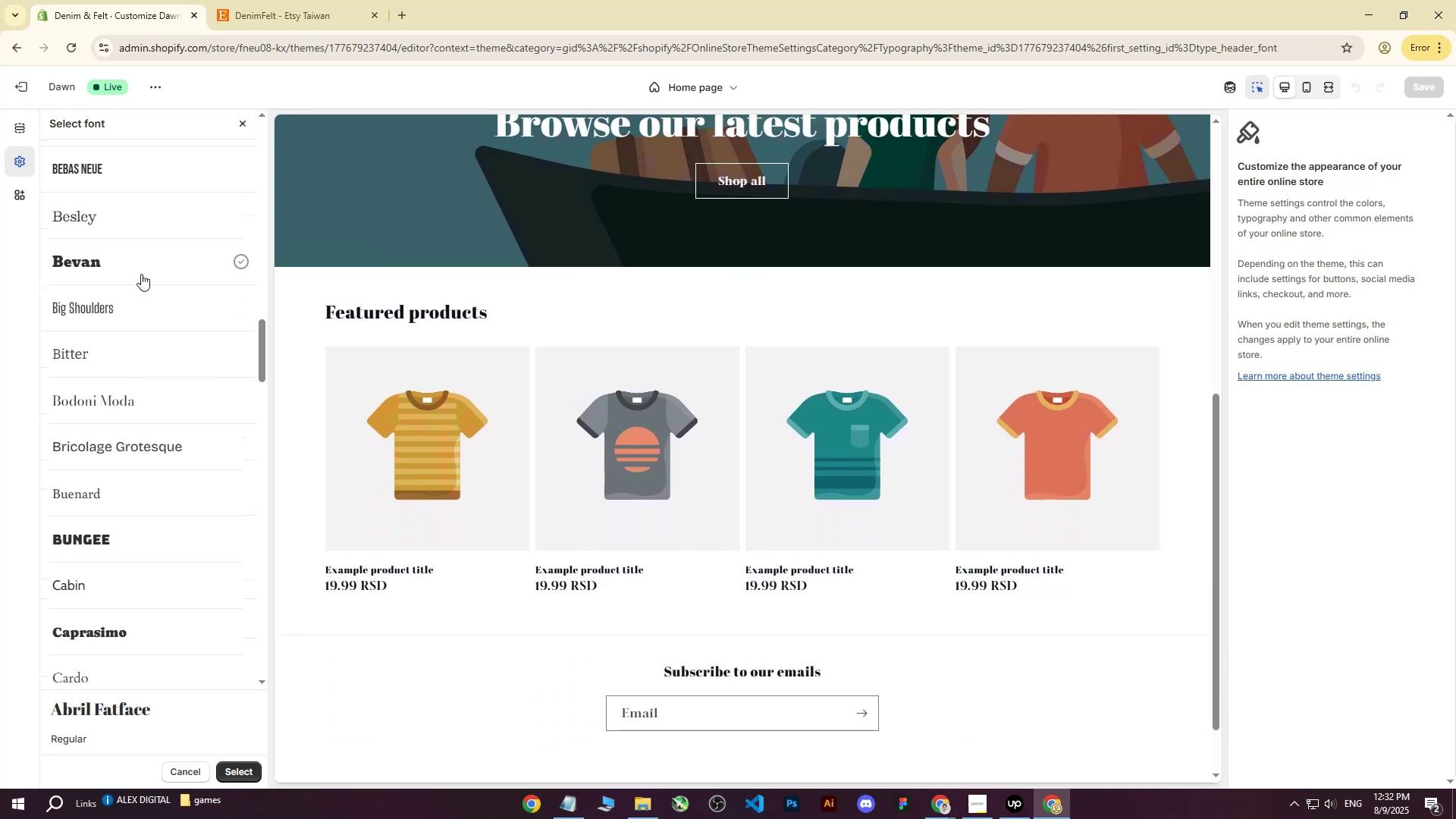 
left_click([141, 266])
 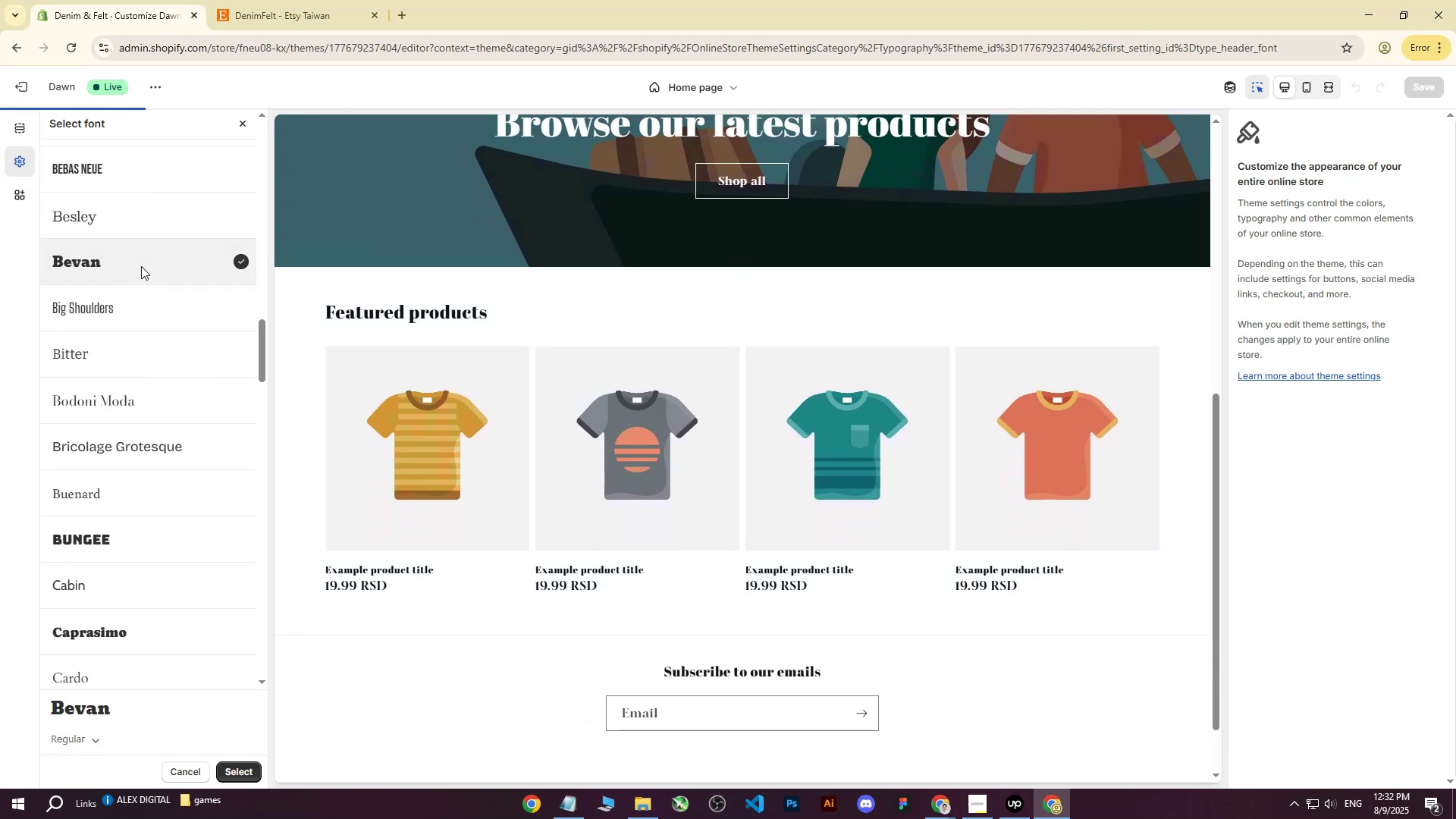 
scroll: coordinate [710, 504], scroll_direction: up, amount: 4.0
 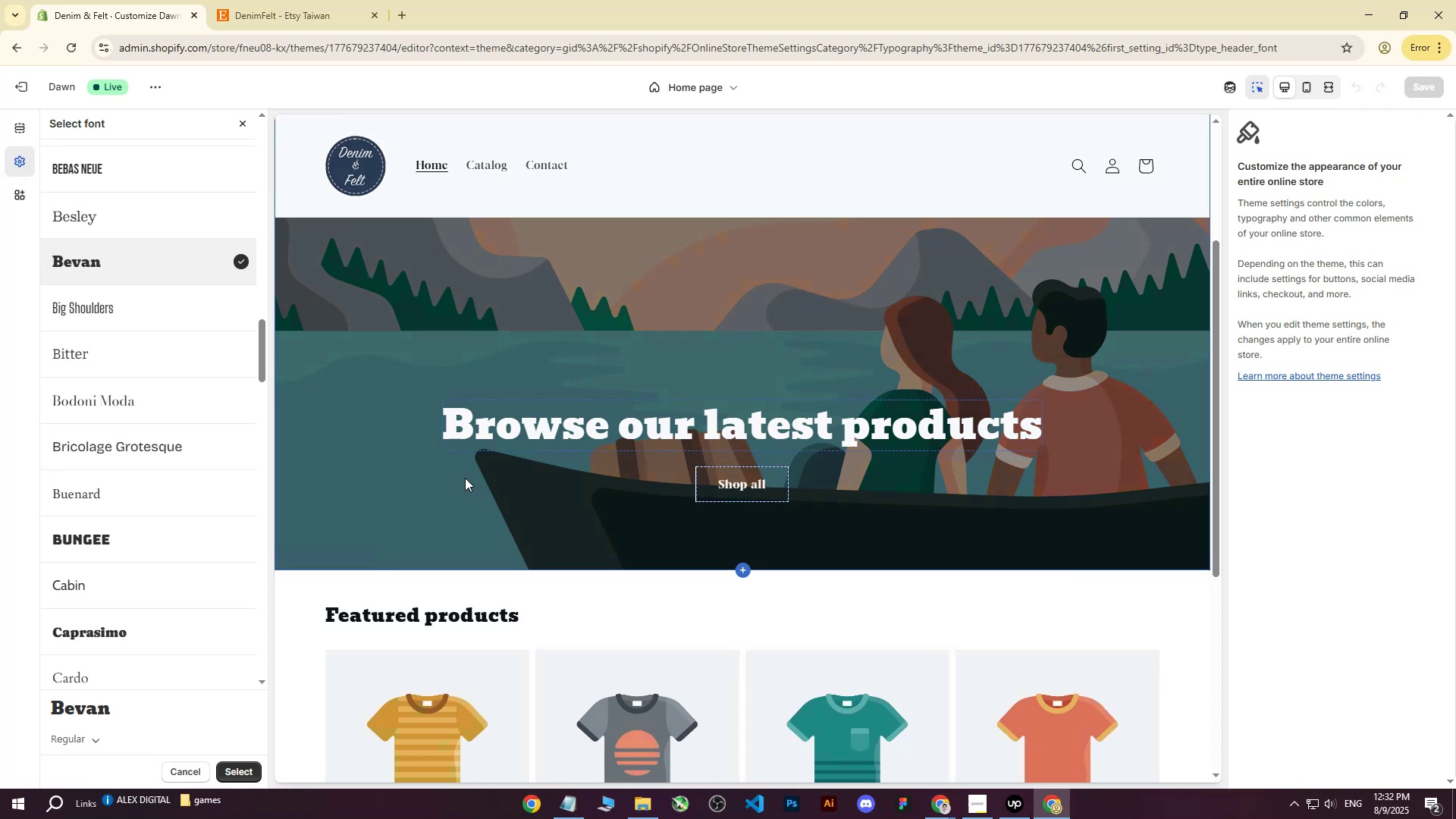 
scroll: coordinate [143, 497], scroll_direction: down, amount: 1.0
 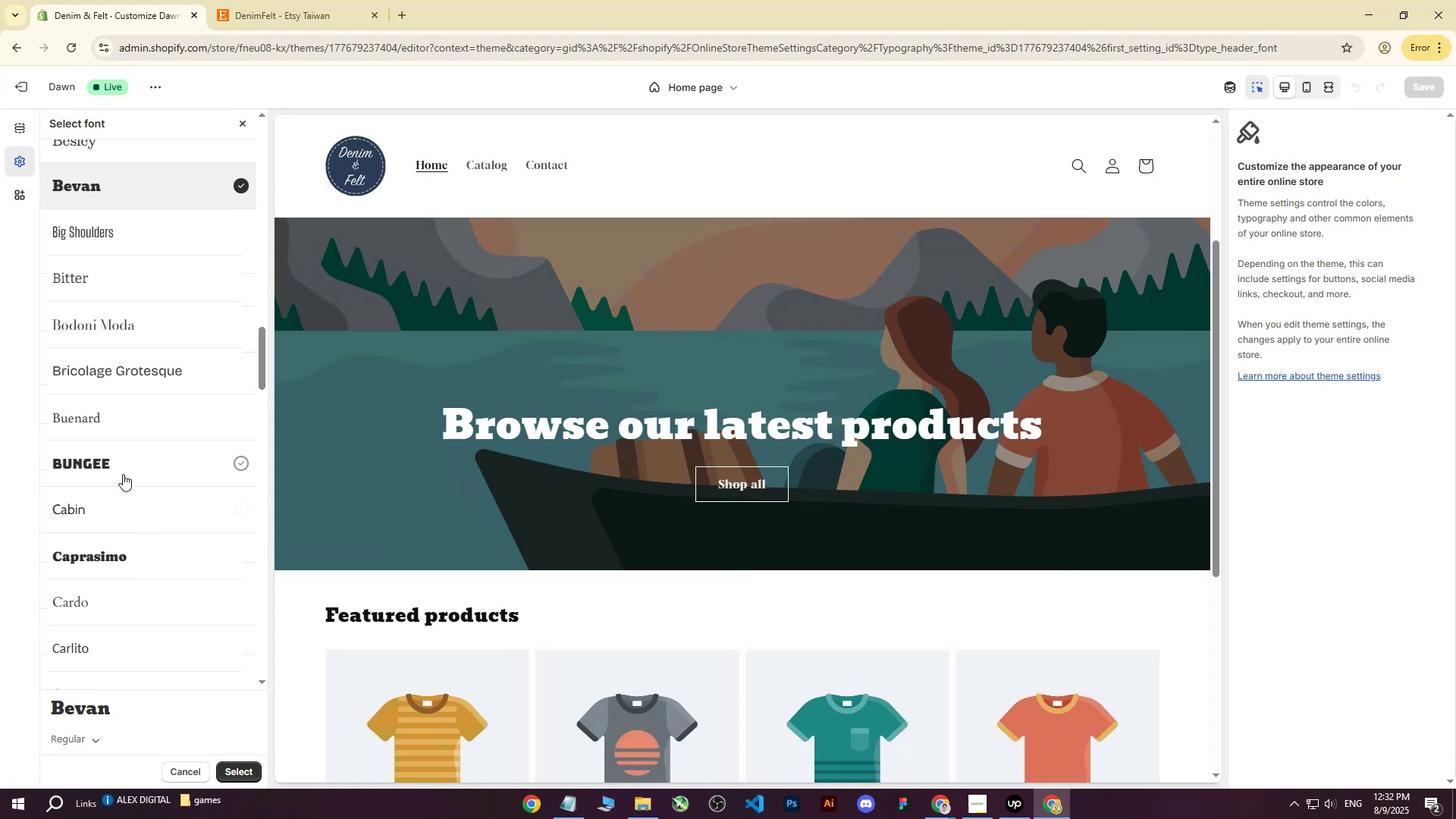 
left_click([121, 469])
 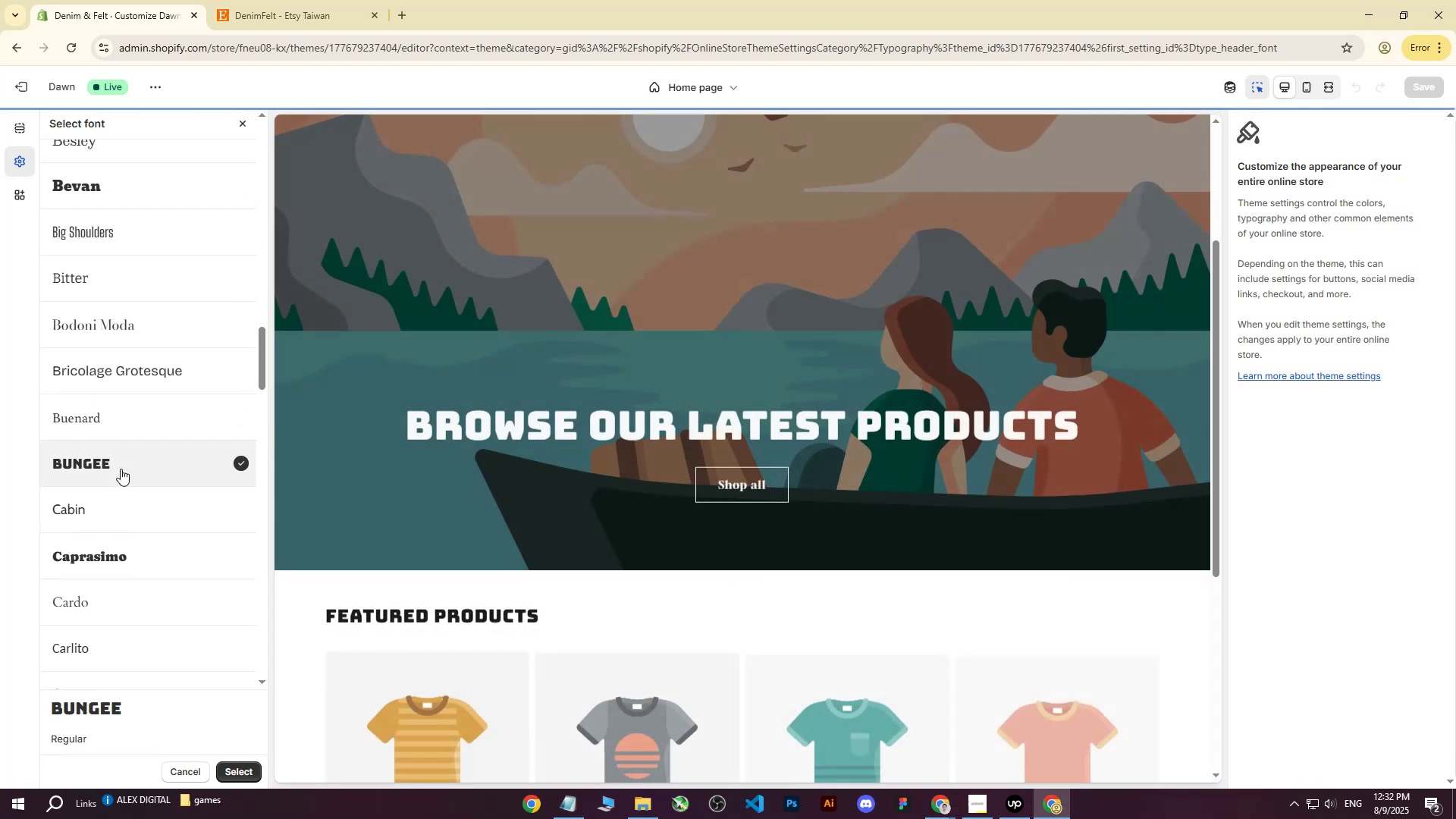 
scroll: coordinate [556, 447], scroll_direction: down, amount: 5.0
 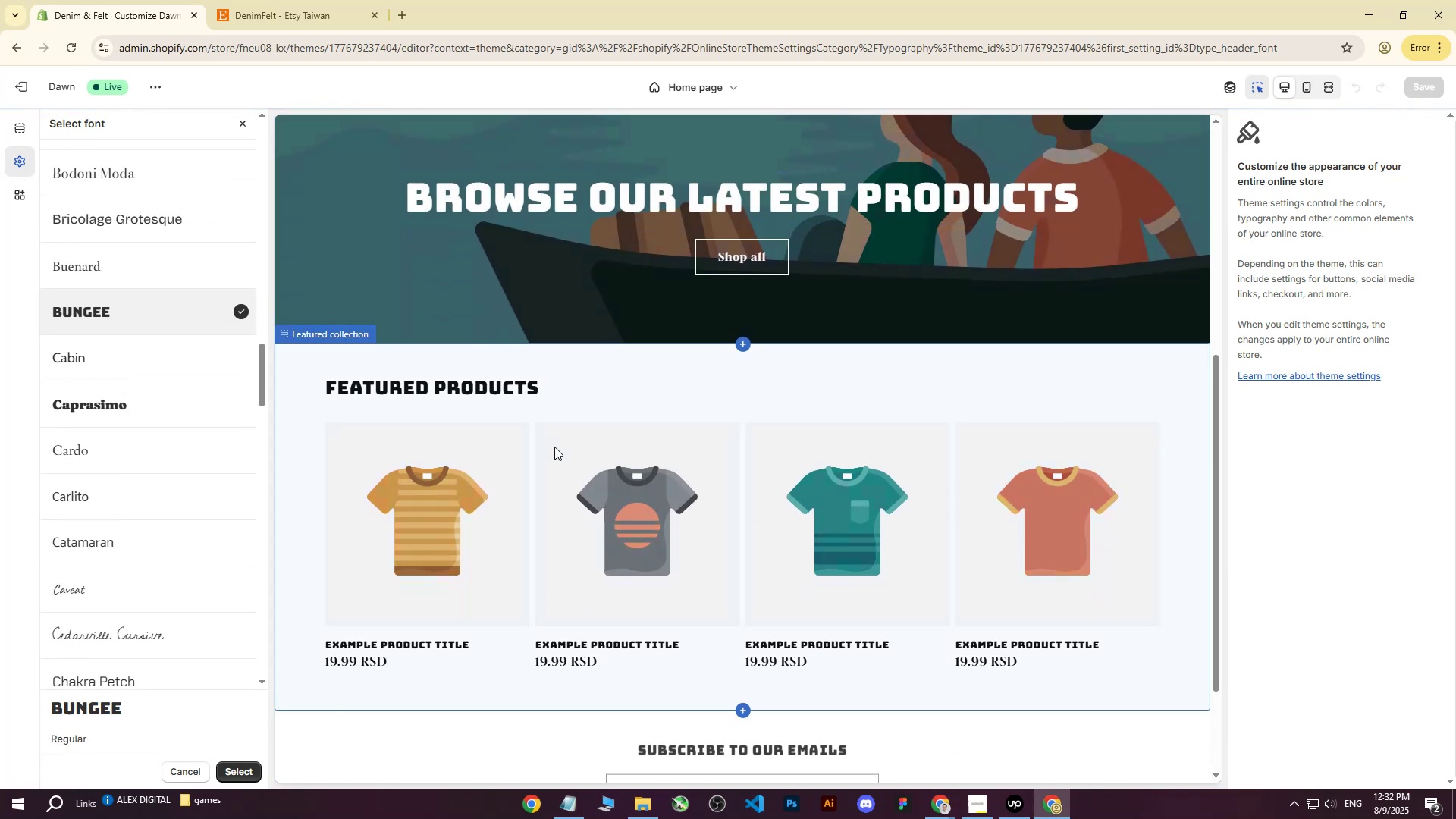 
scroll: coordinate [554, 445], scroll_direction: up, amount: 3.0
 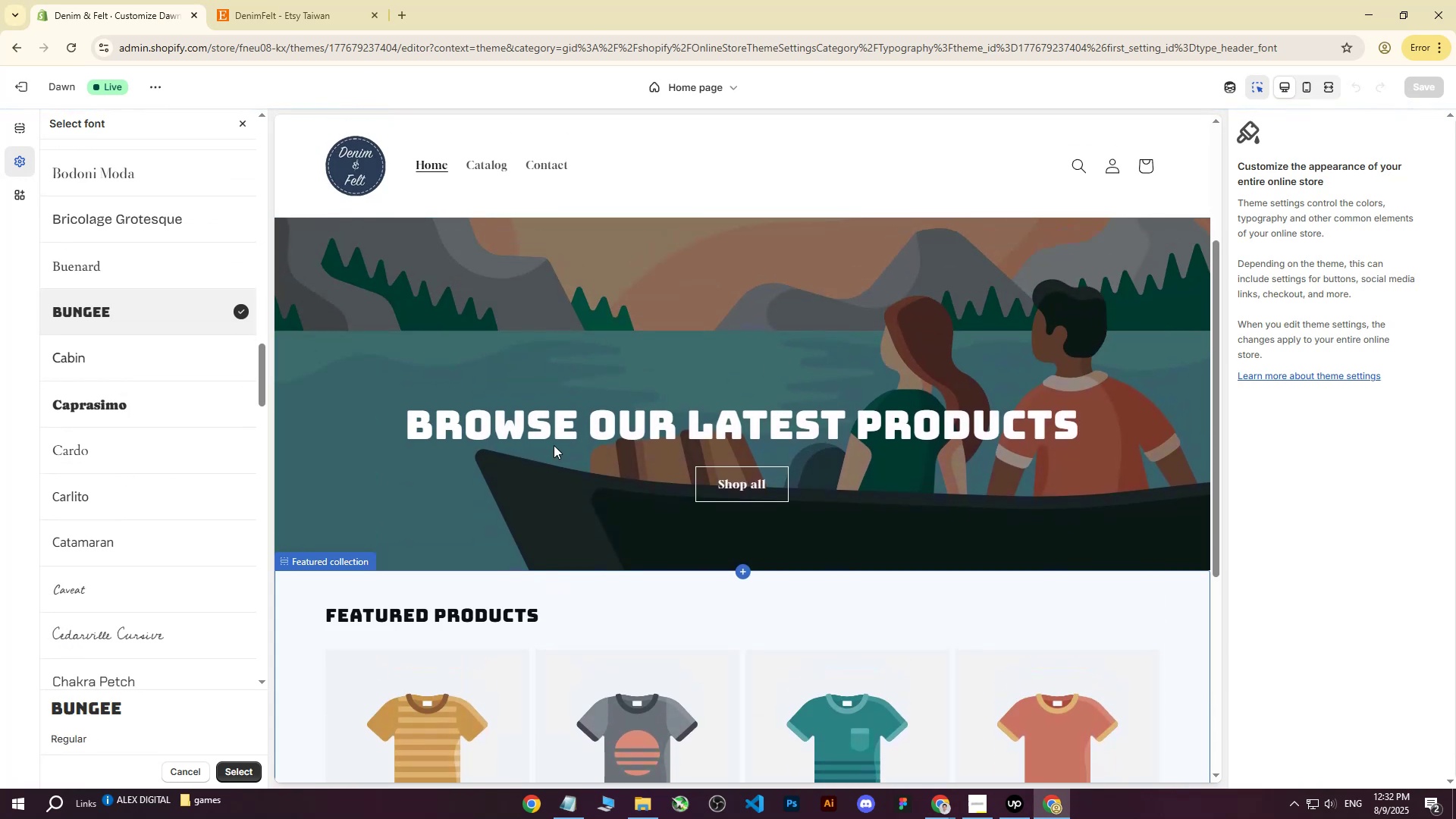 
scroll: coordinate [112, 545], scroll_direction: down, amount: 6.0
 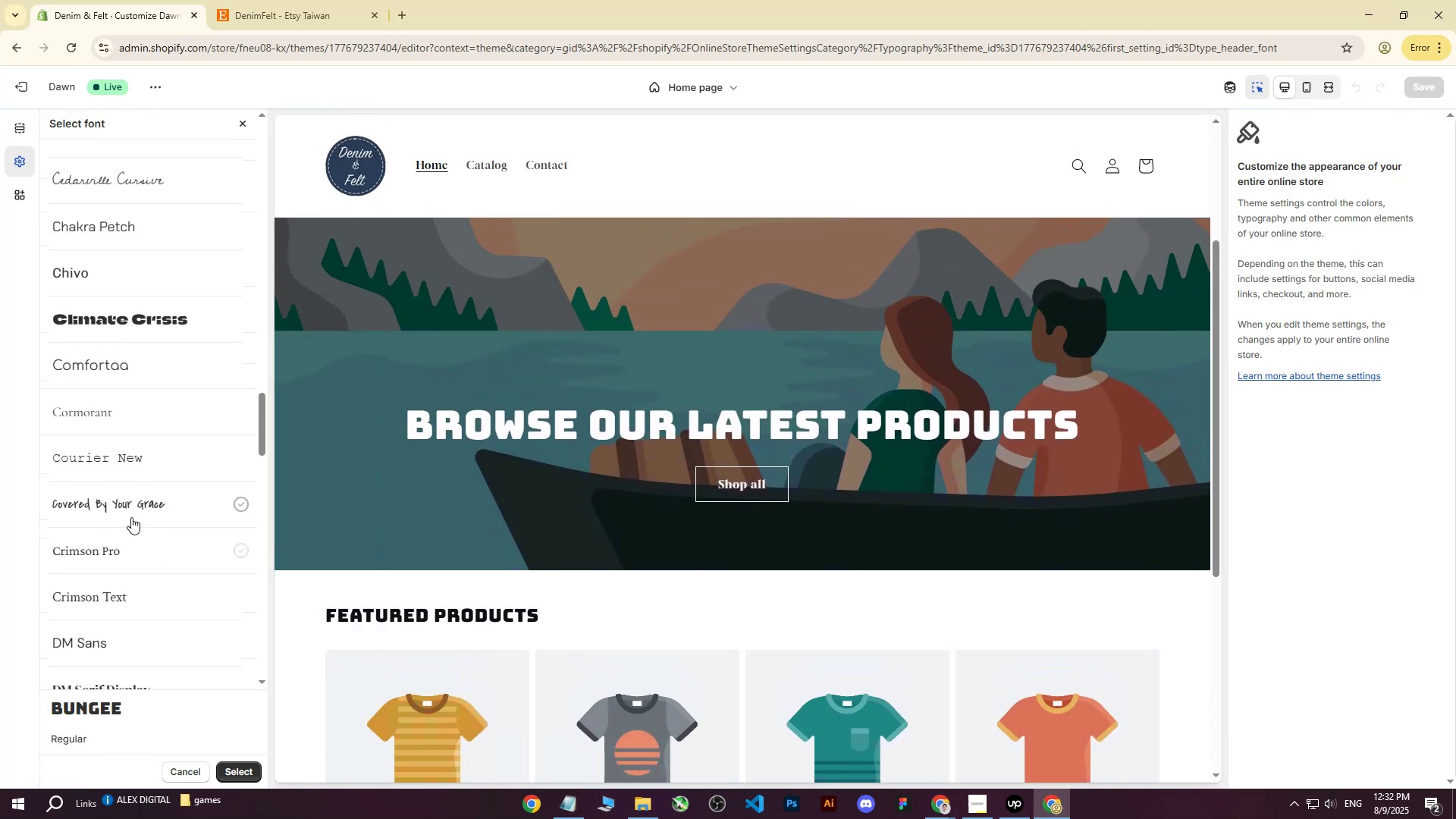 
scroll: coordinate [133, 512], scroll_direction: up, amount: 3.0
 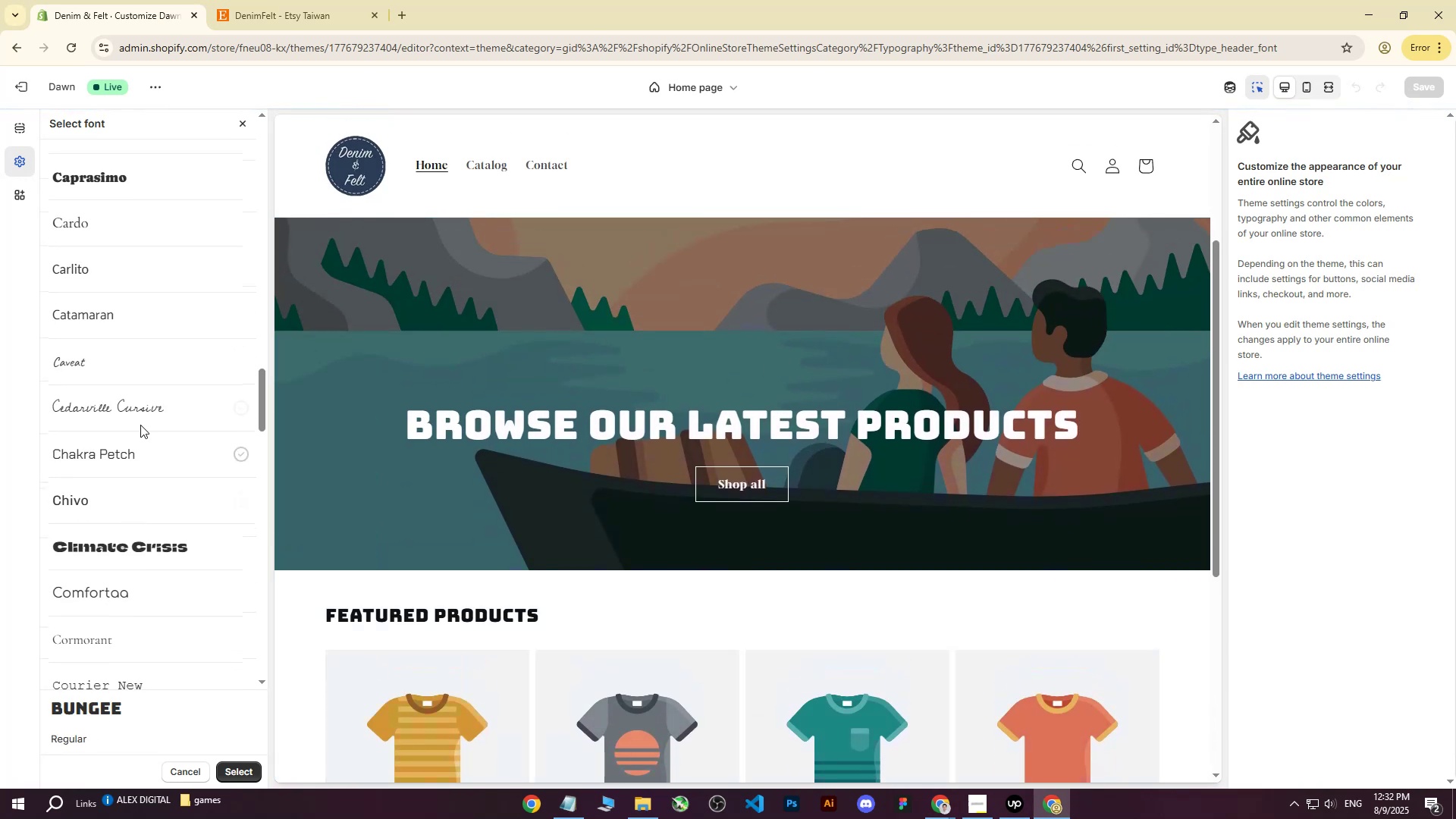 
left_click([142, 421])
 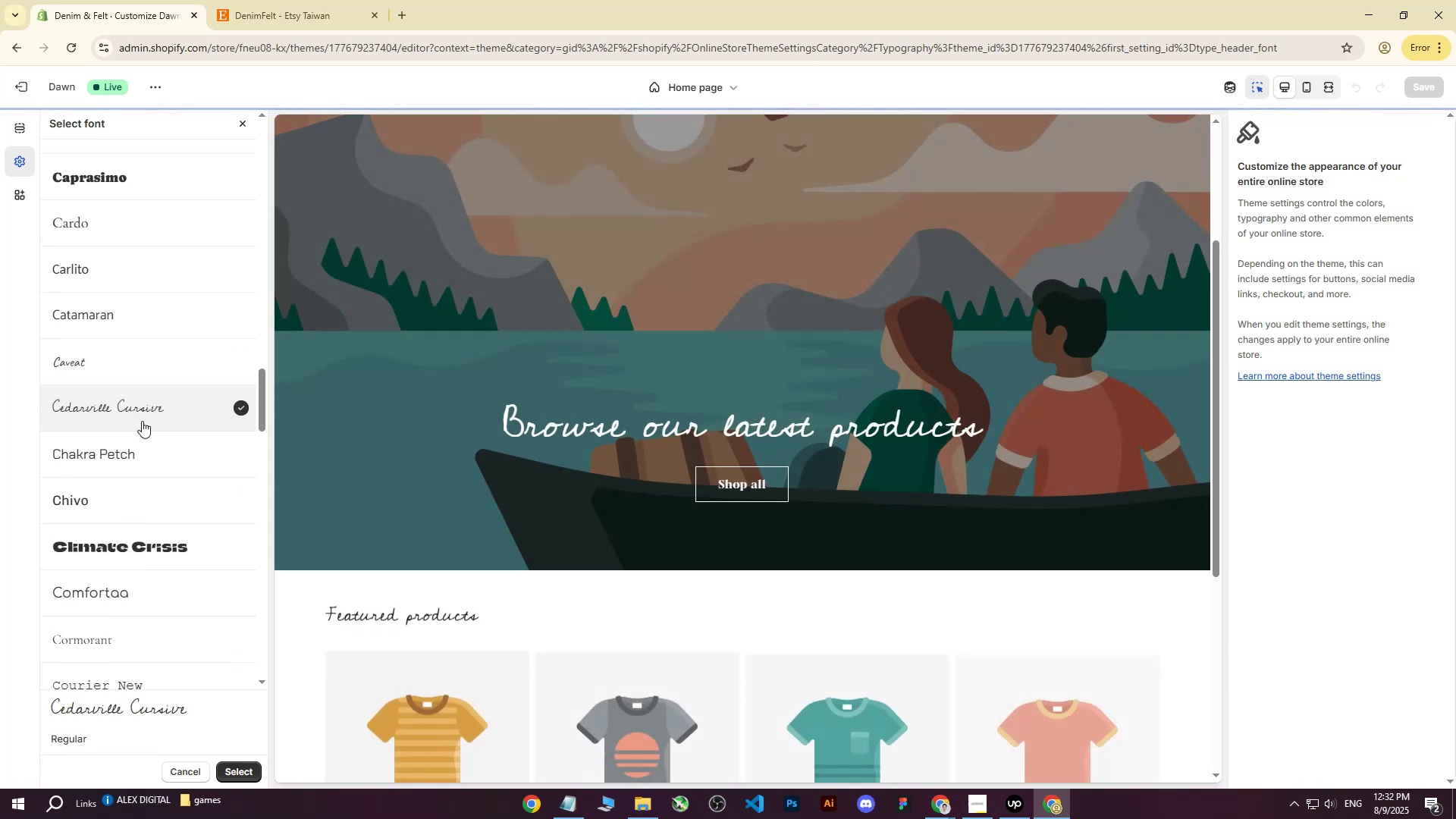 
scroll: coordinate [126, 366], scroll_direction: down, amount: 9.0
 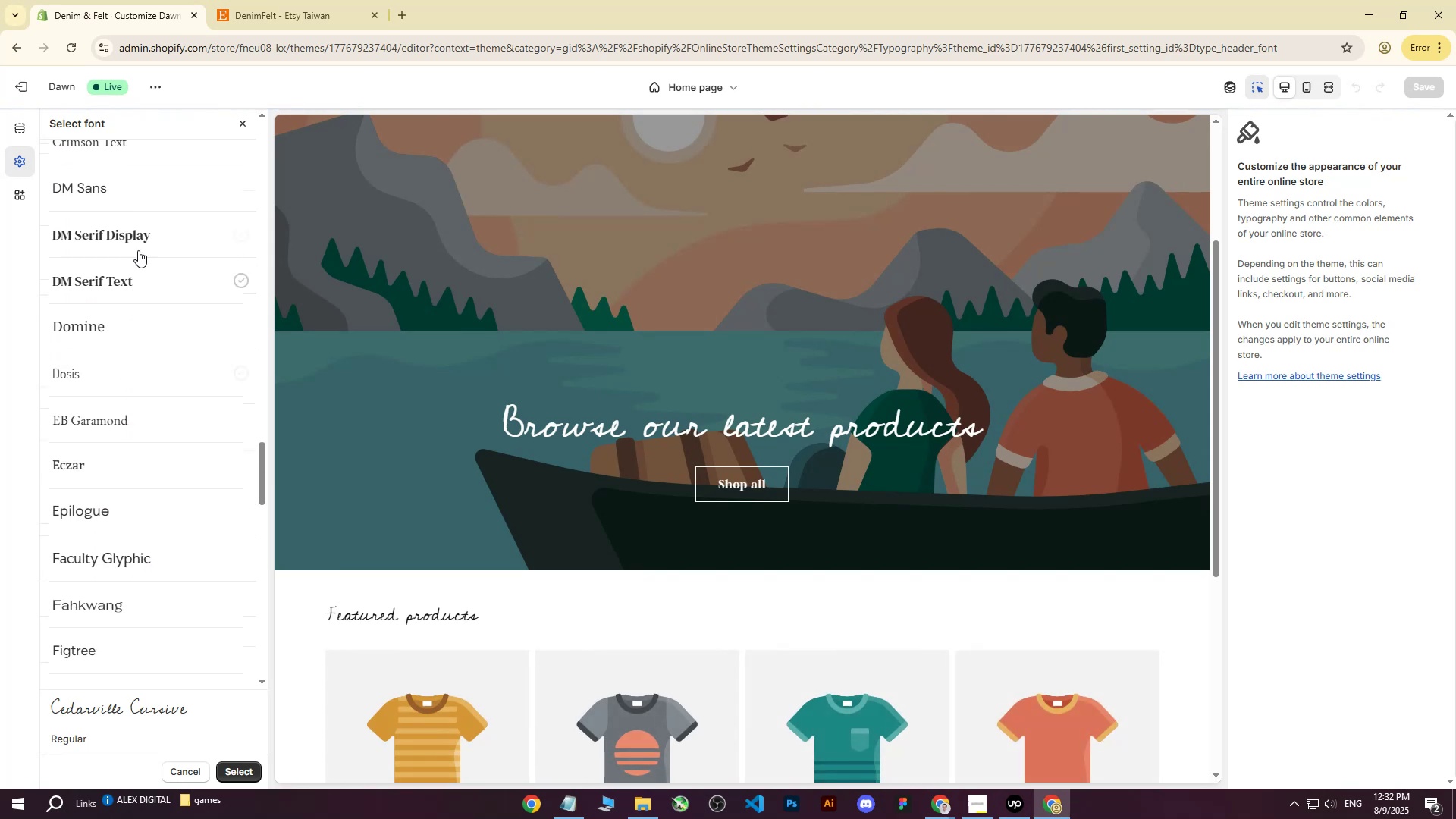 
left_click([140, 240])
 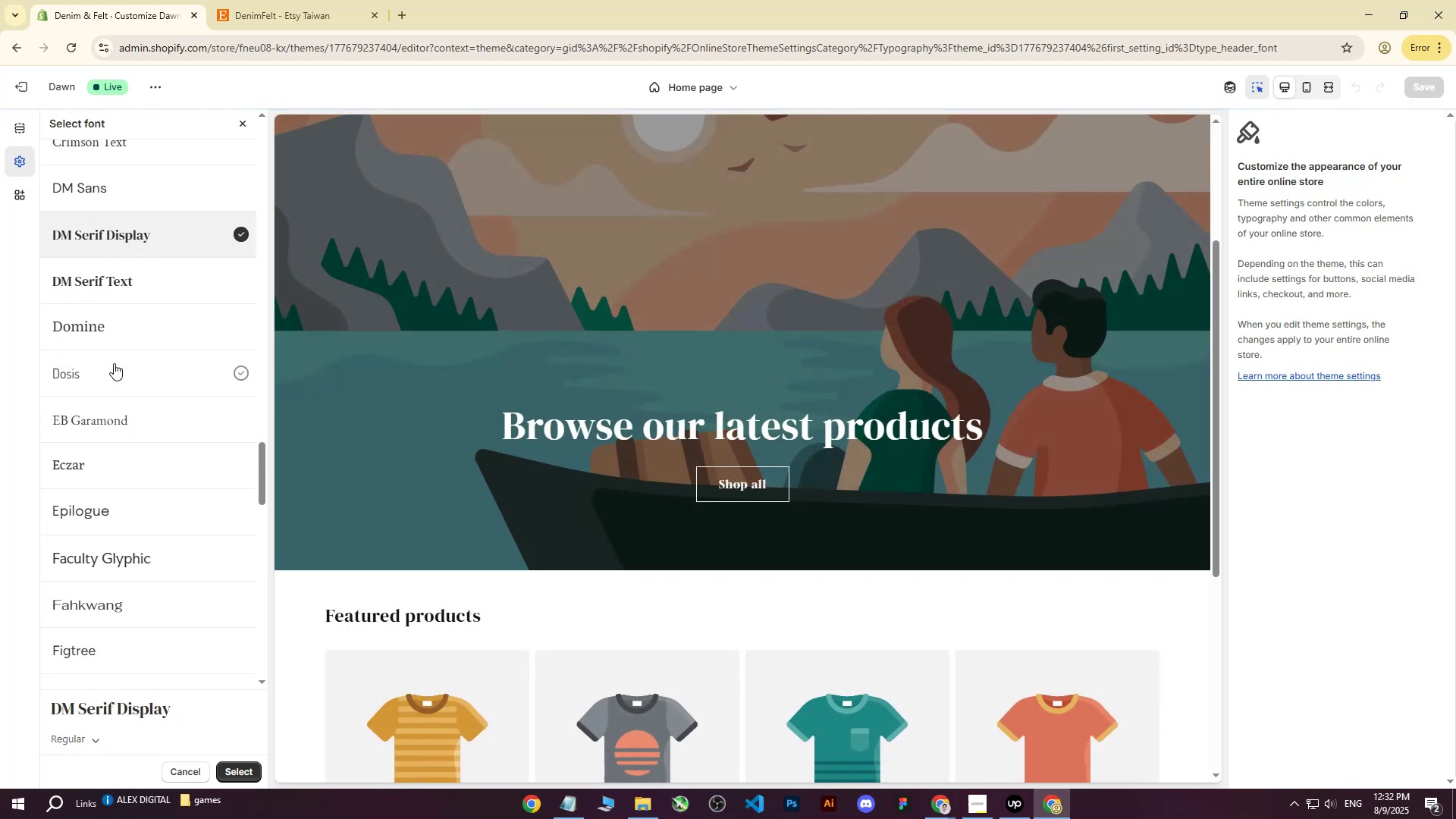 
scroll: coordinate [82, 439], scroll_direction: down, amount: 28.0
 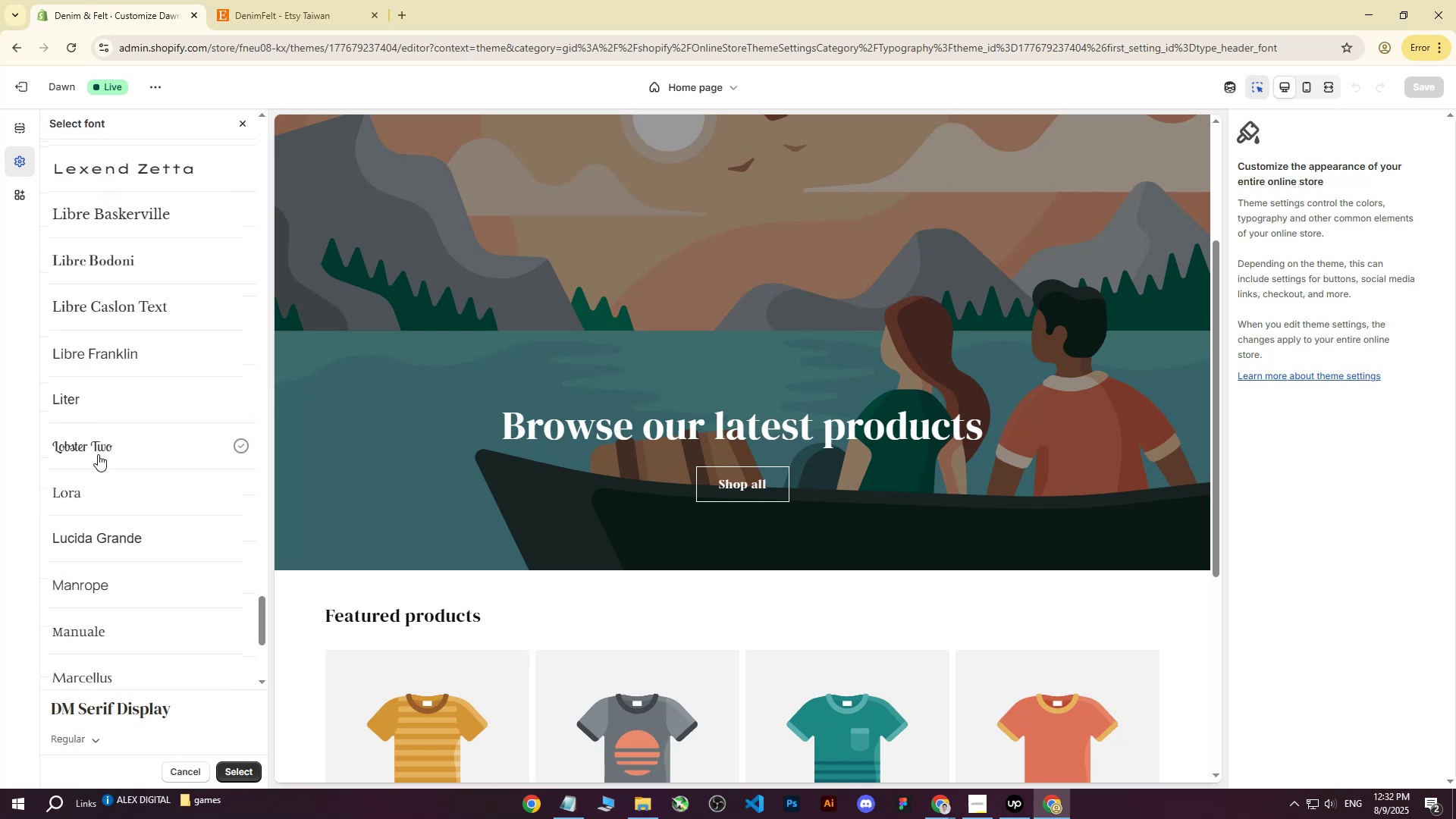 
left_click([99, 454])
 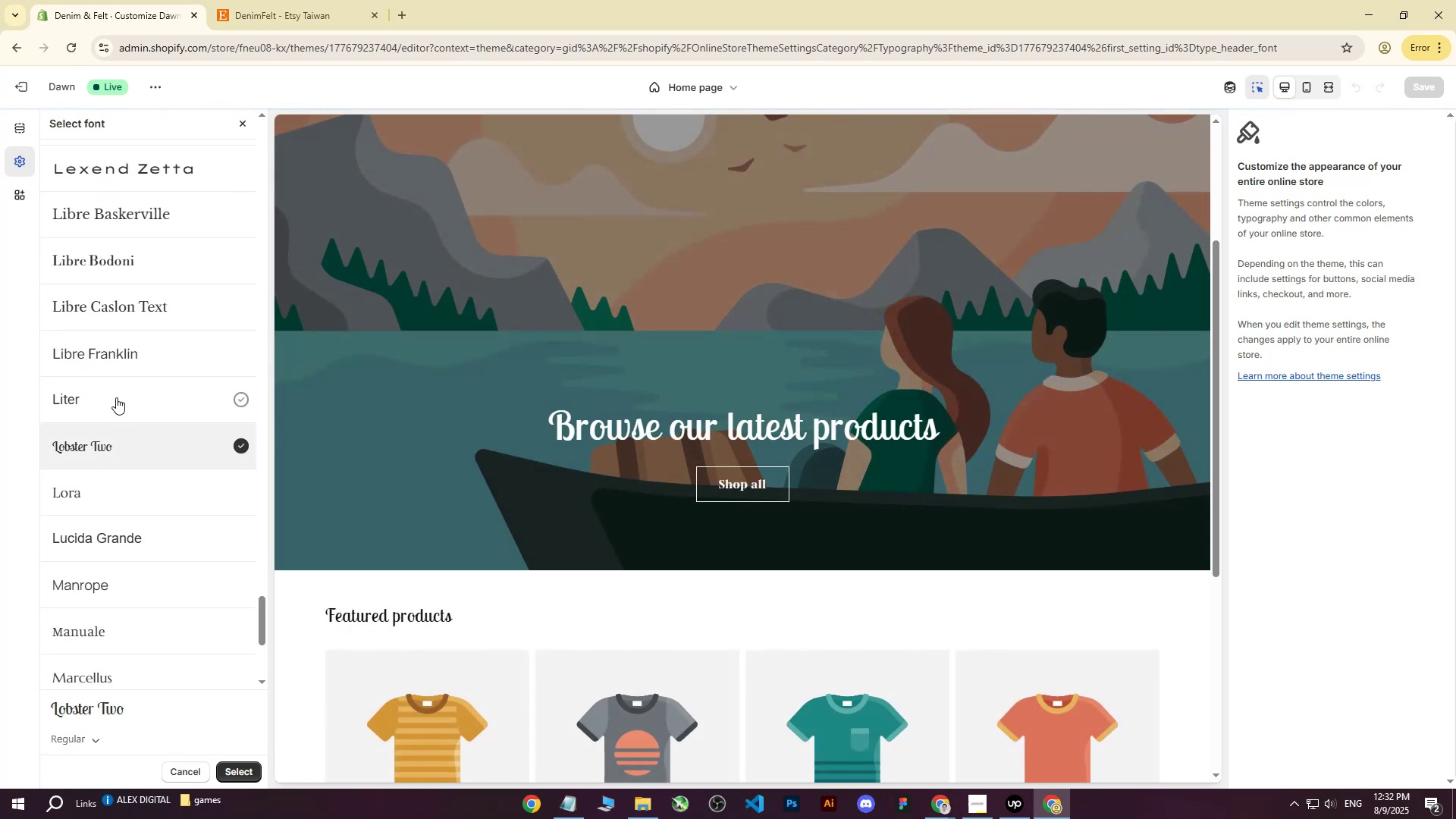 
scroll: coordinate [521, 413], scroll_direction: down, amount: 4.0
 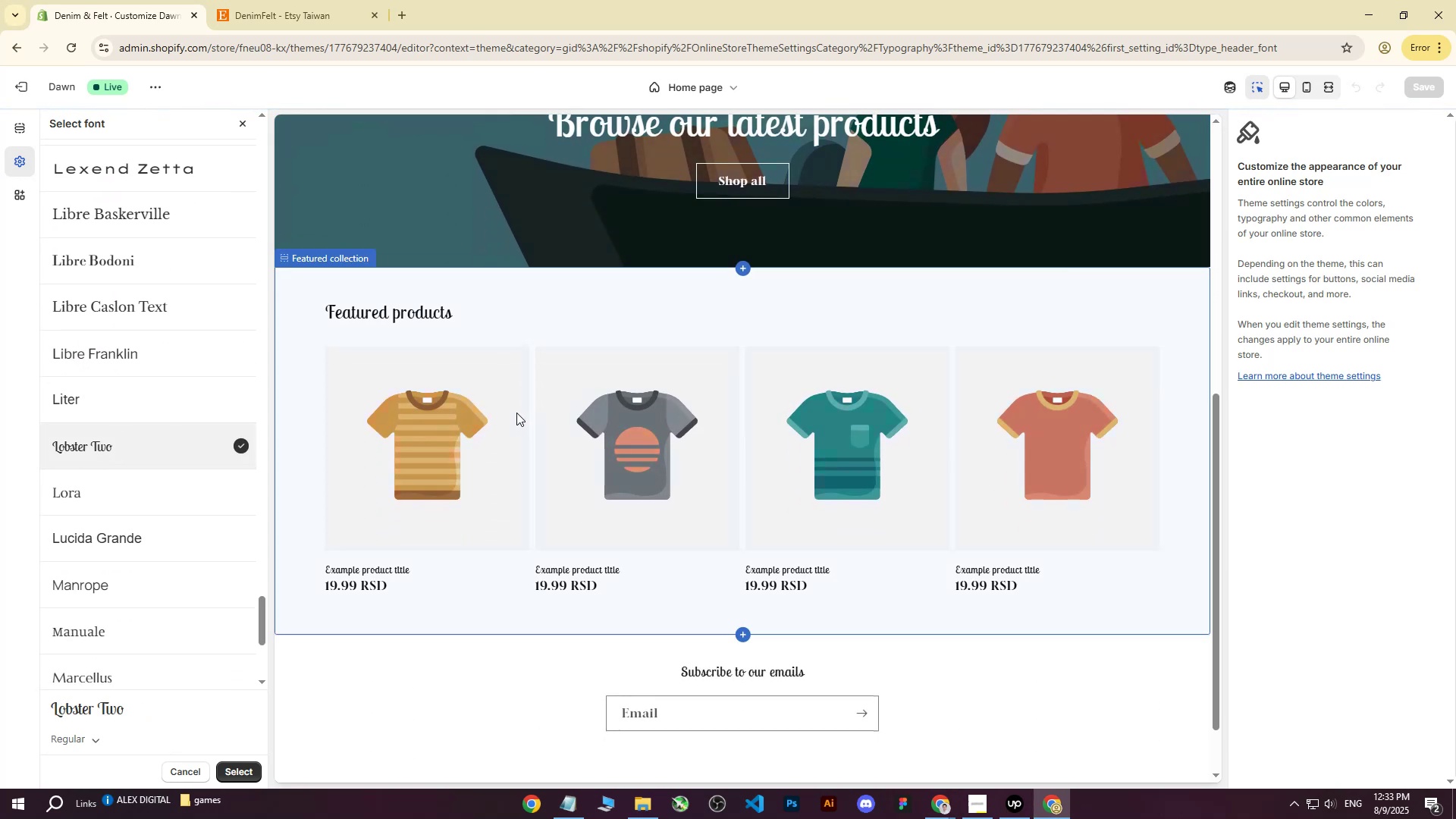 
scroll: coordinate [516, 413], scroll_direction: up, amount: 4.0
 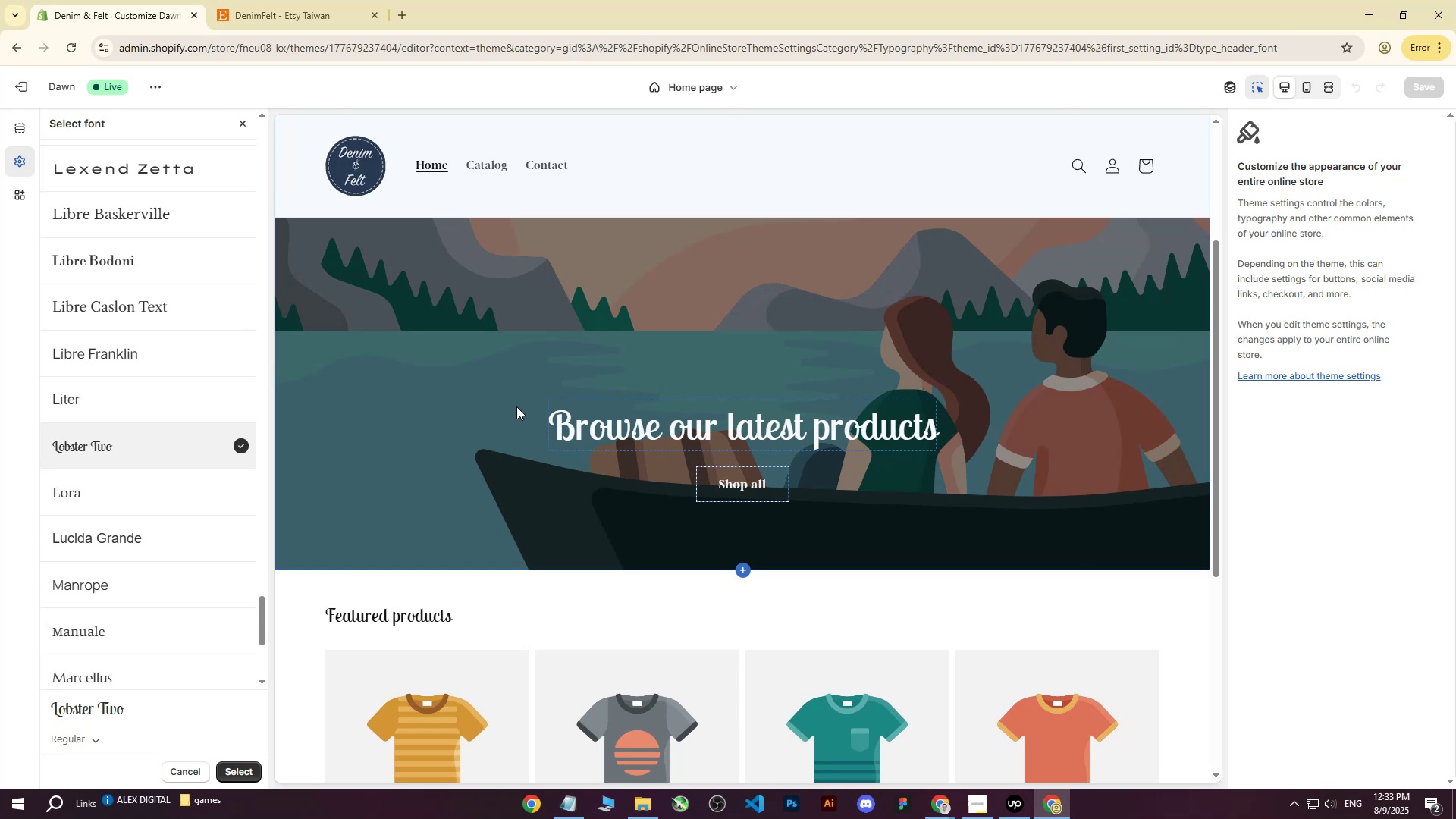 
scroll: coordinate [516, 406], scroll_direction: down, amount: 2.0
 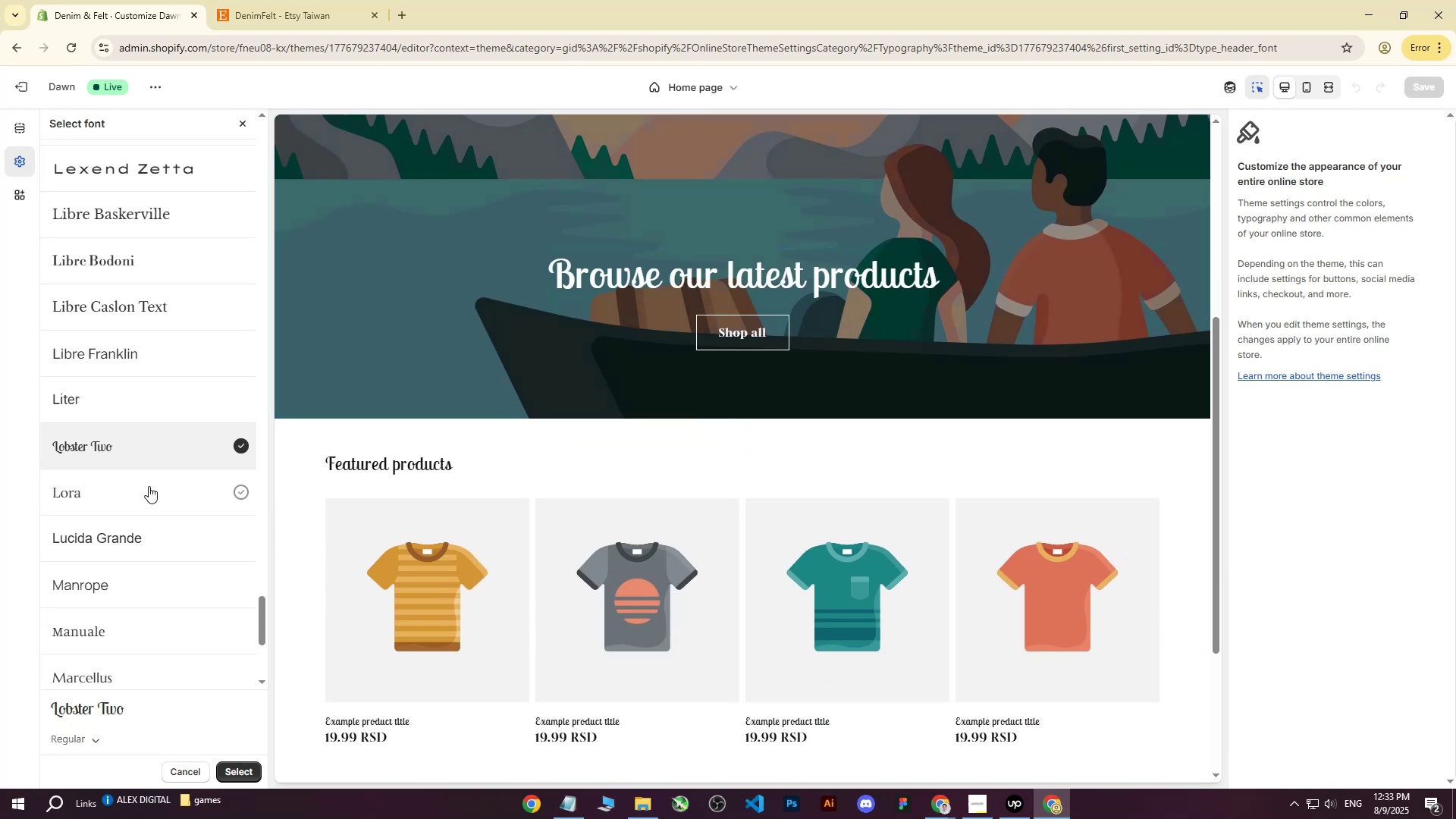 
scroll: coordinate [670, 448], scroll_direction: up, amount: 9.0
 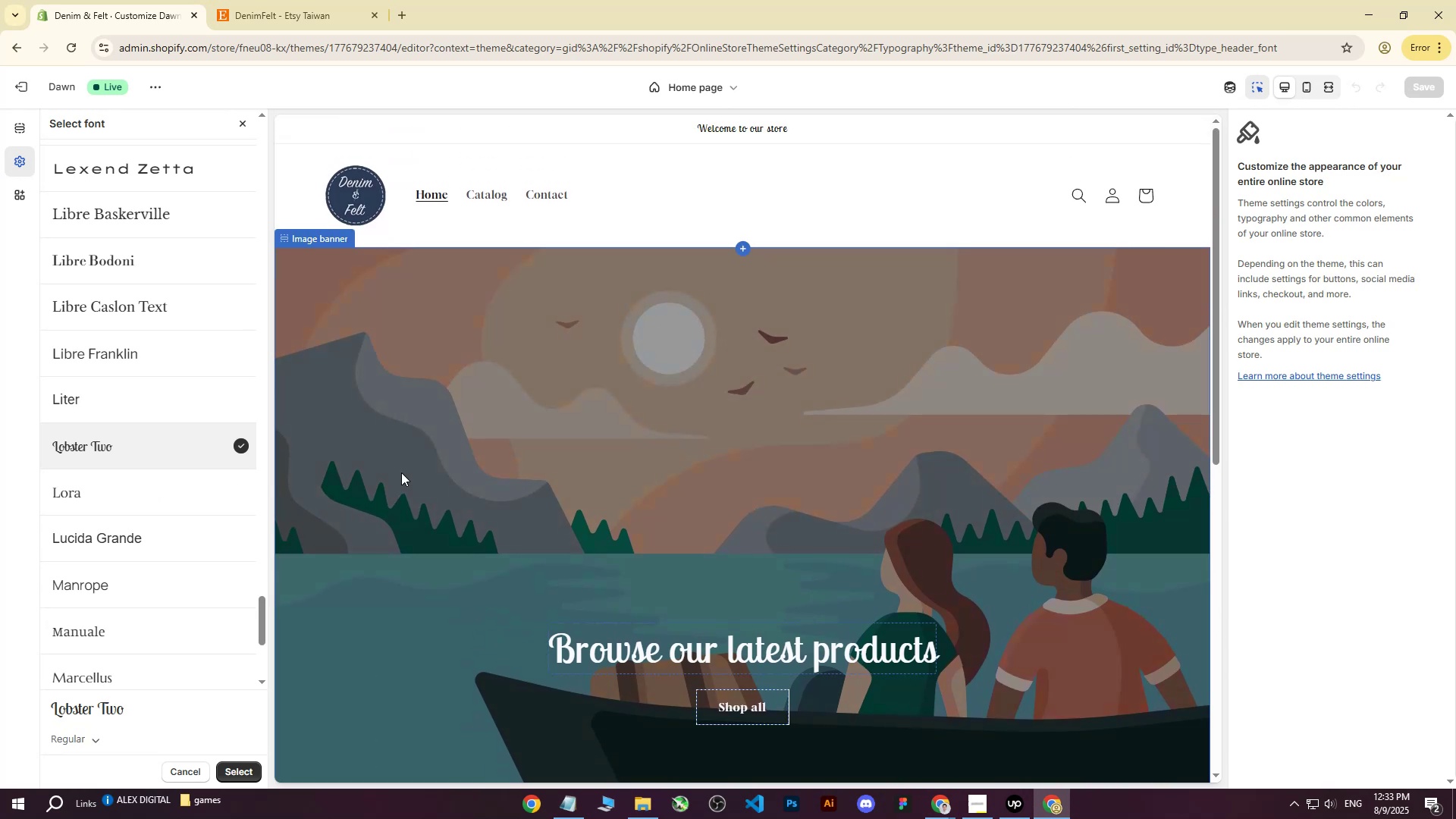 
scroll: coordinate [97, 449], scroll_direction: down, amount: 9.0
 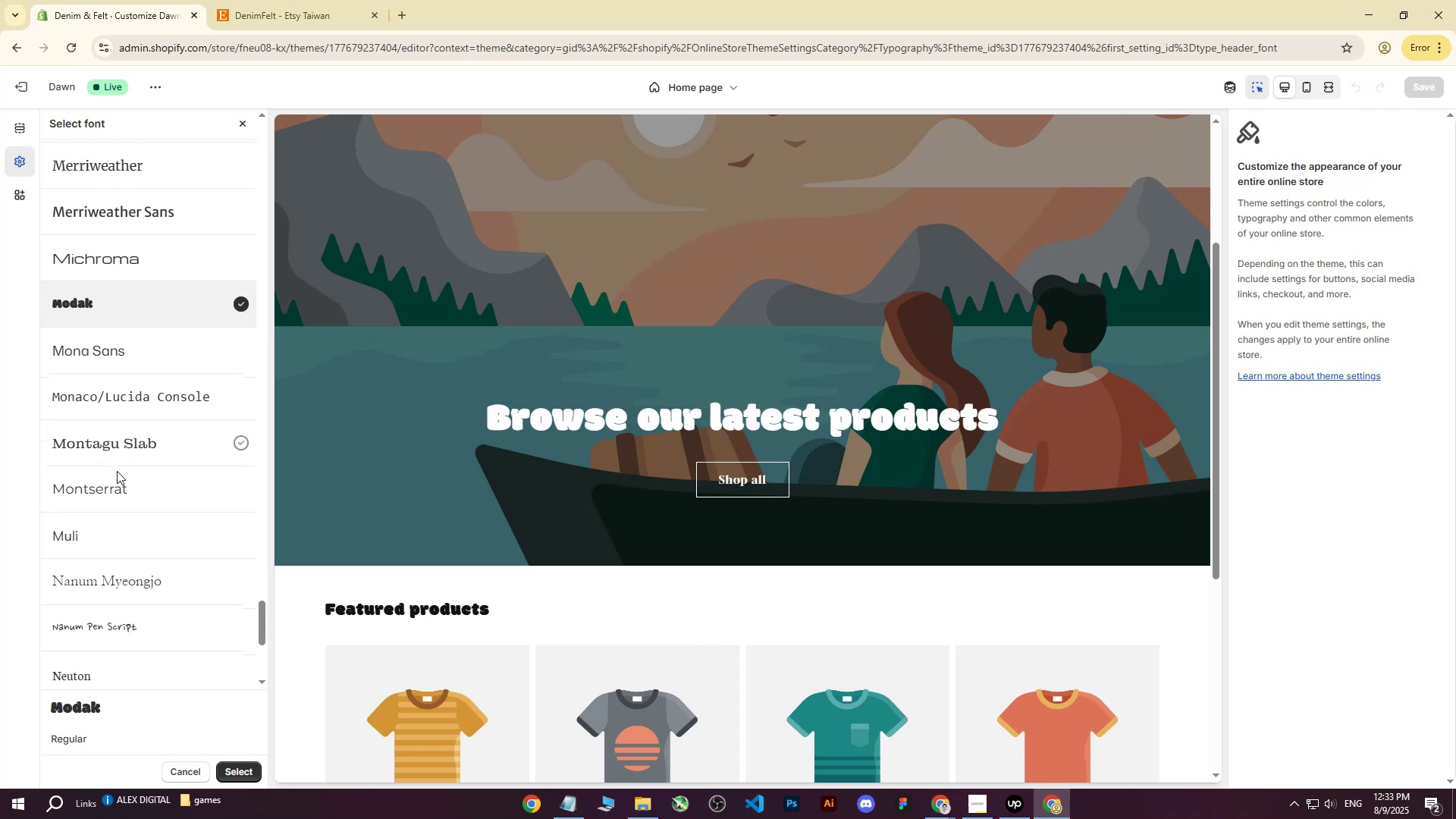 
left_click([105, 487])
 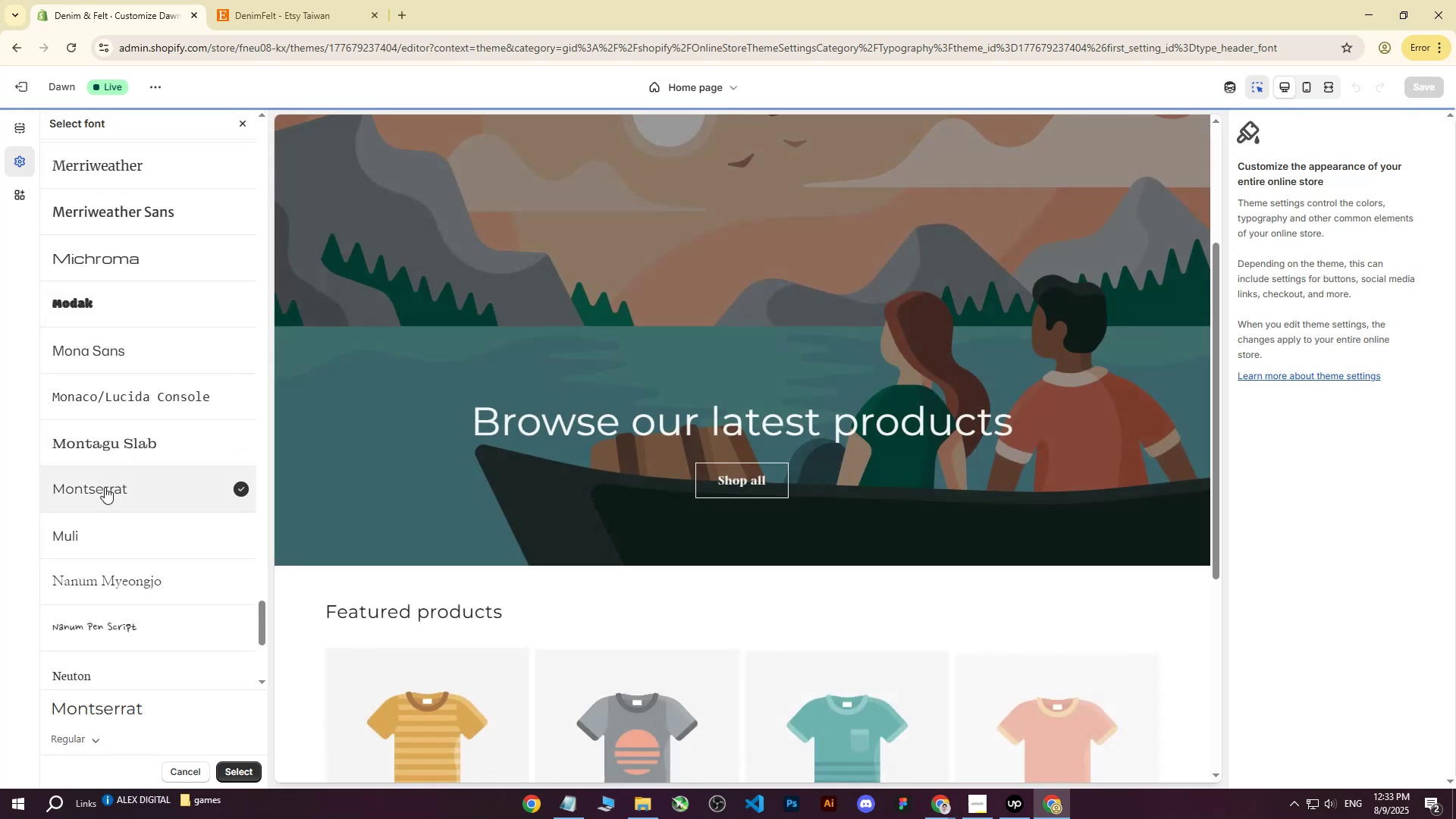 
scroll: coordinate [105, 413], scroll_direction: up, amount: 8.0
 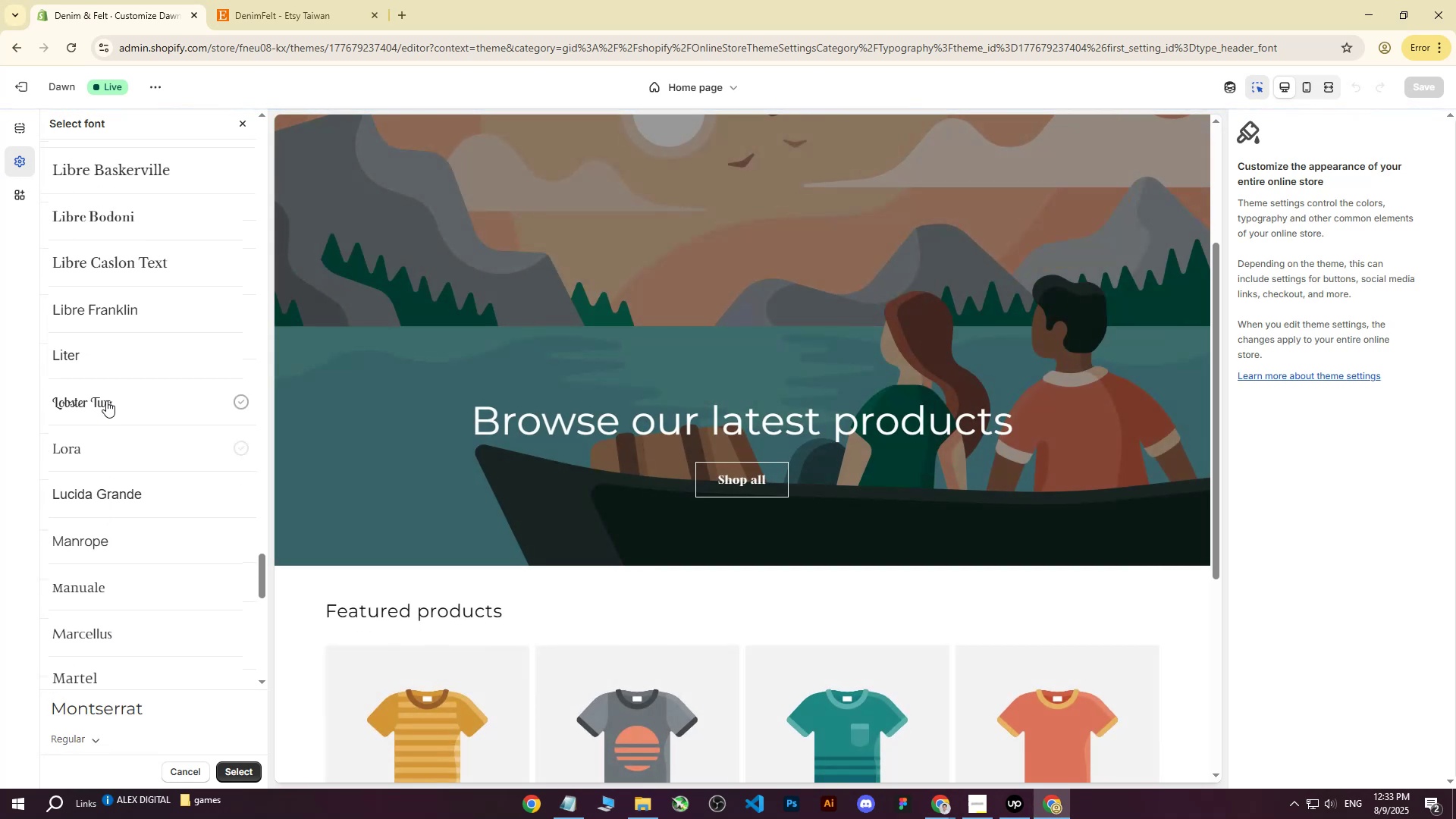 
left_click([106, 400])
 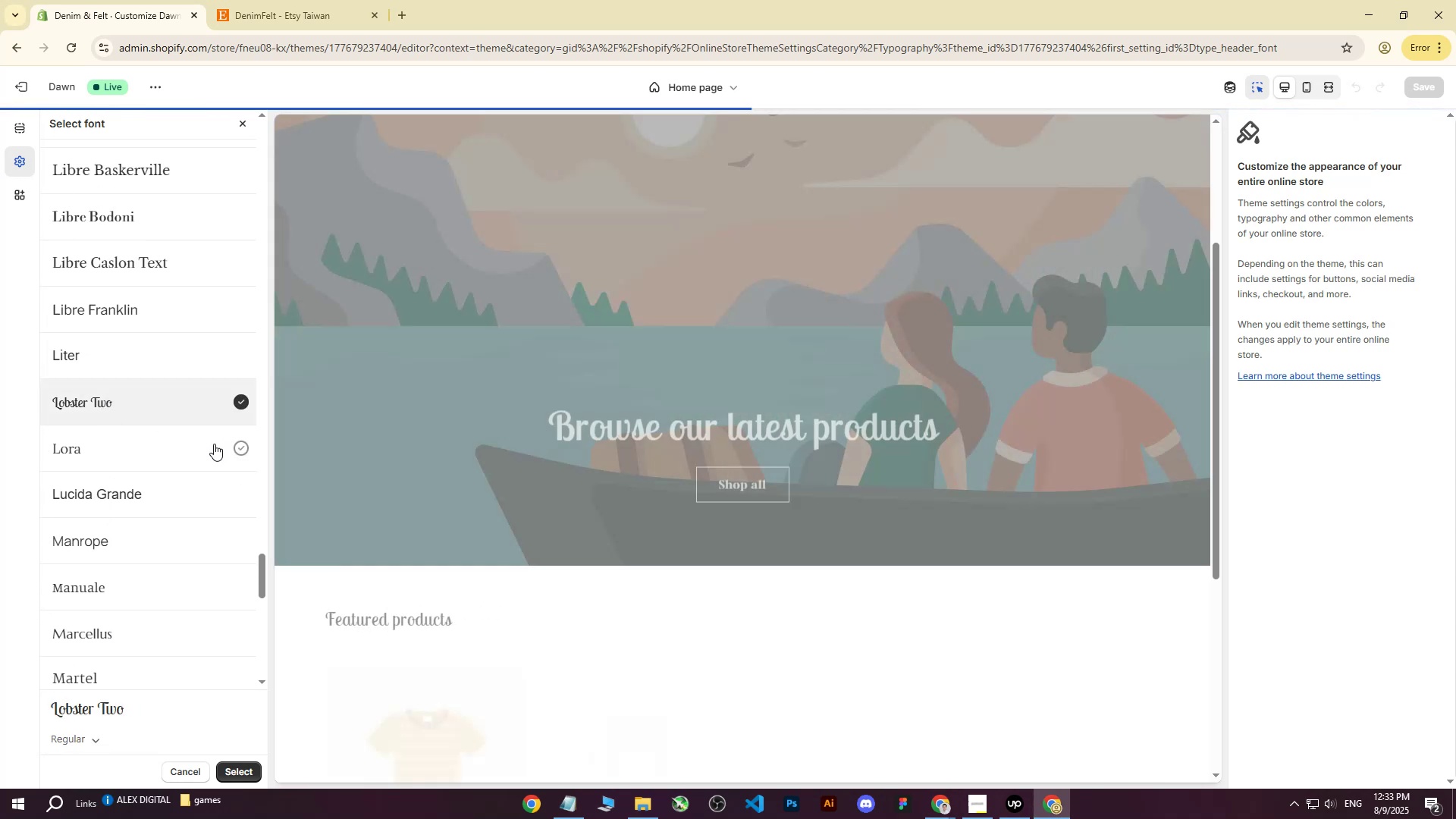 
scroll: coordinate [582, 419], scroll_direction: down, amount: 4.0
 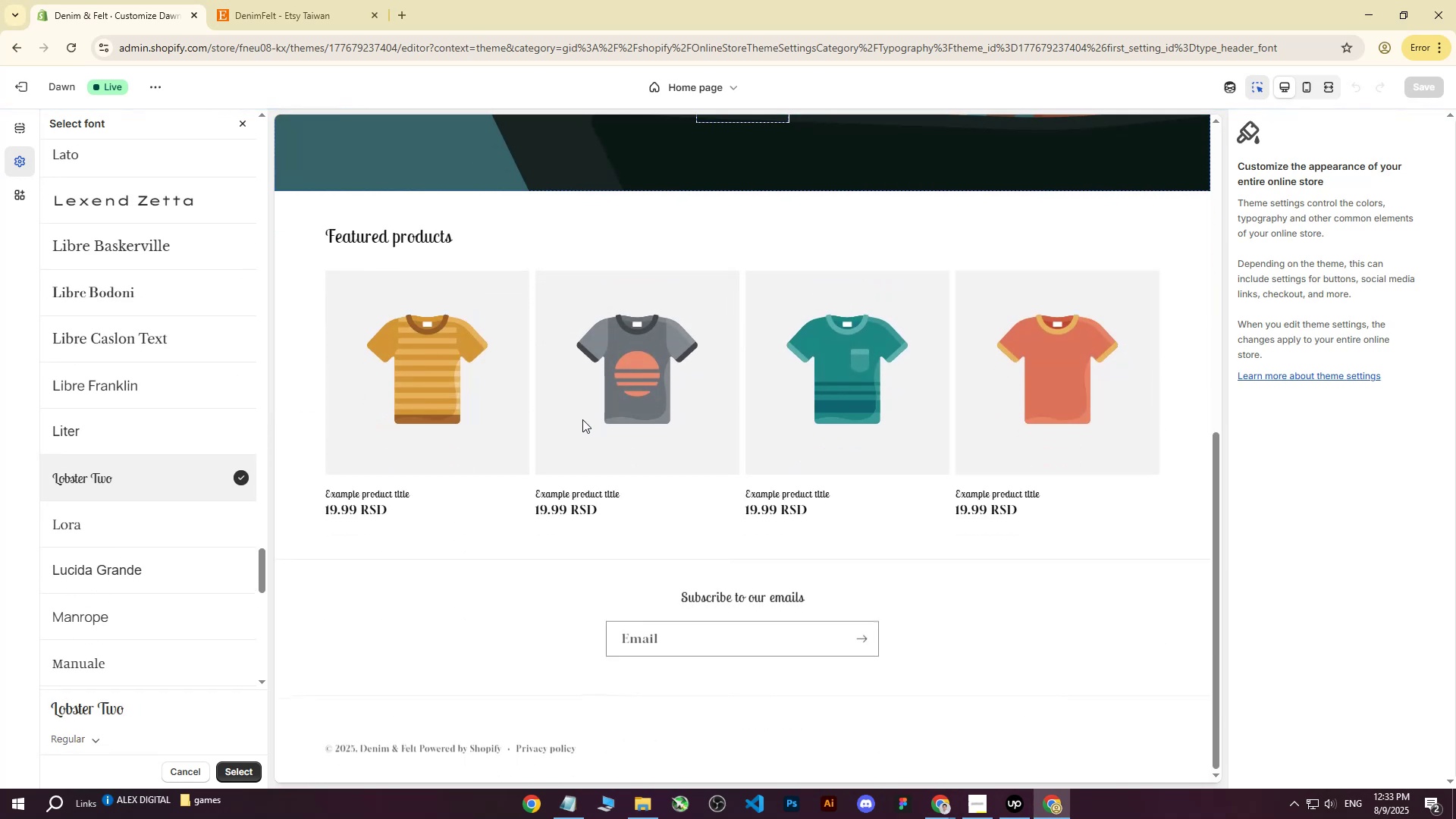 
scroll: coordinate [573, 431], scroll_direction: up, amount: 6.0
 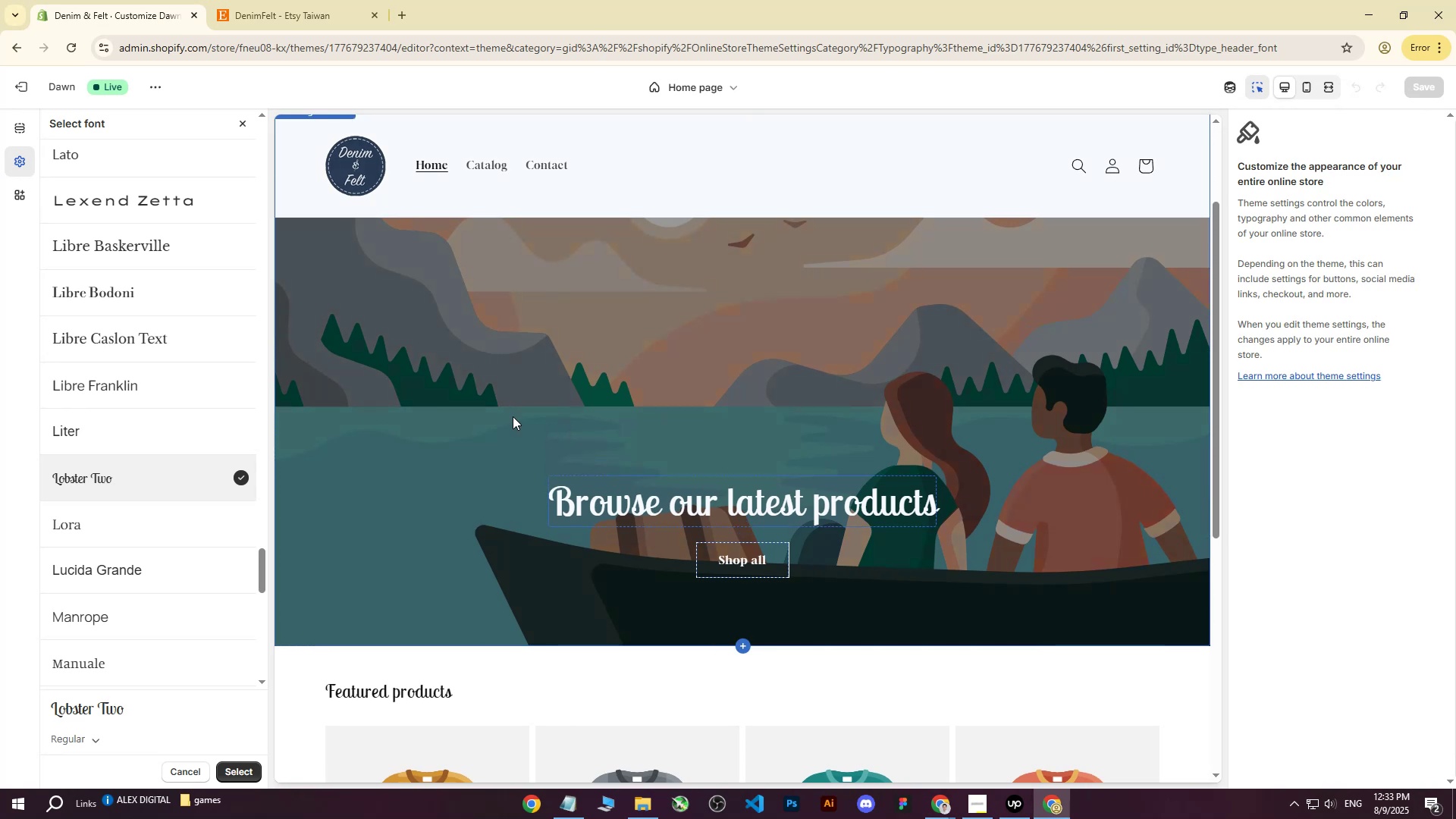 
left_click([334, 0])
 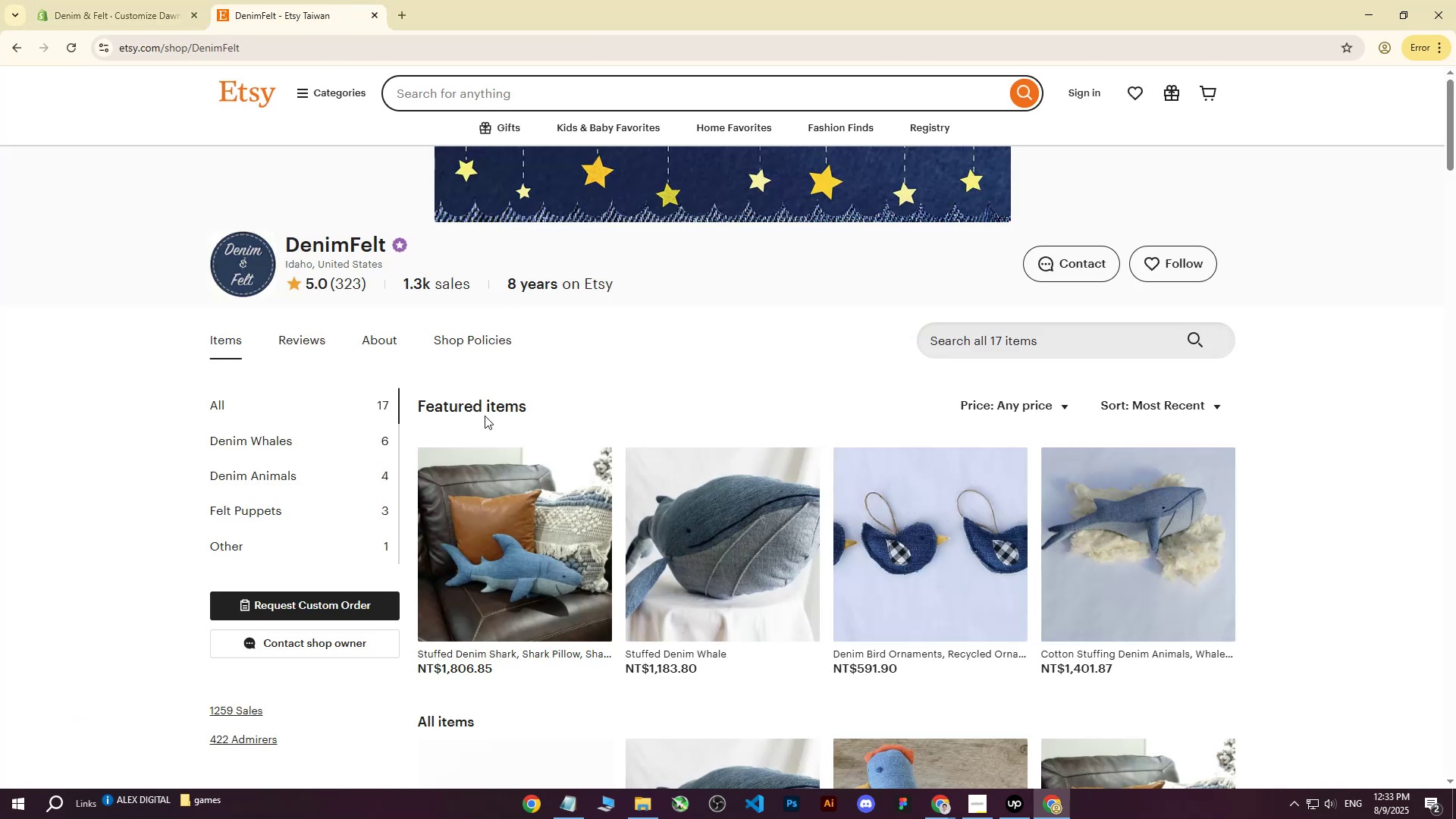 
scroll: coordinate [485, 415], scroll_direction: down, amount: 1.0
 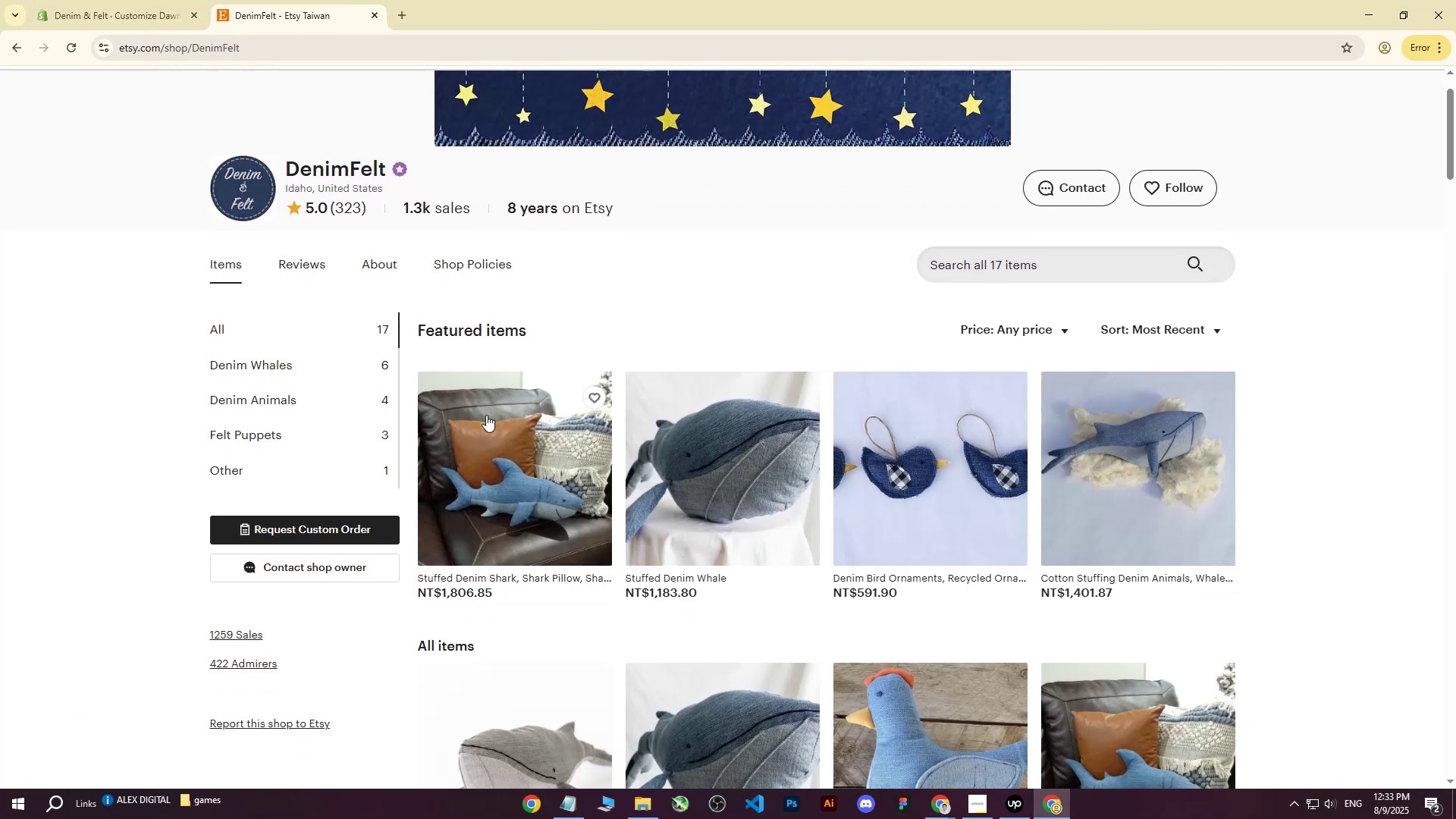 
scroll: coordinate [487, 415], scroll_direction: up, amount: 3.0
 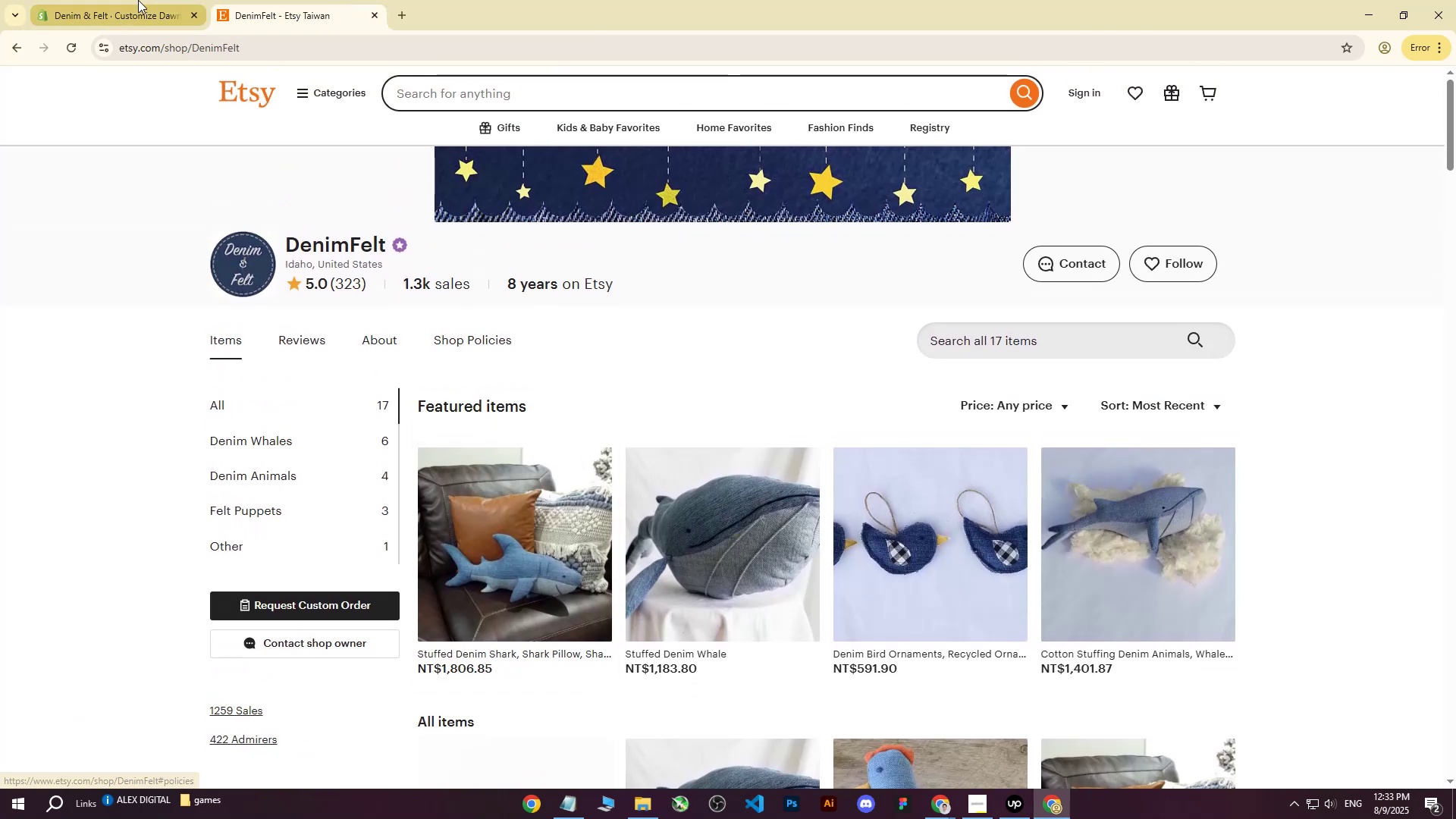 
left_click([136, 0])
 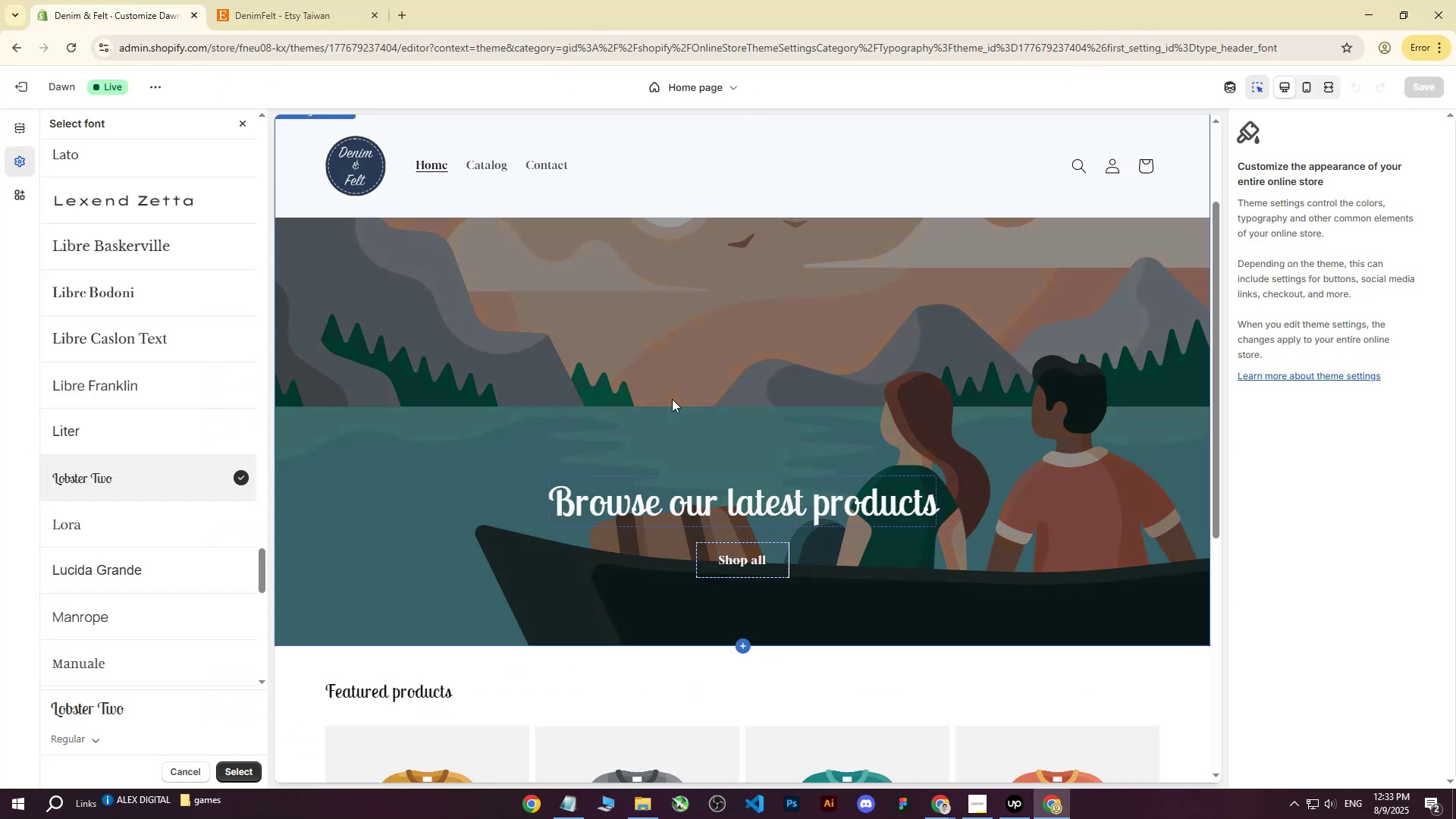 
scroll: coordinate [671, 402], scroll_direction: up, amount: 1.0
 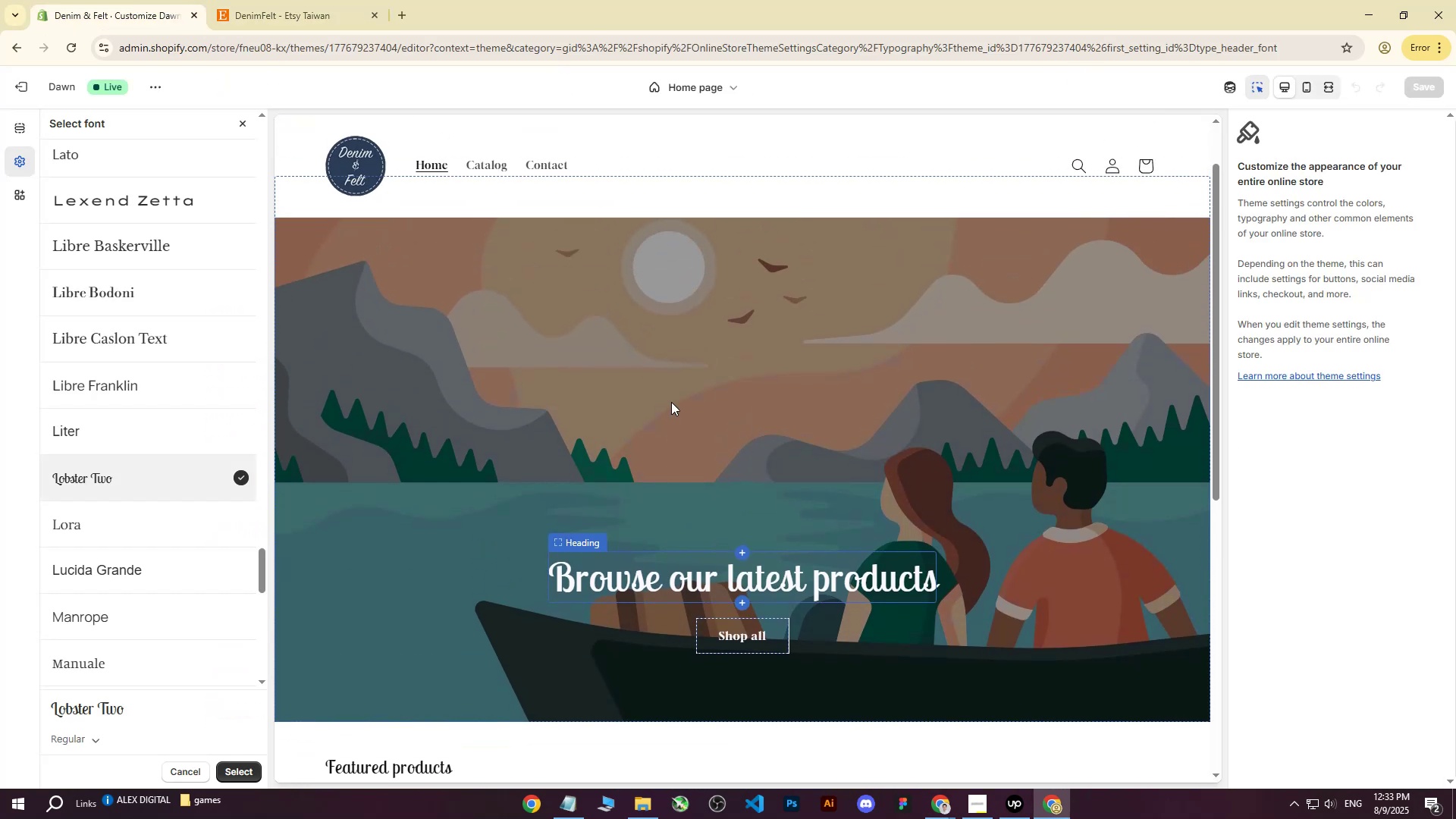 
scroll: coordinate [671, 402], scroll_direction: down, amount: 7.0
 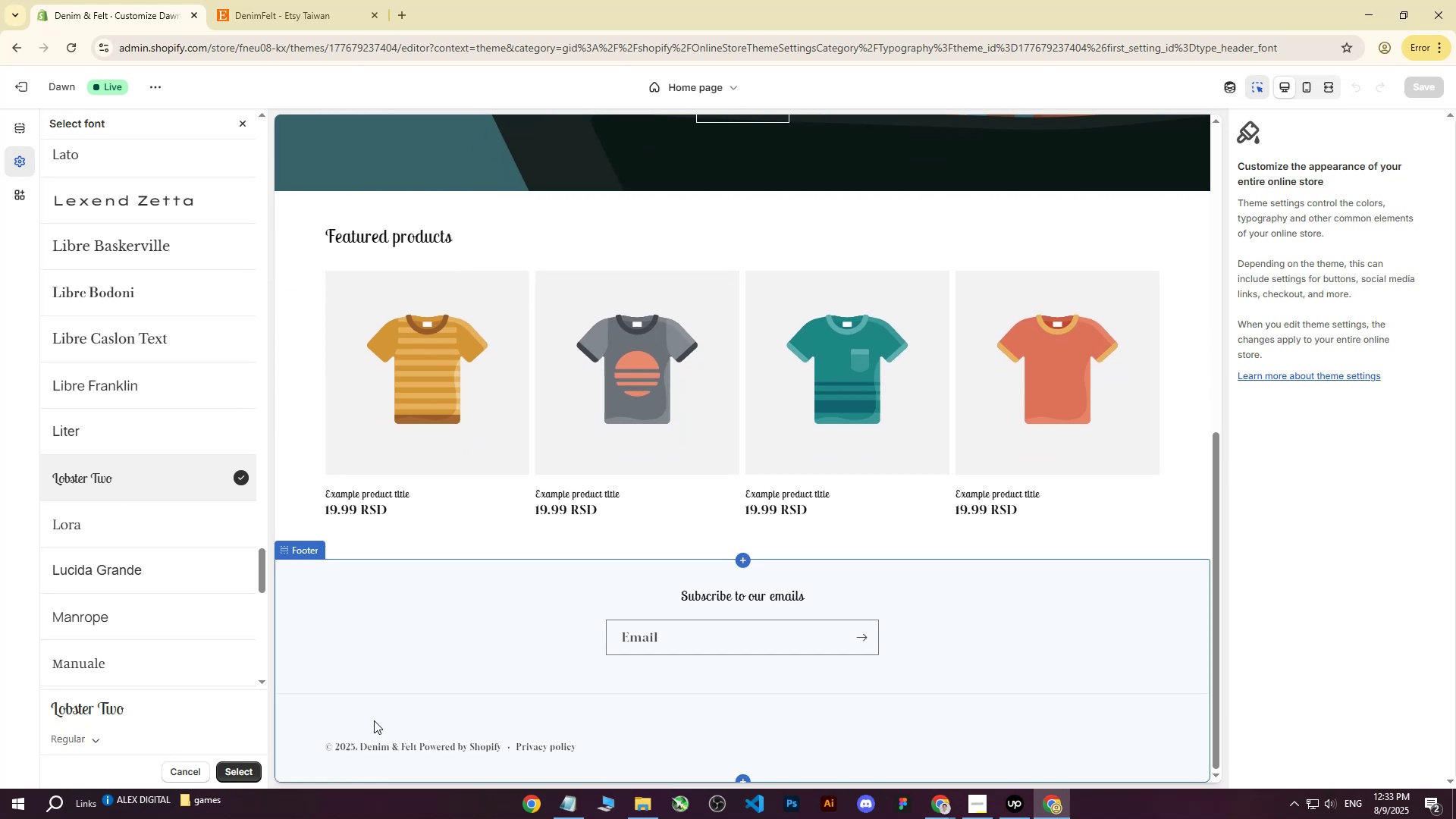 
left_click([244, 774])
 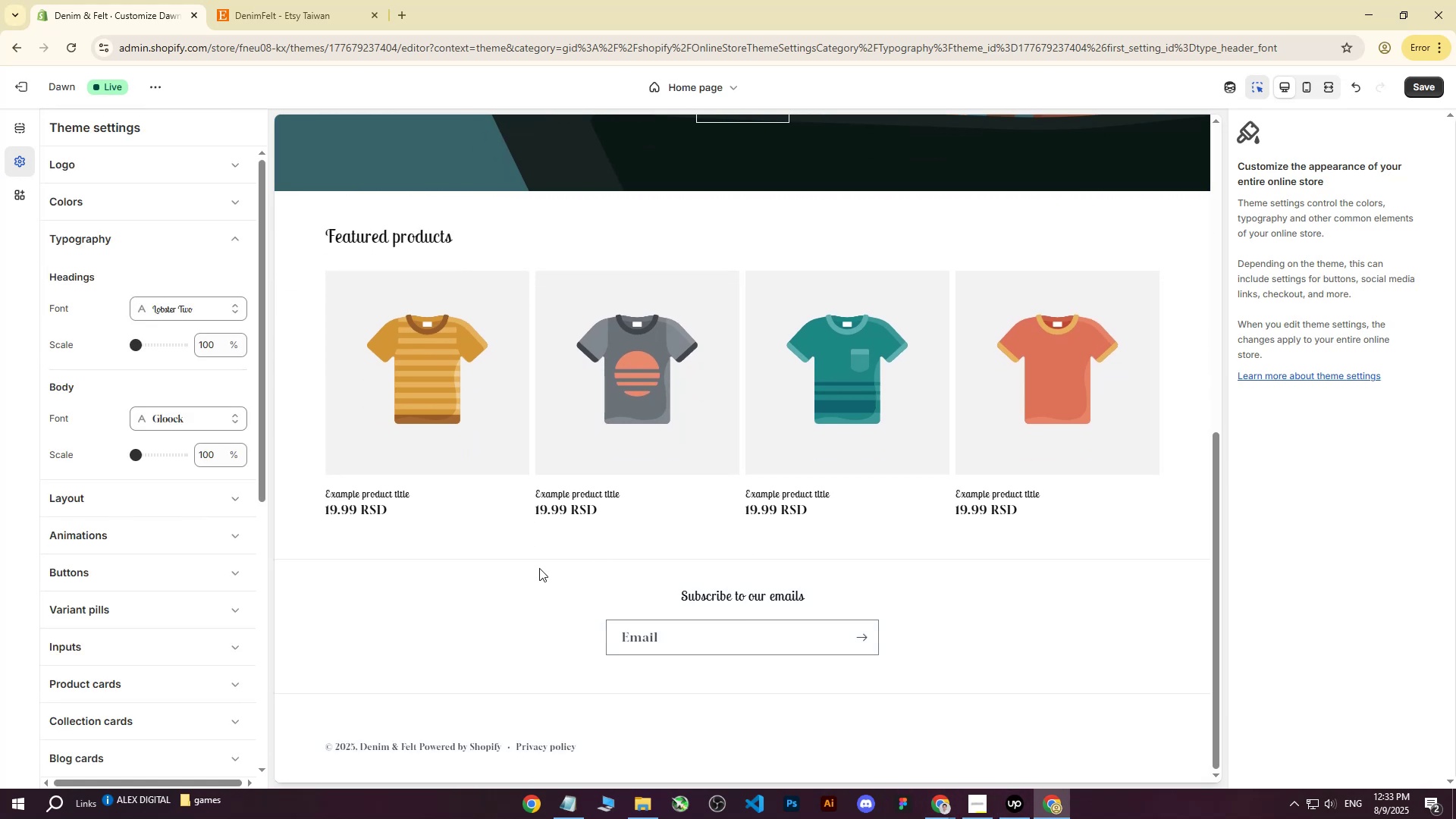 
left_click([949, 808])
 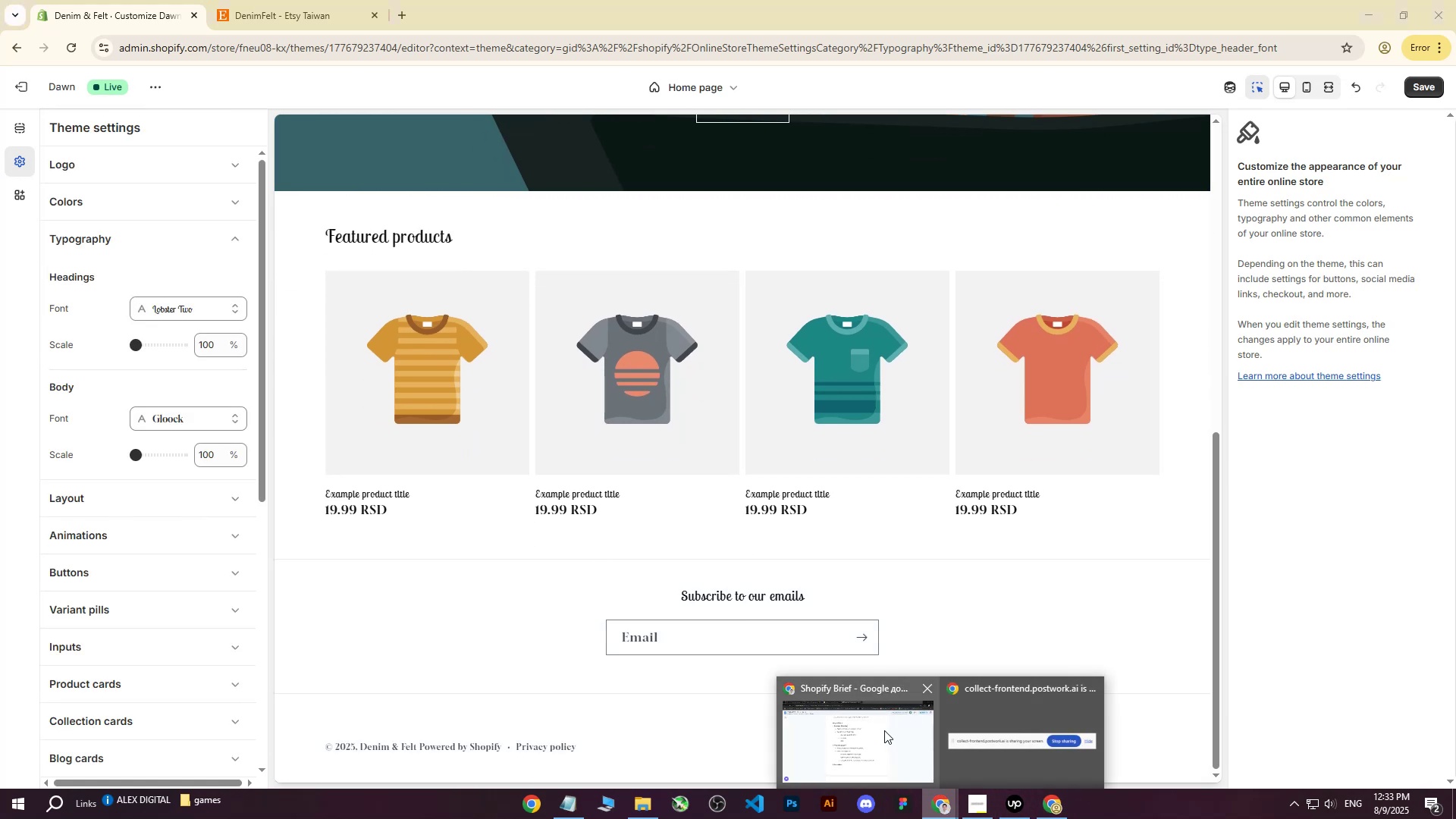 
left_click([884, 730])
 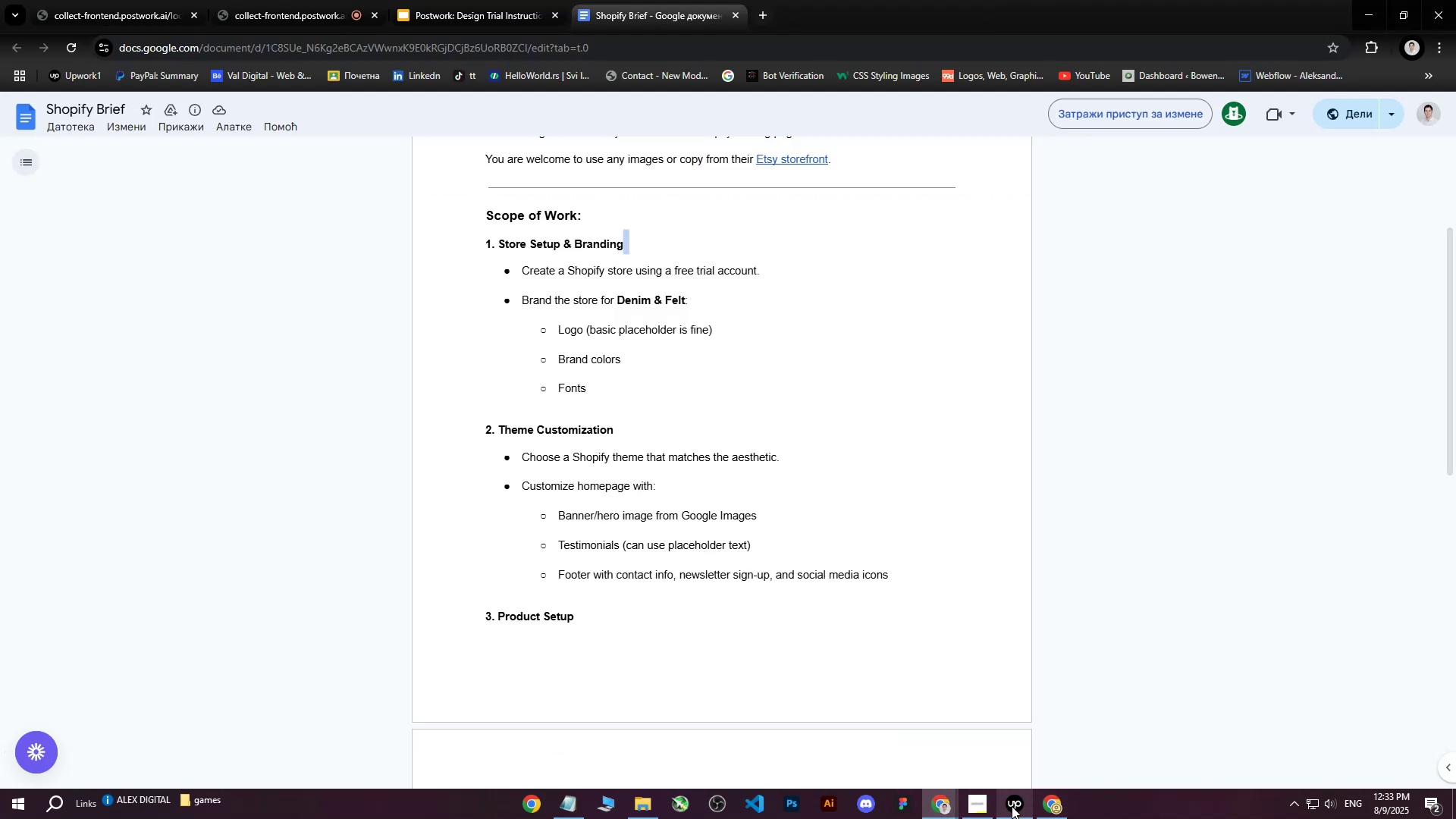 
left_click([1012, 806])
 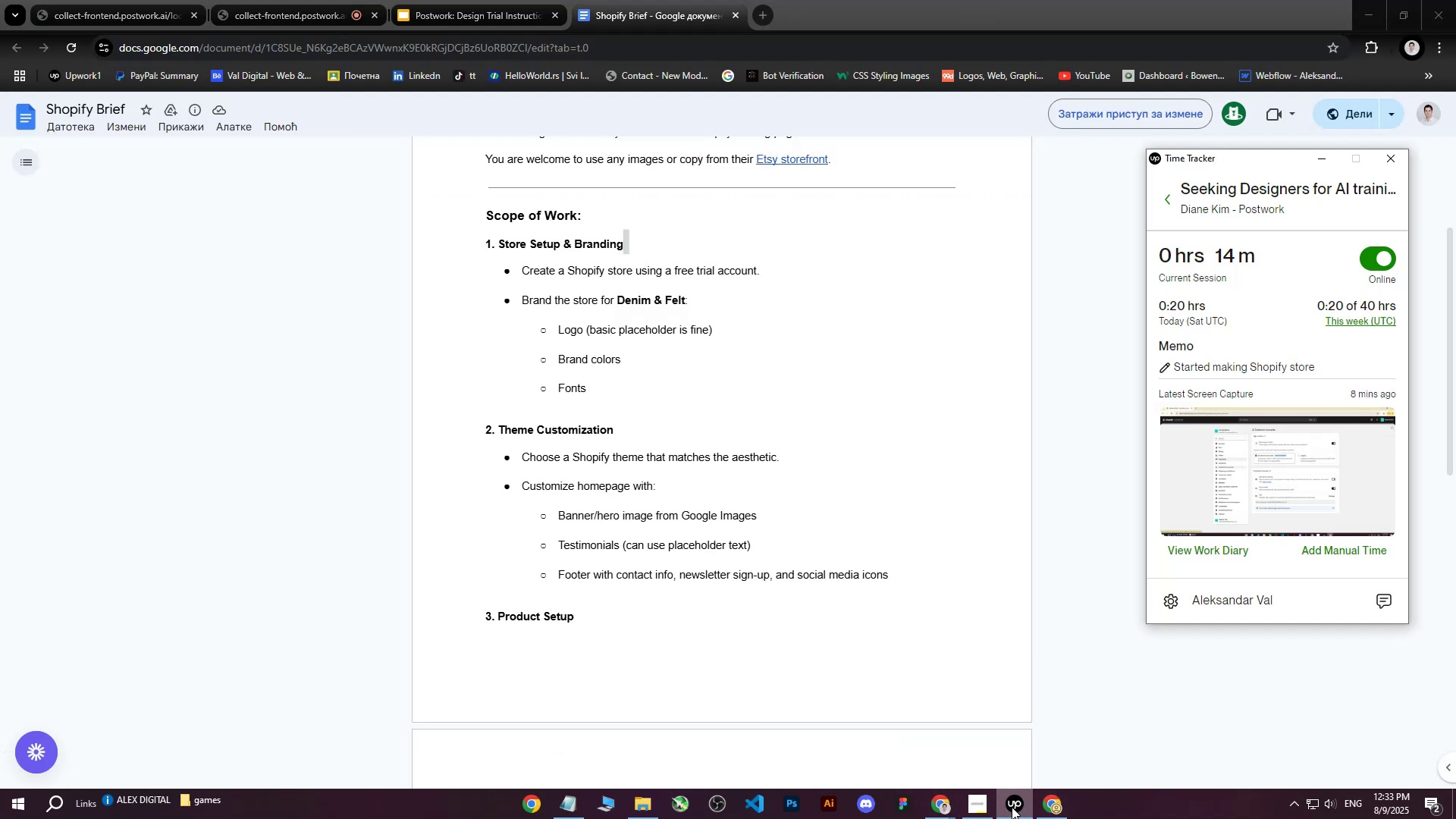 
left_click([1012, 807])
 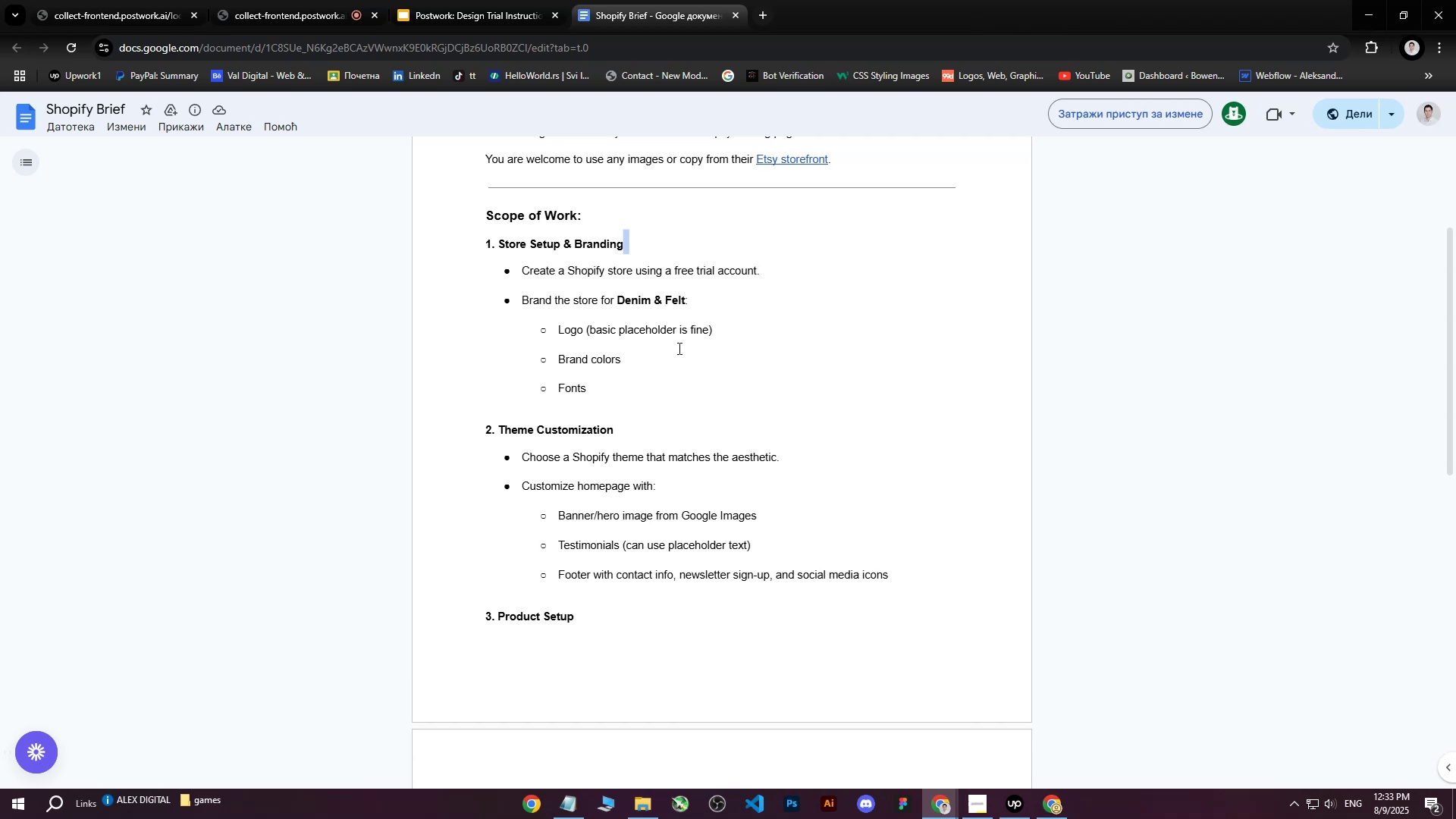 
left_click([700, 358])
 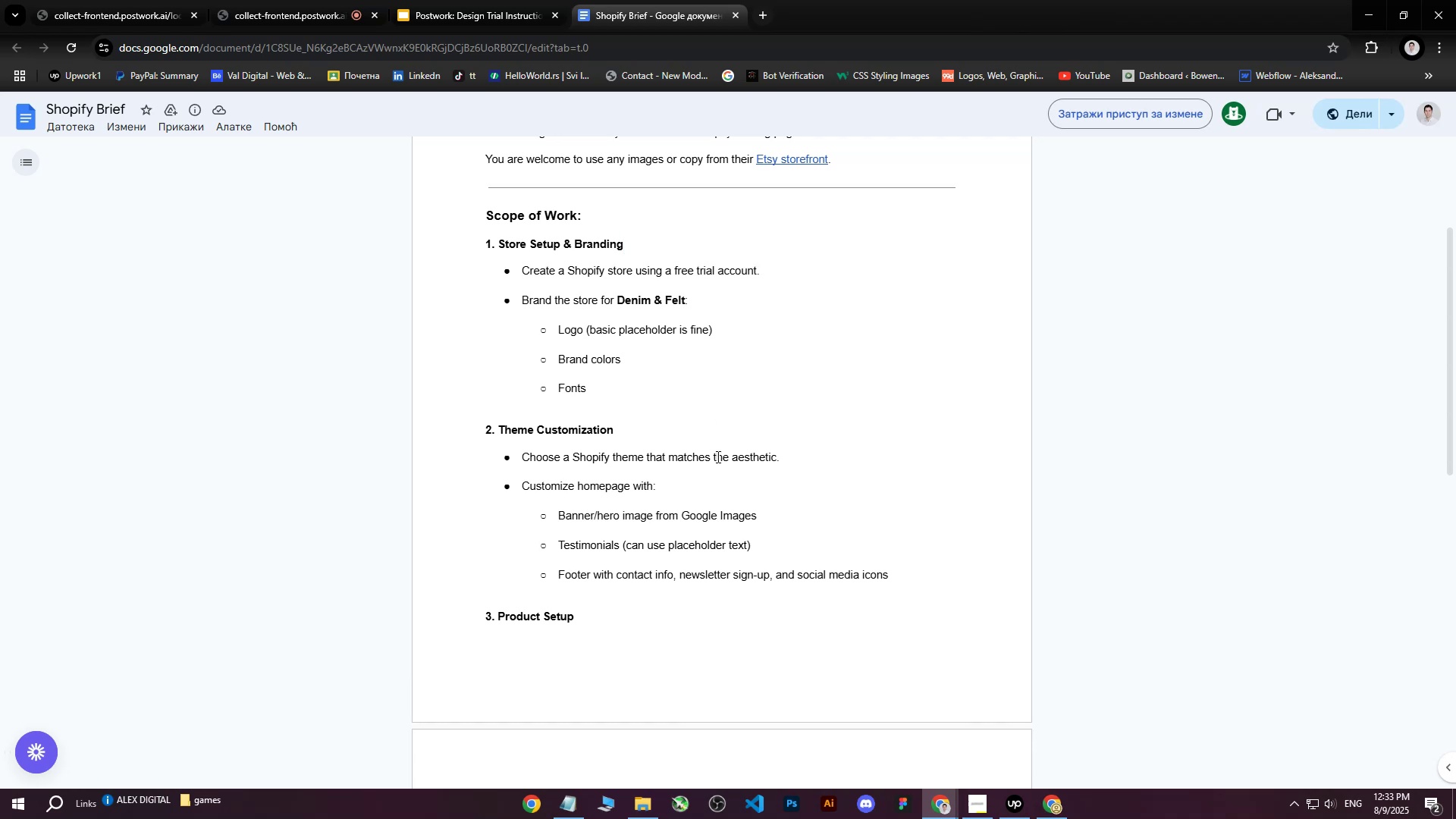 
wait(7.52)
 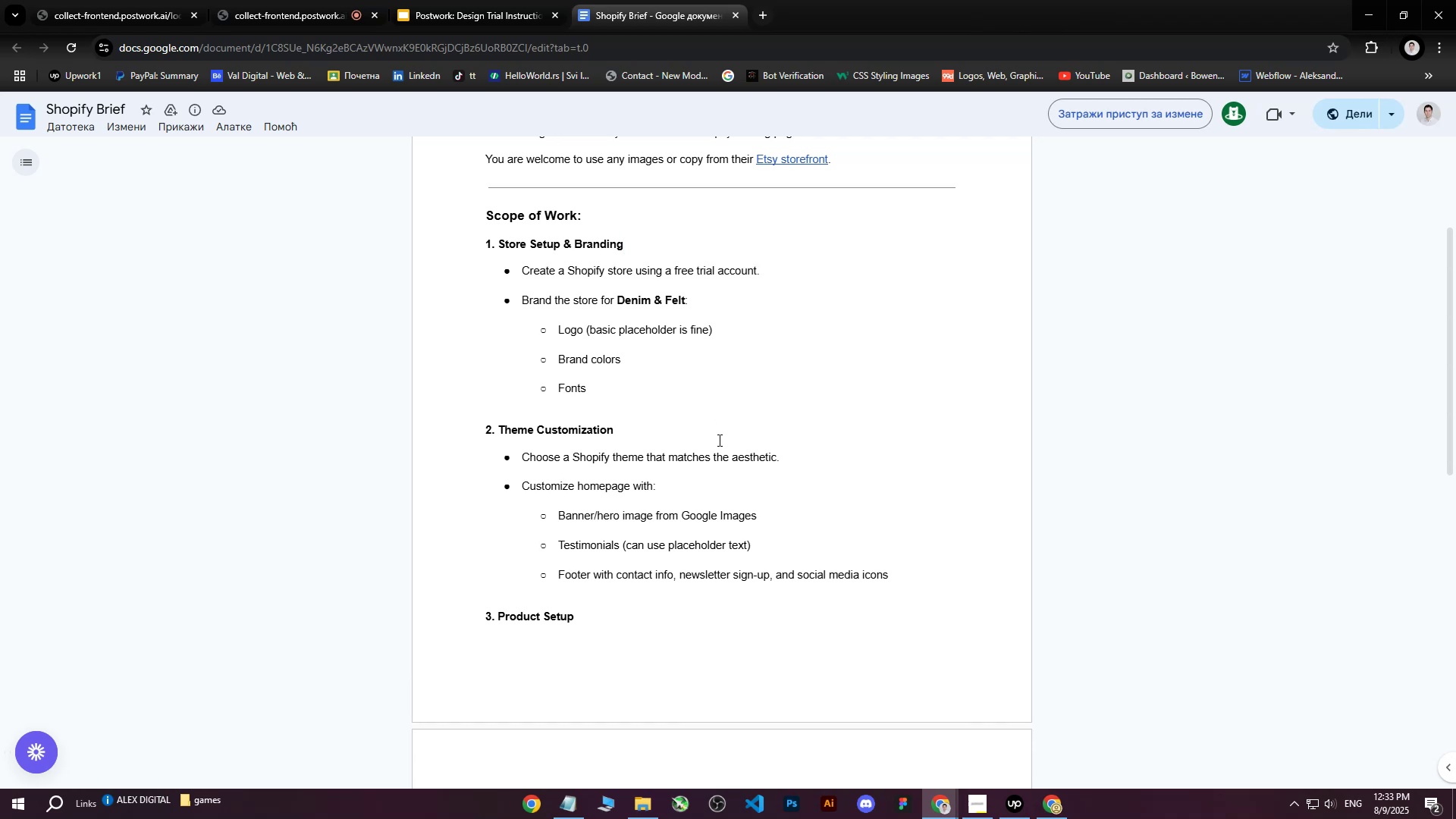 
scroll: coordinate [717, 457], scroll_direction: down, amount: 1.0
 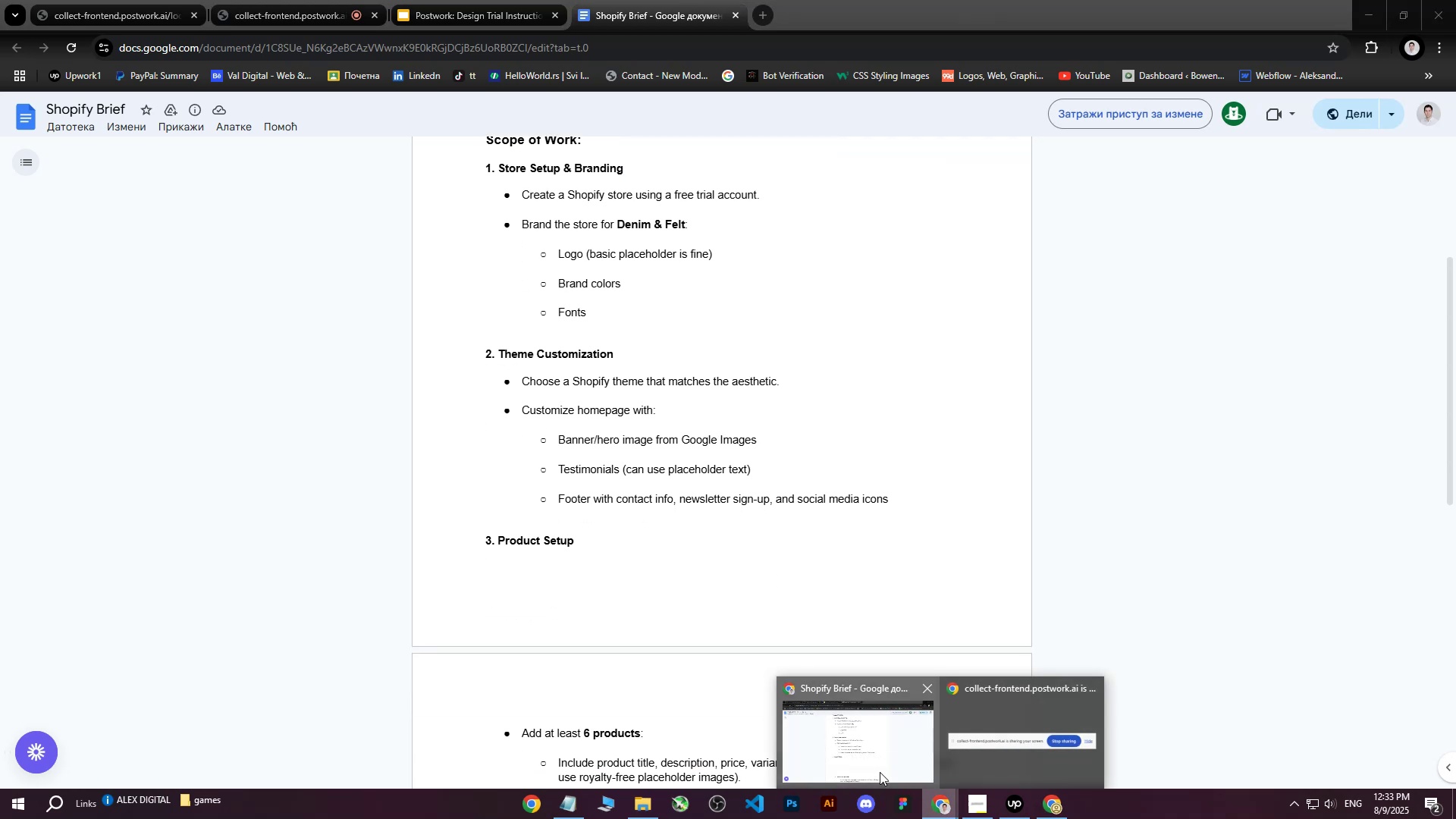 
left_click([849, 746])
 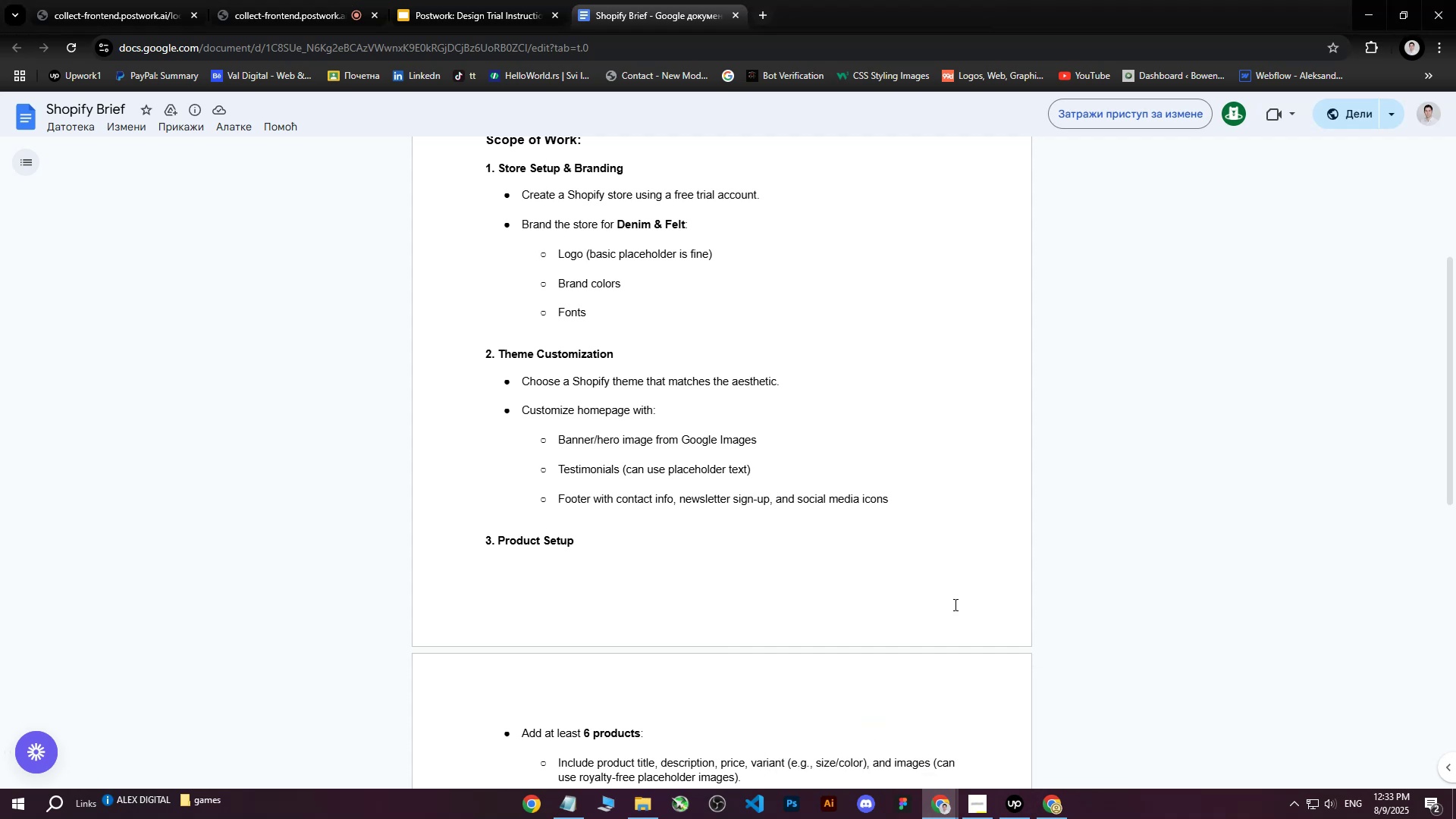 
left_click([1043, 811])
 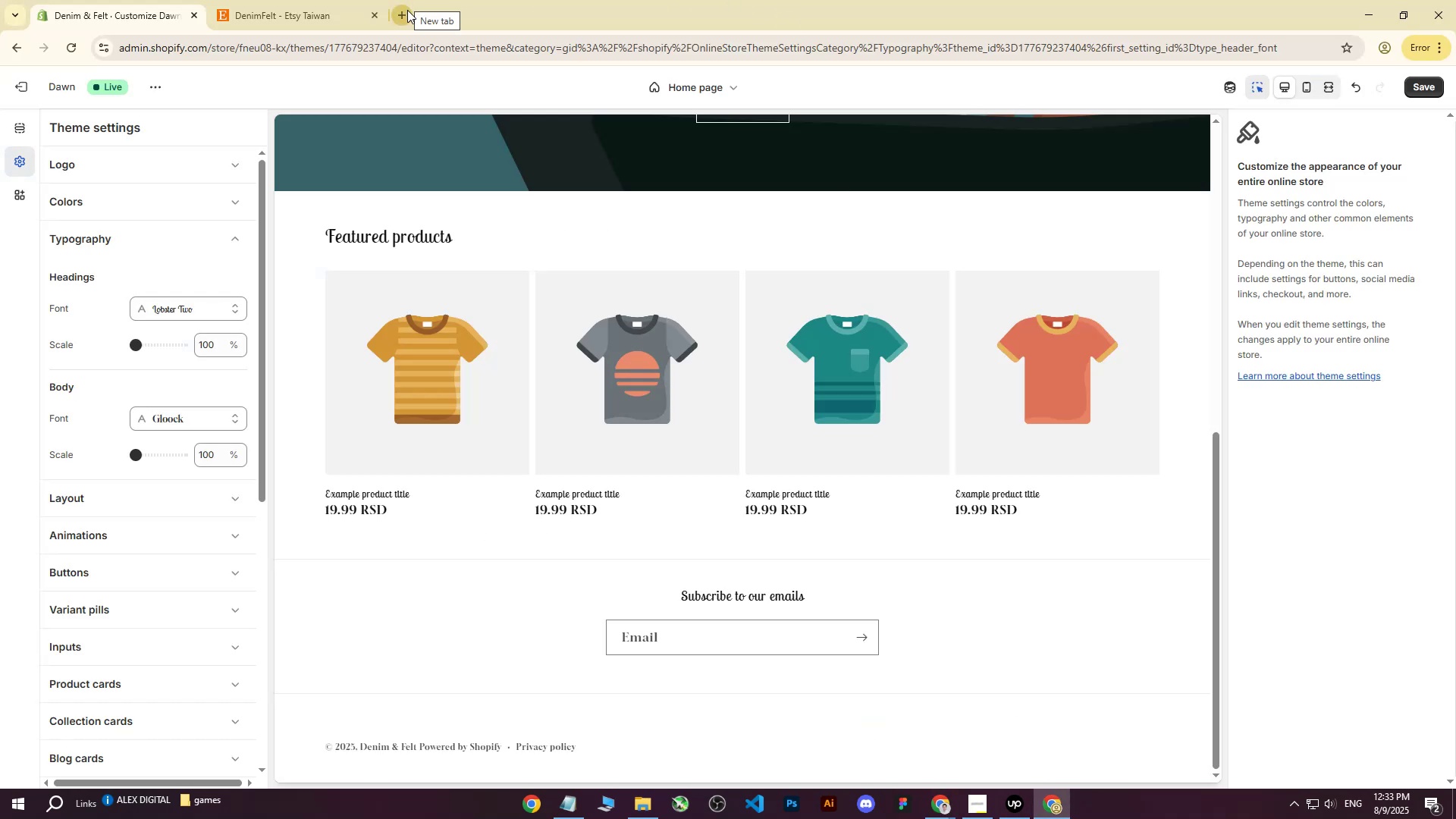 
wait(7.26)
 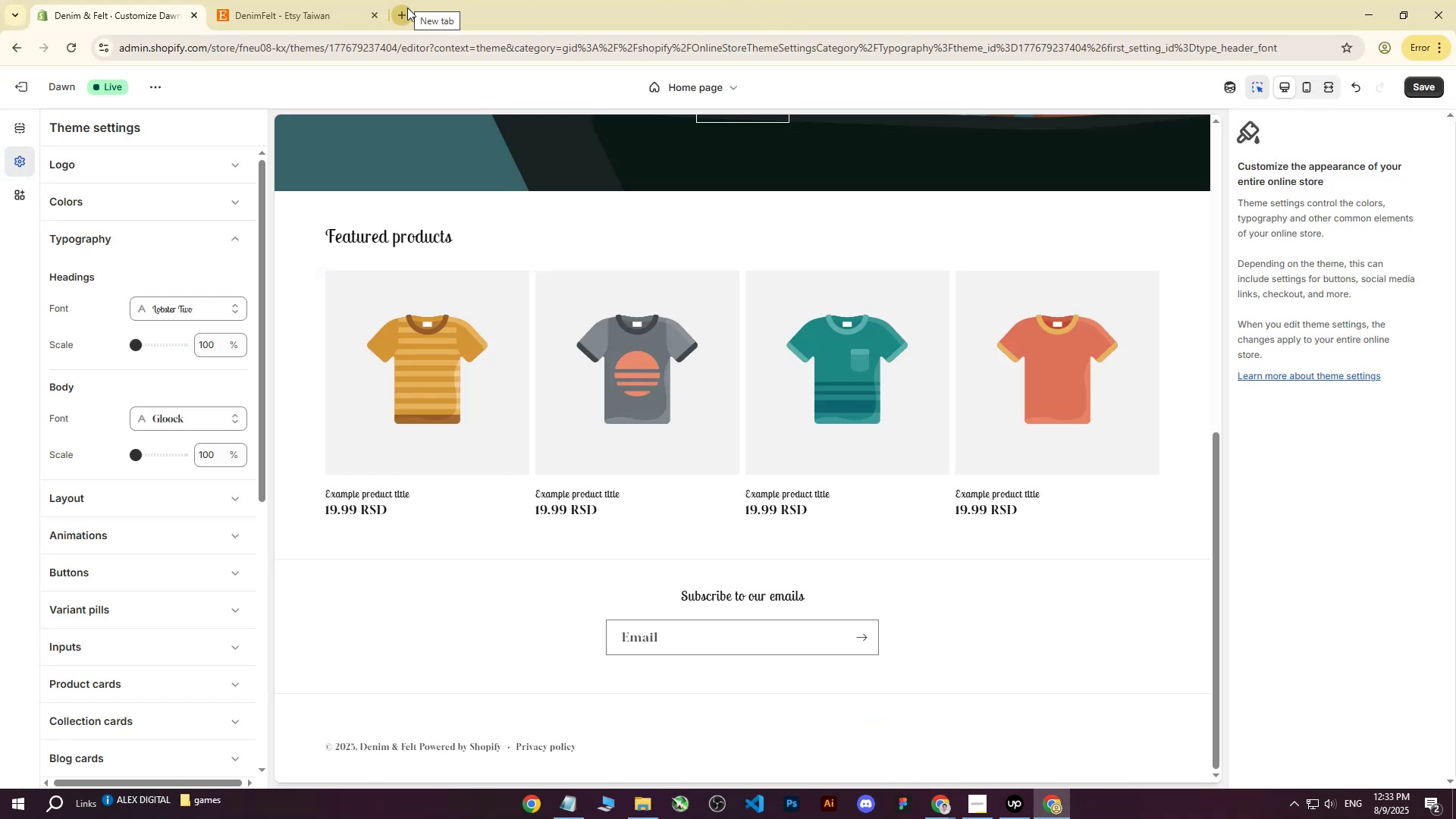 
type(blue sea background)
 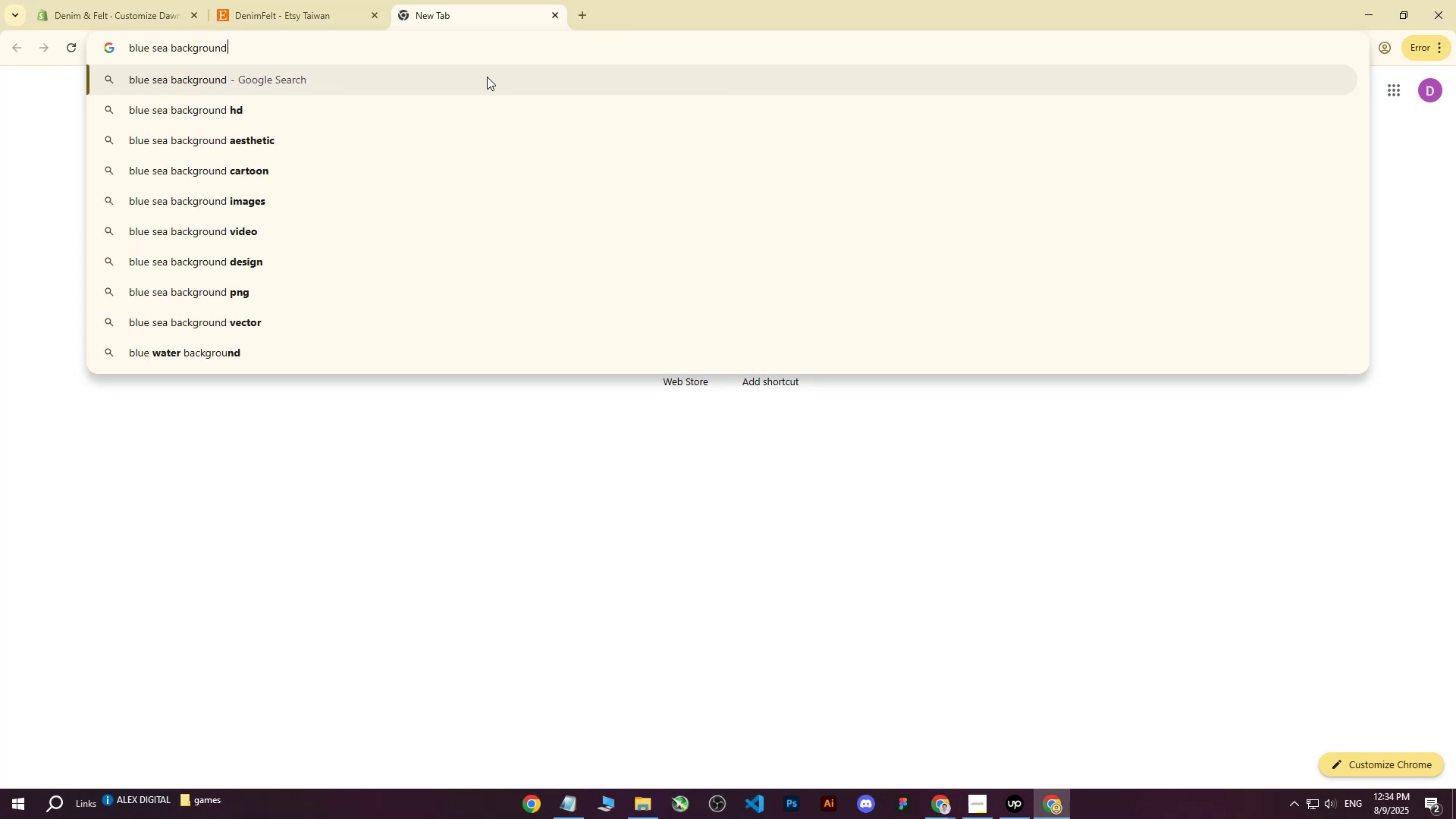 
key(Enter)
 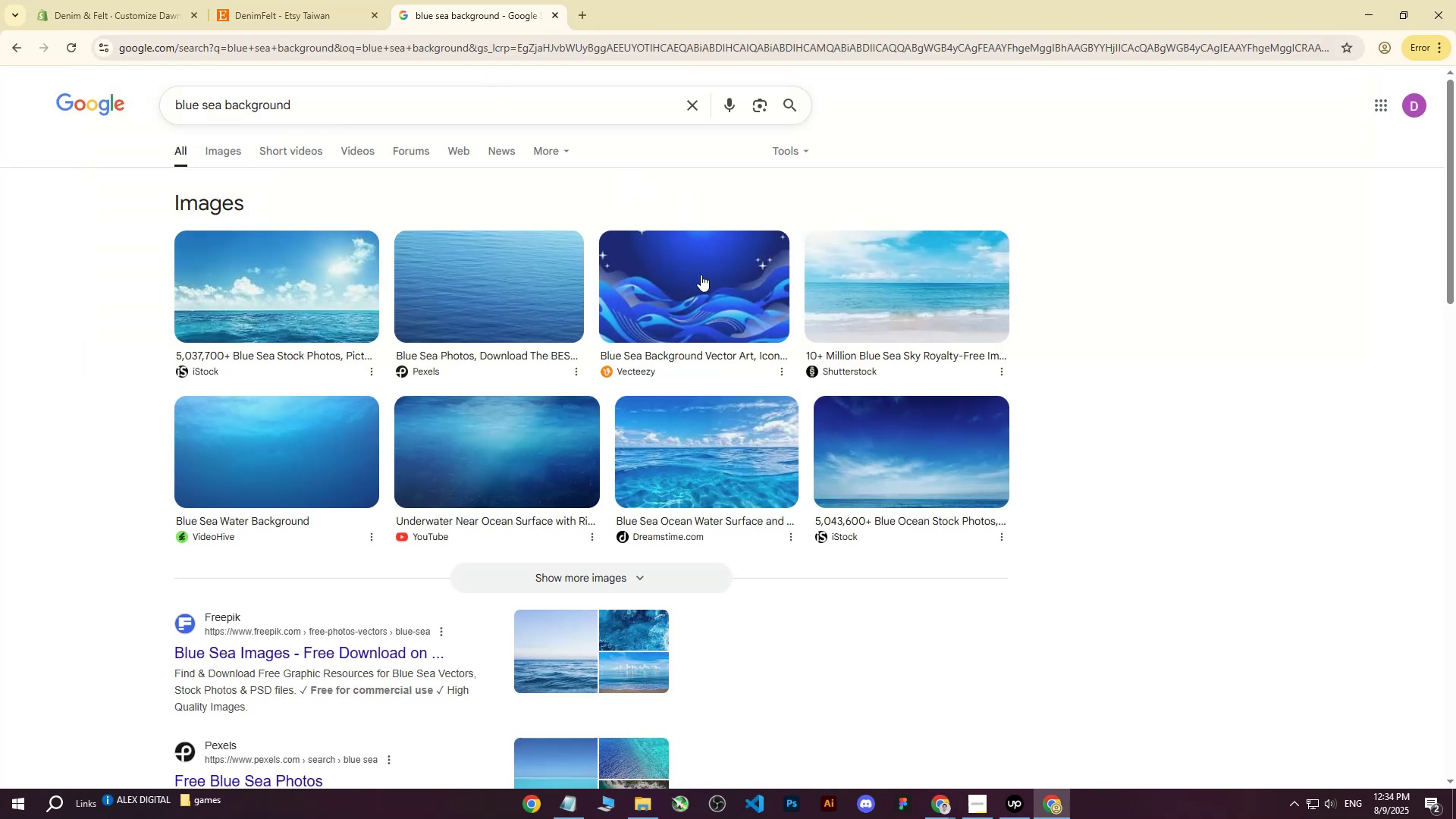 
left_click([703, 278])
 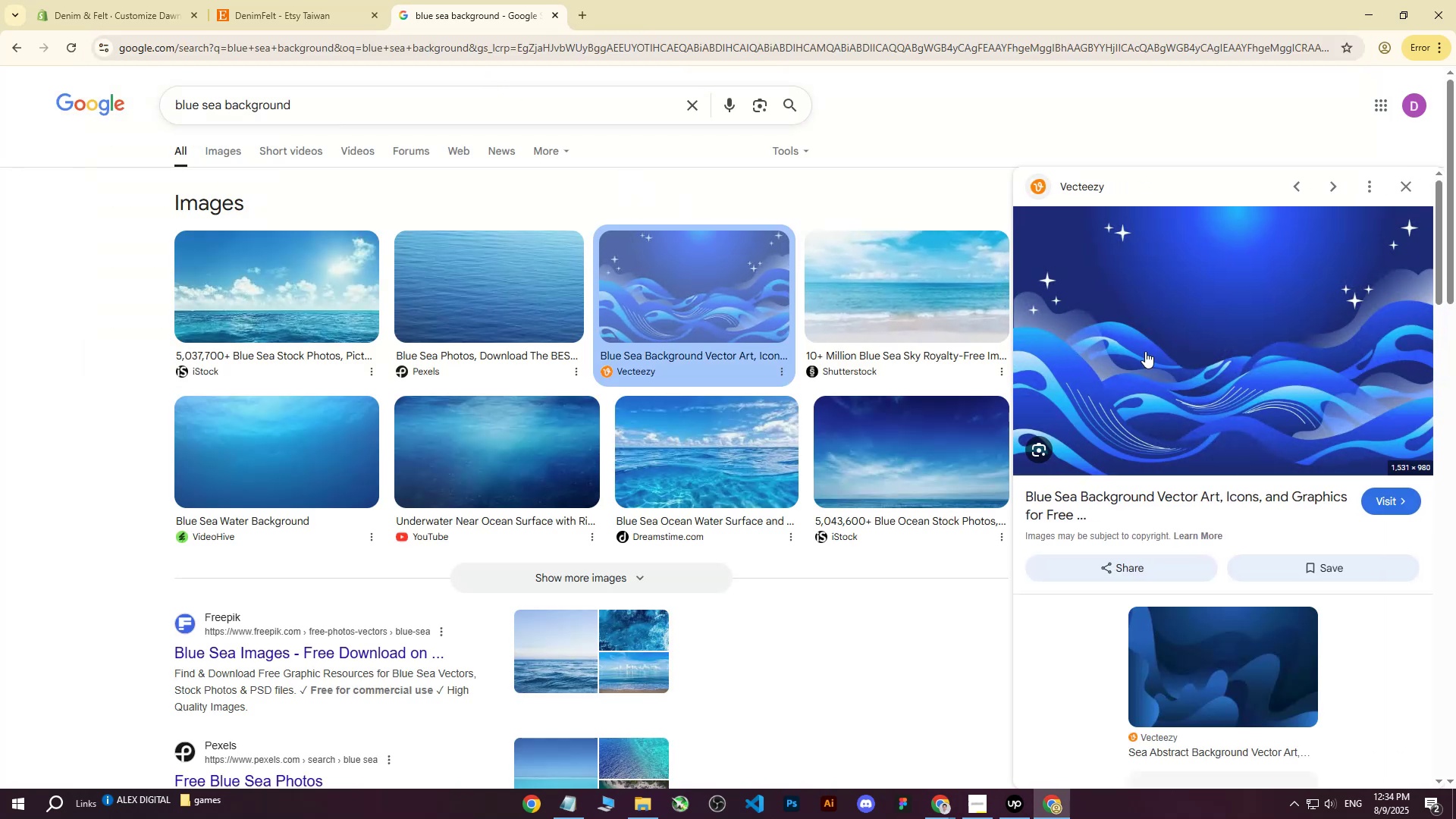 
right_click([1152, 322])
 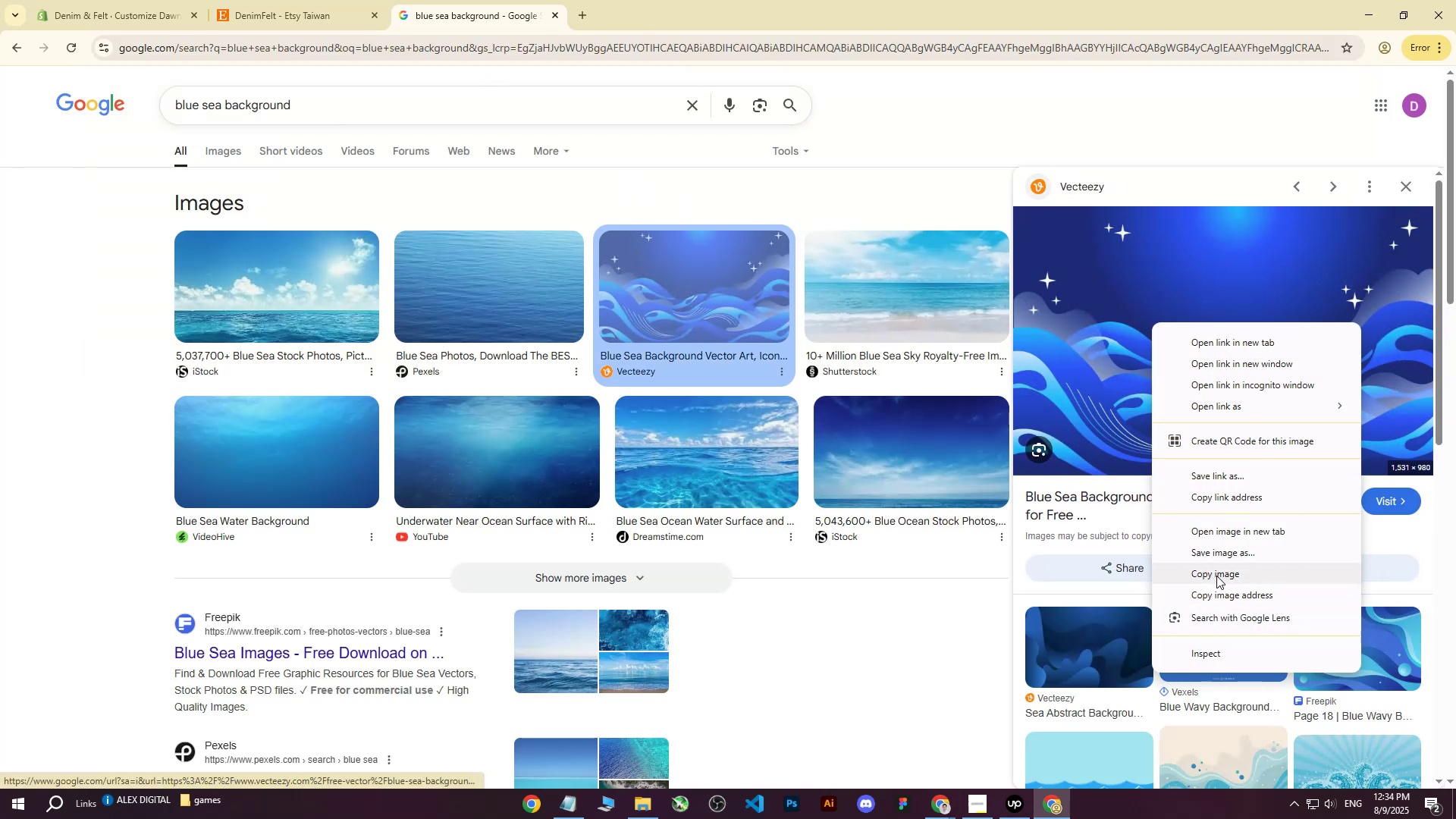 
left_click([1223, 532])
 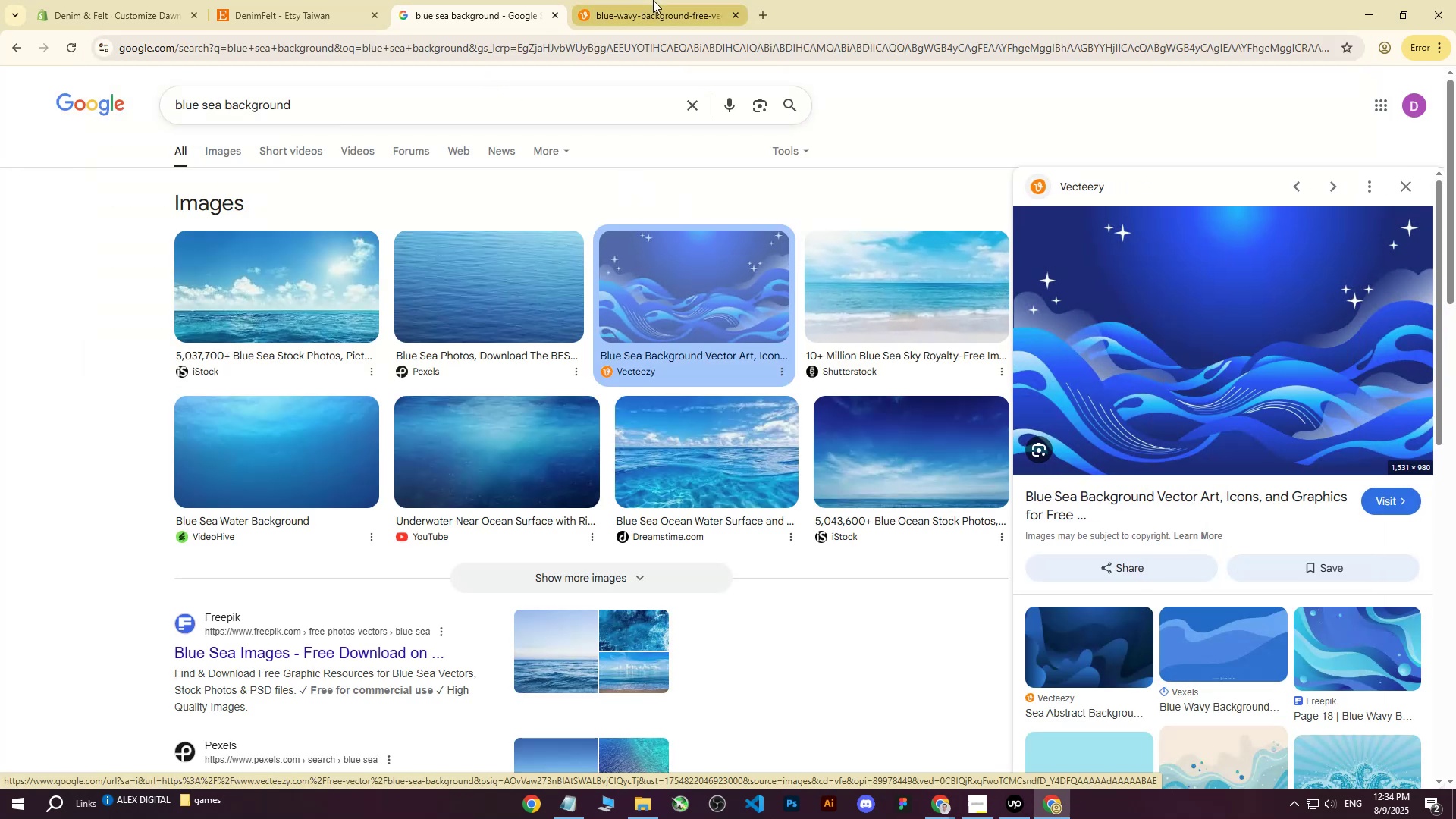 
left_click([666, 0])
 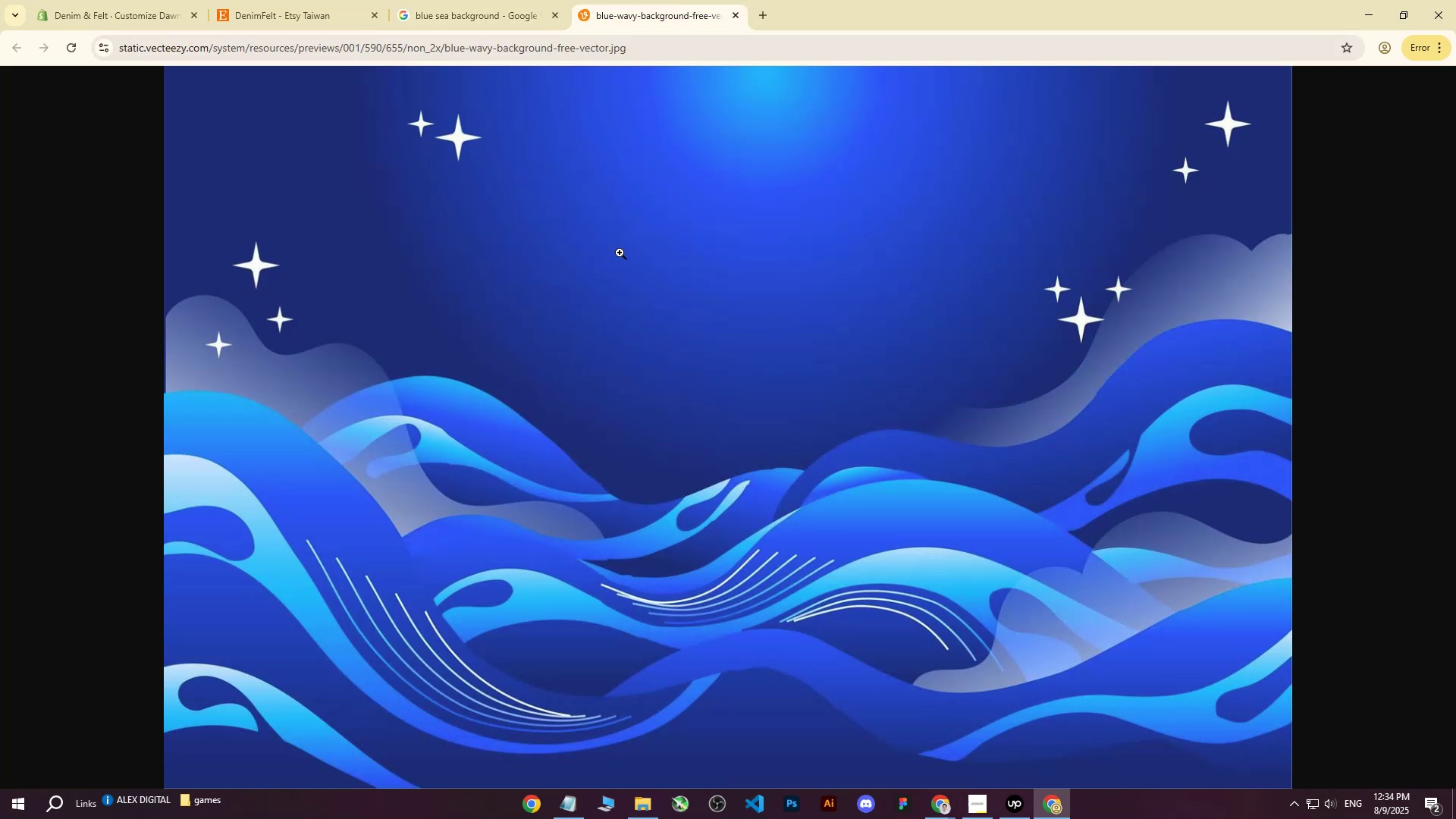 
right_click([620, 254])
 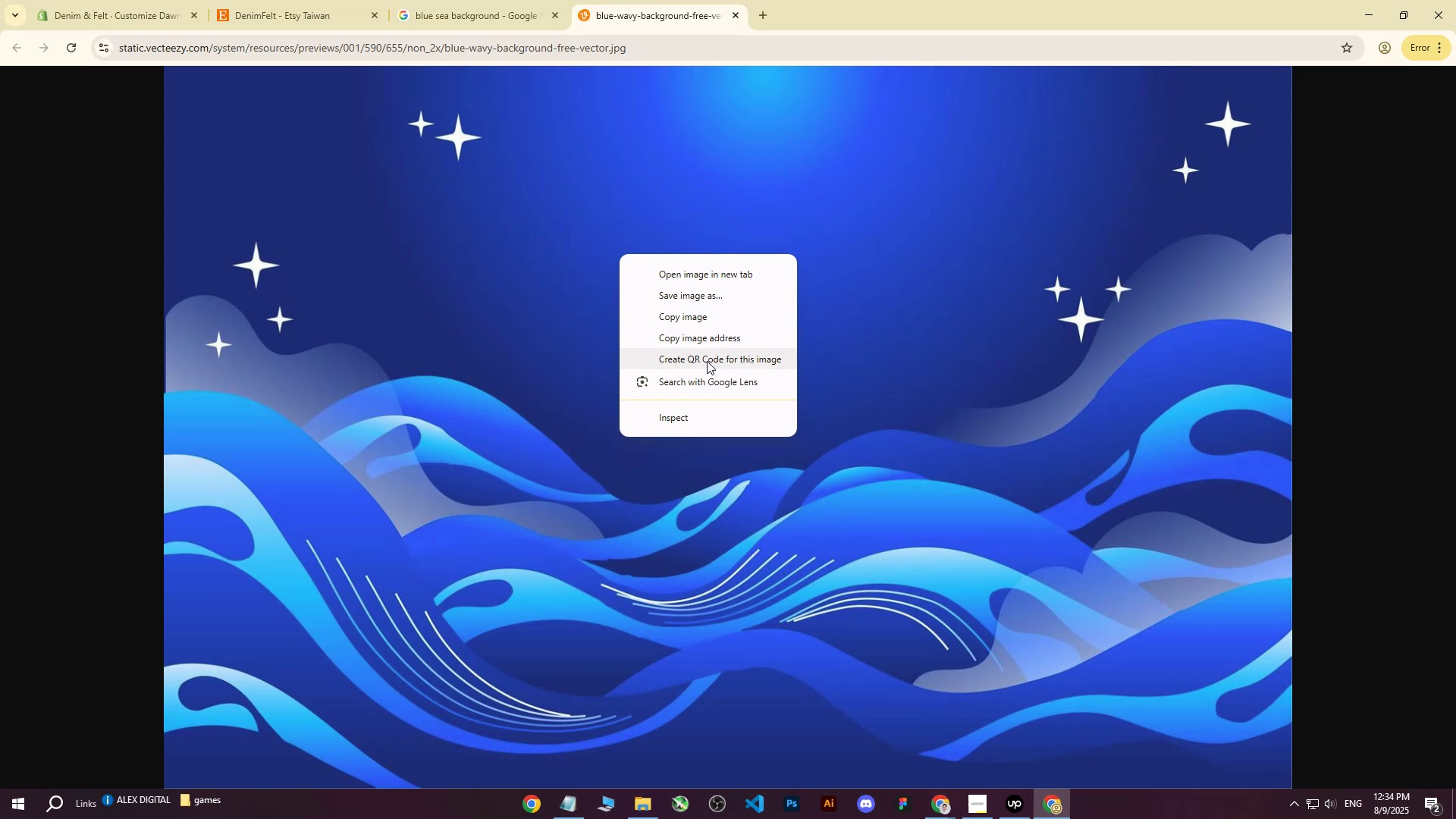 
left_click([695, 296])
 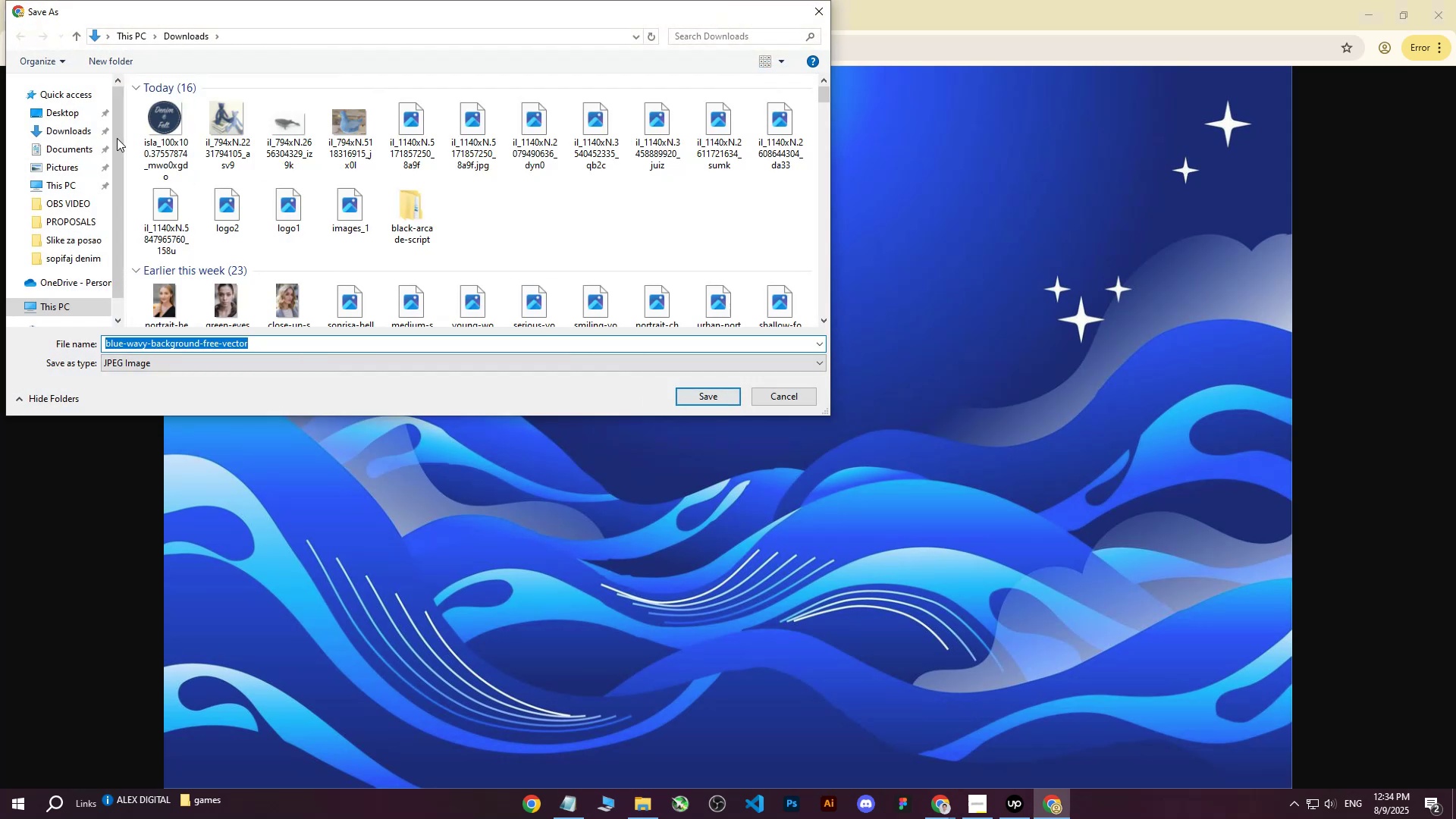 
left_click([62, 127])
 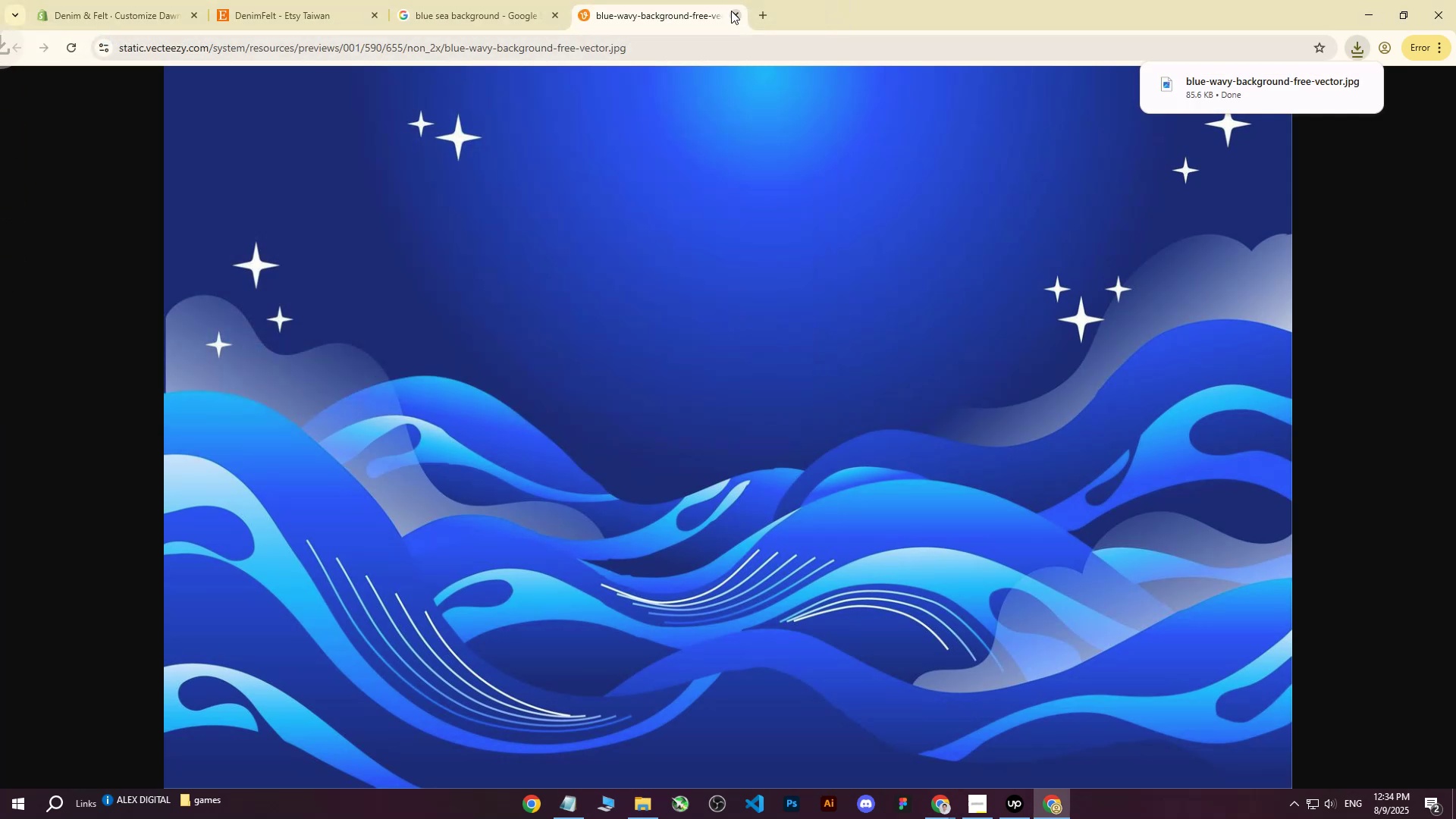 
left_click([731, 14])
 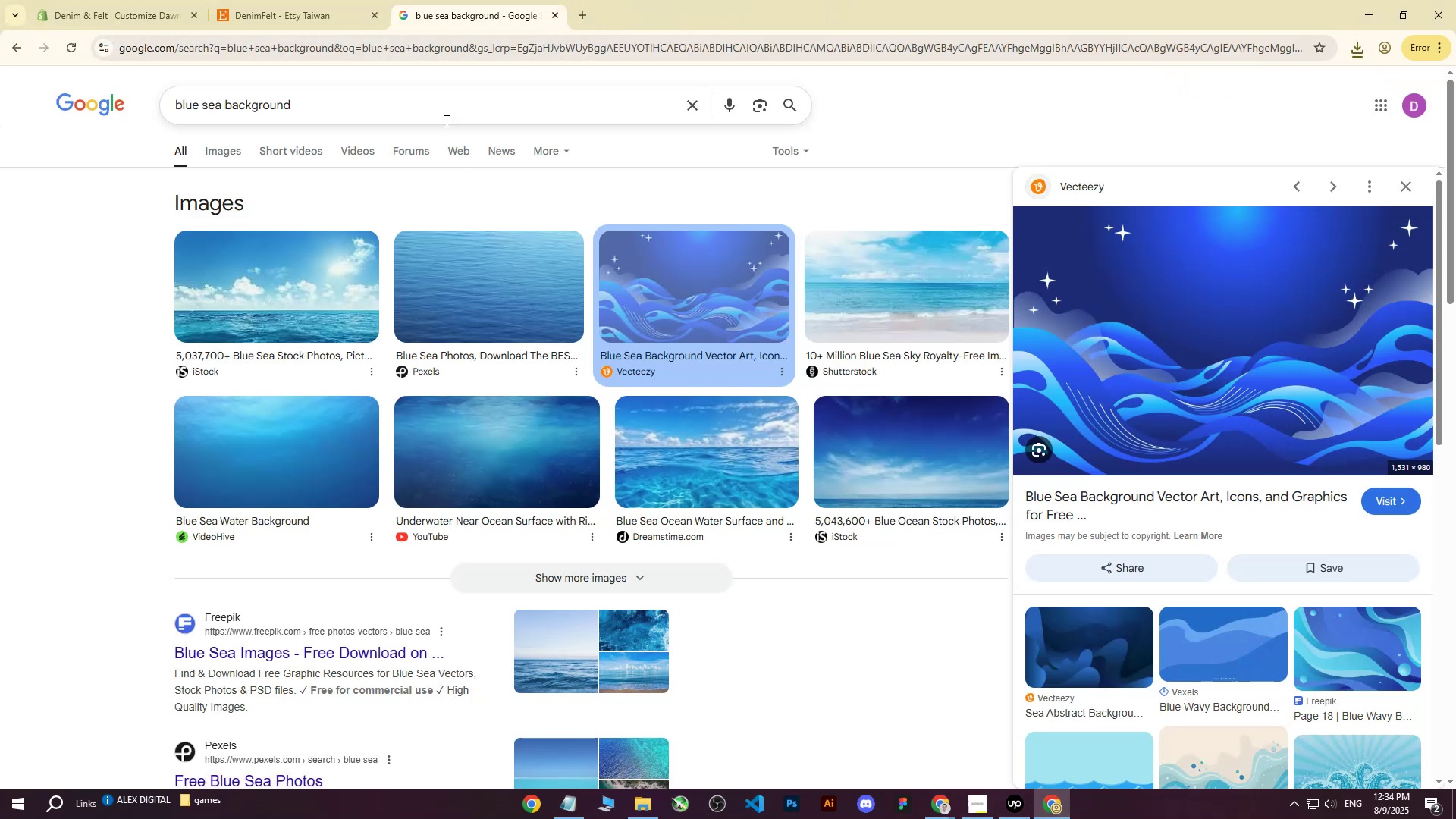 
double_click([455, 0])
 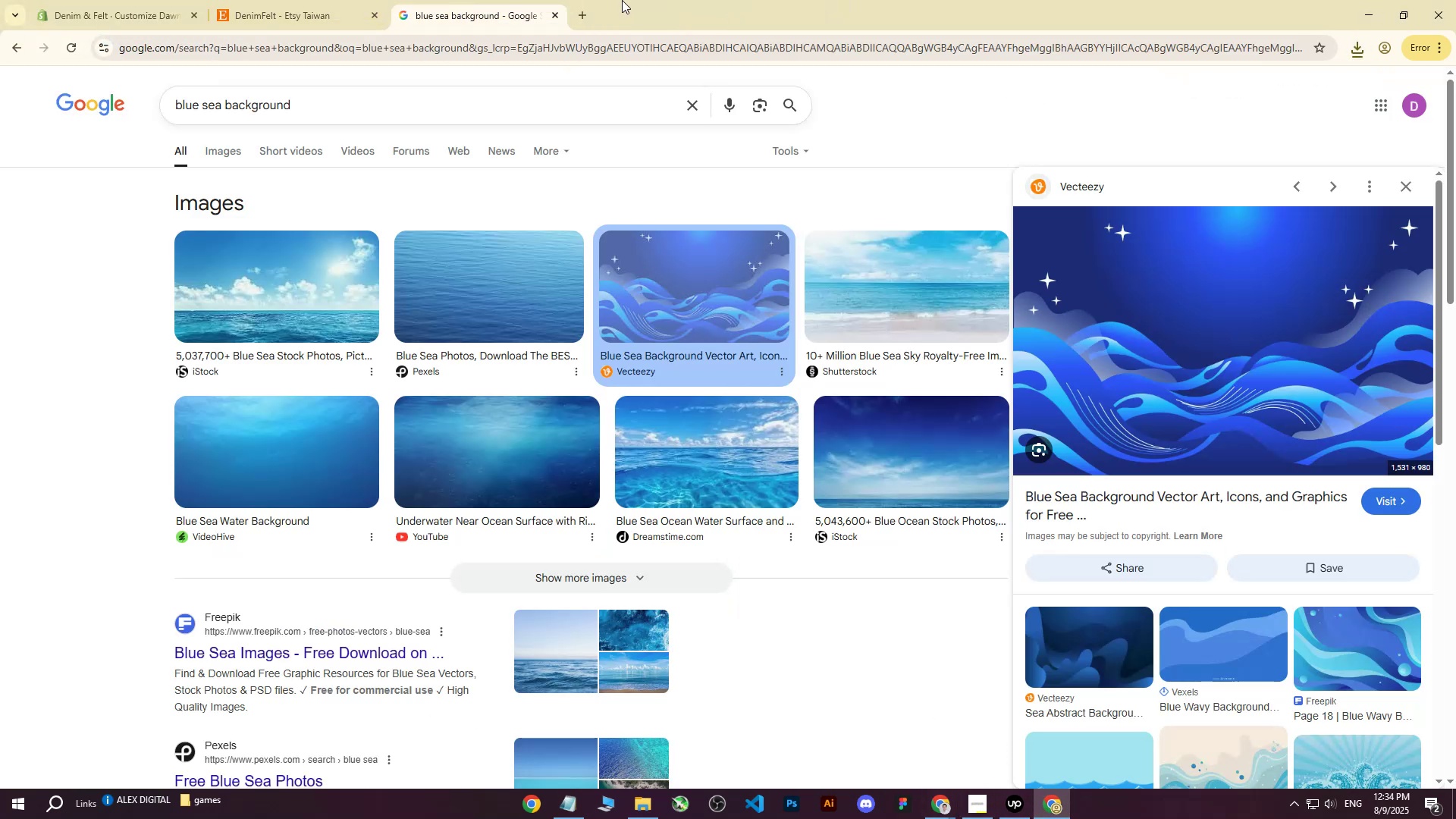 
double_click([158, 0])
 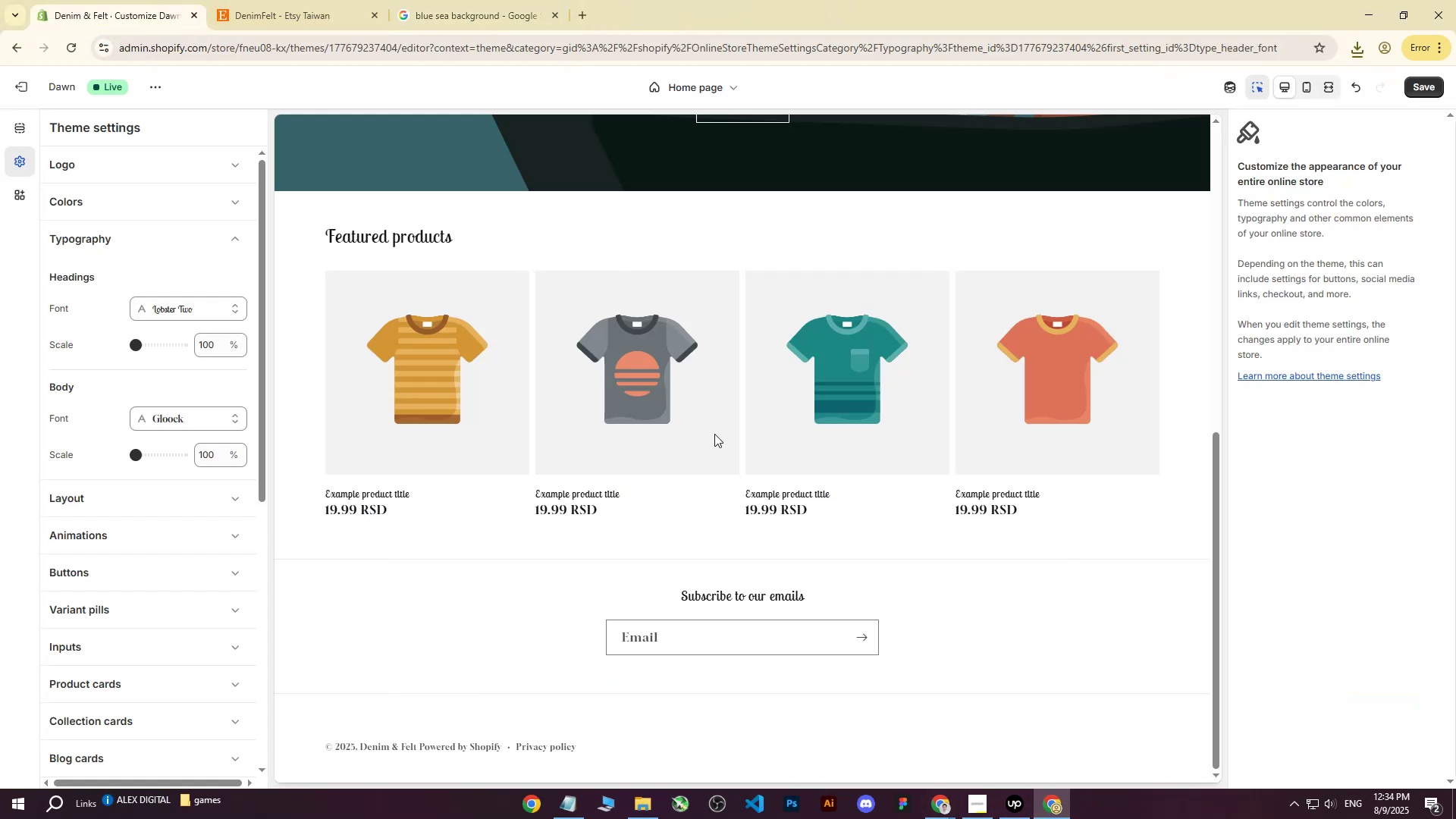 
scroll: coordinate [664, 412], scroll_direction: up, amount: 20.0
 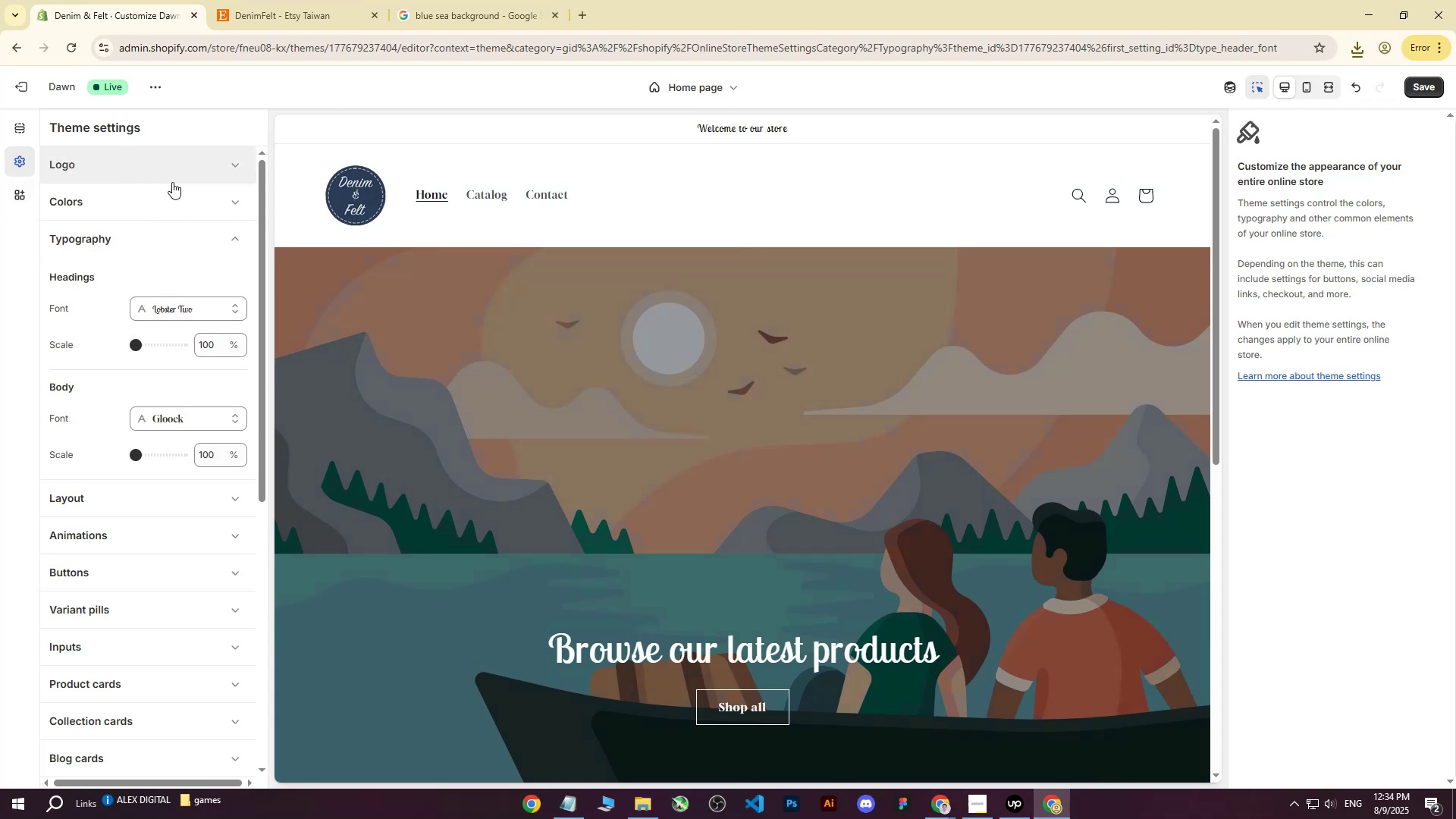 
left_click([232, 243])
 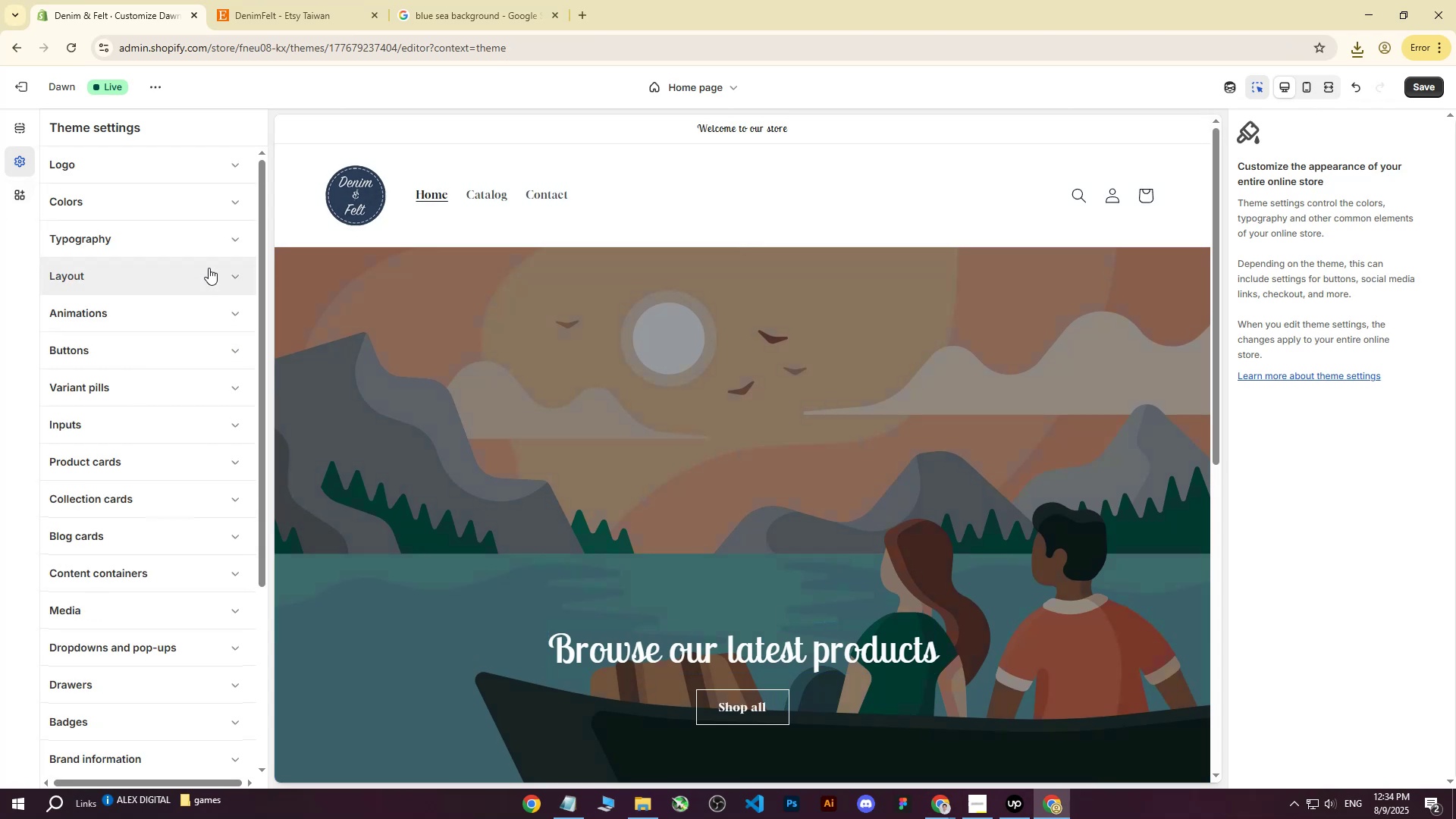 
left_click([172, 281])
 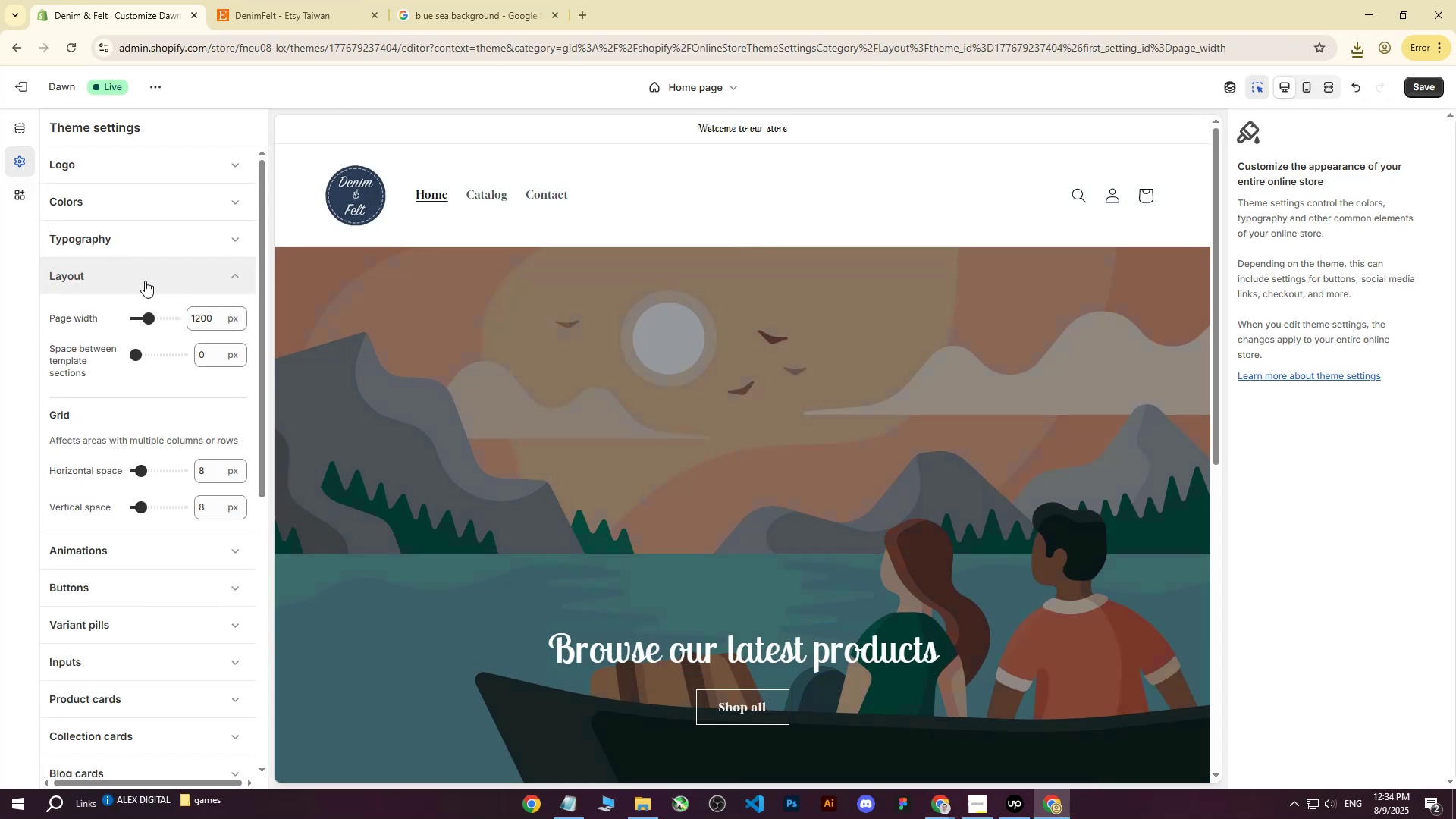 
left_click([145, 281])
 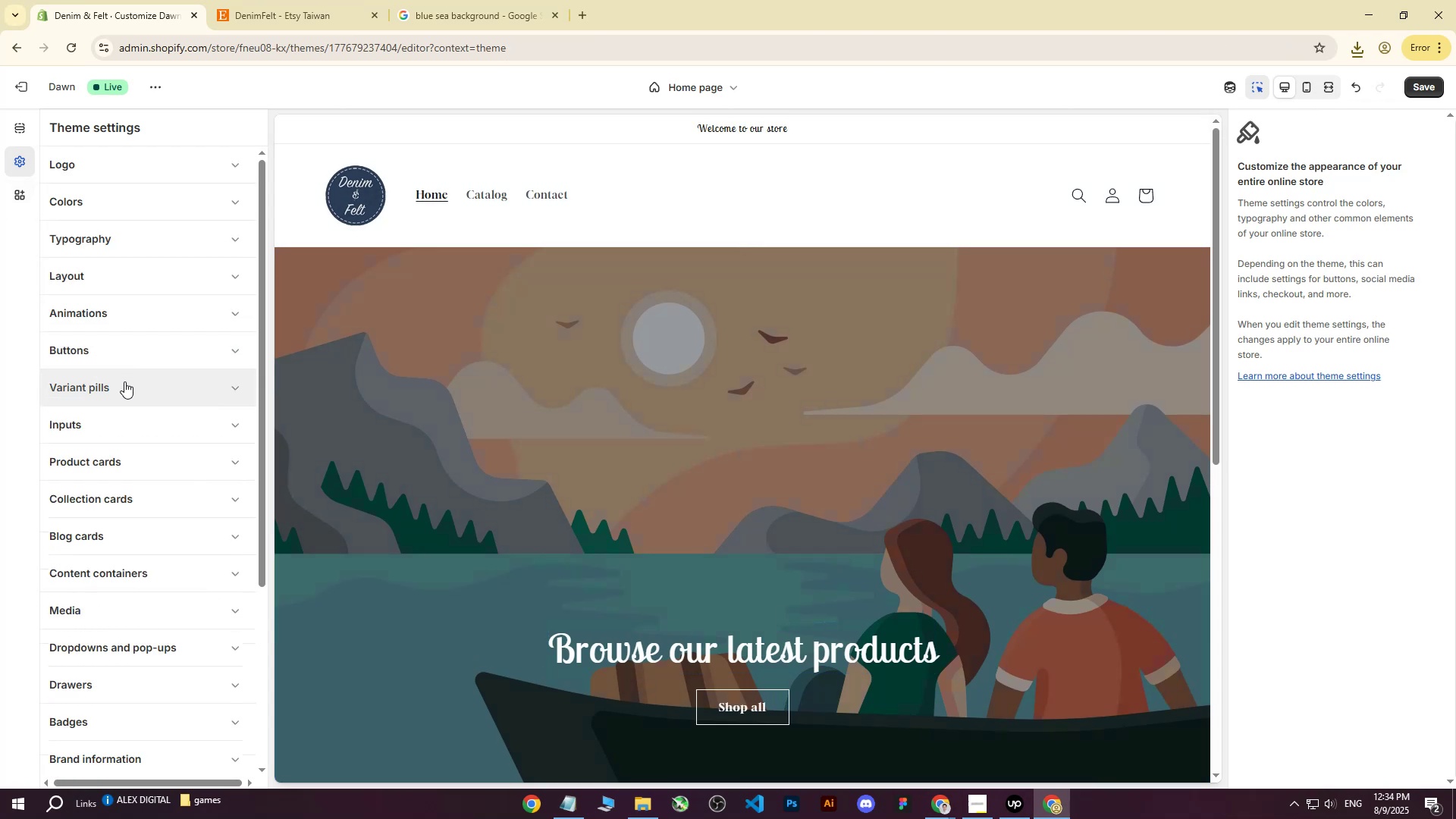 
left_click([99, 278])
 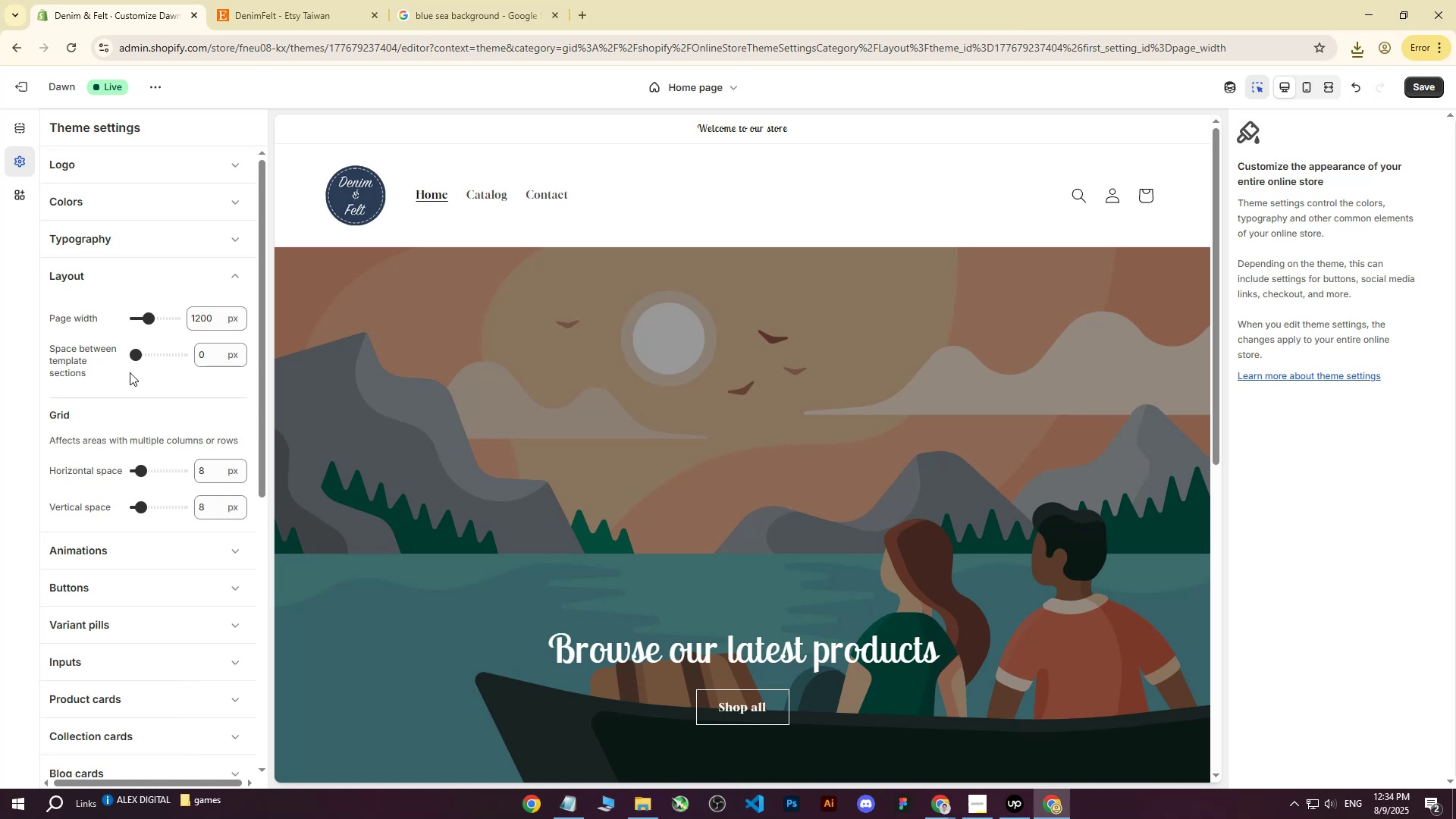 
scroll: coordinate [133, 387], scroll_direction: down, amount: 1.0
 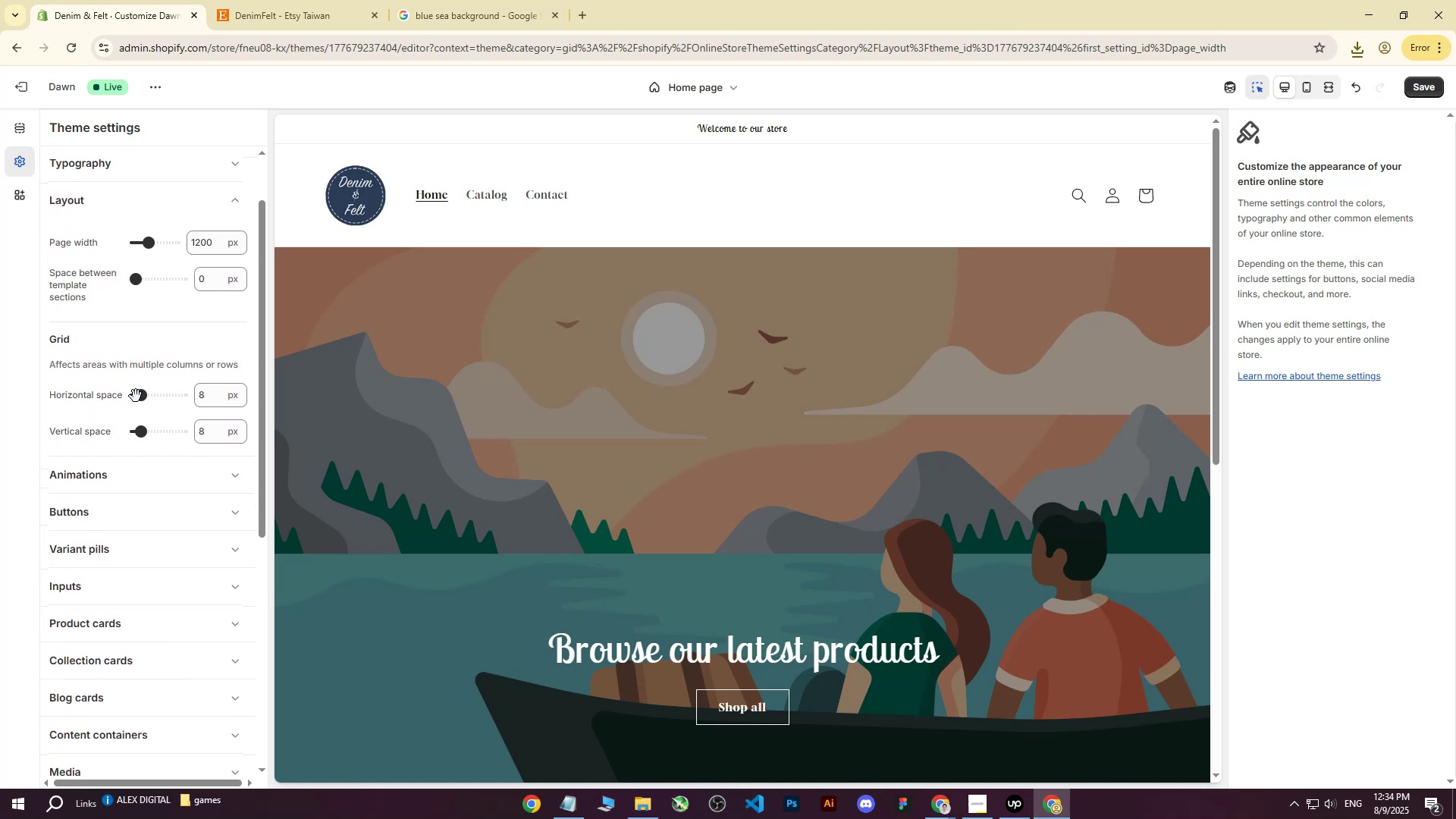 
scroll: coordinate [137, 399], scroll_direction: up, amount: 2.0
 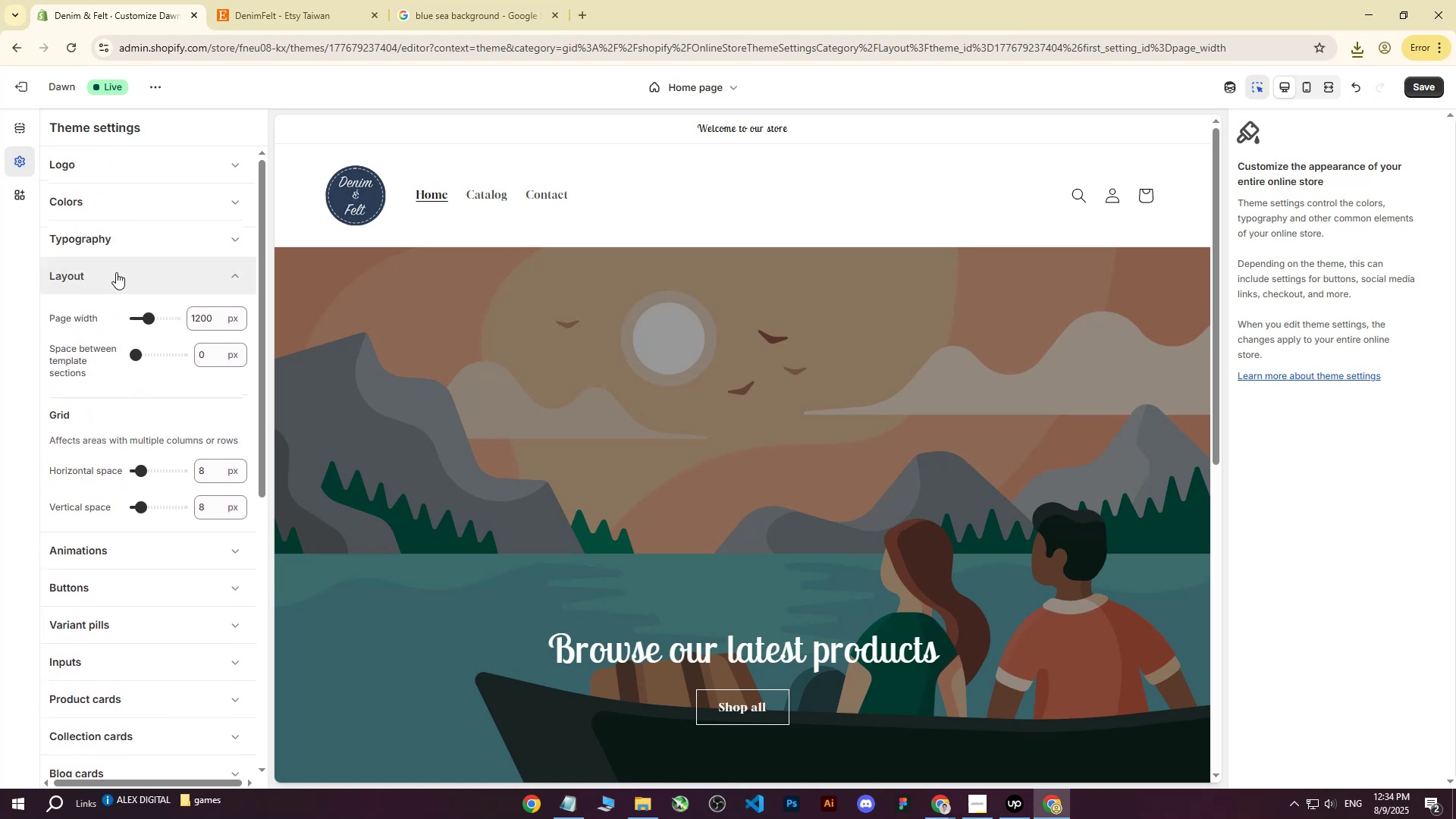 
left_click([118, 274])
 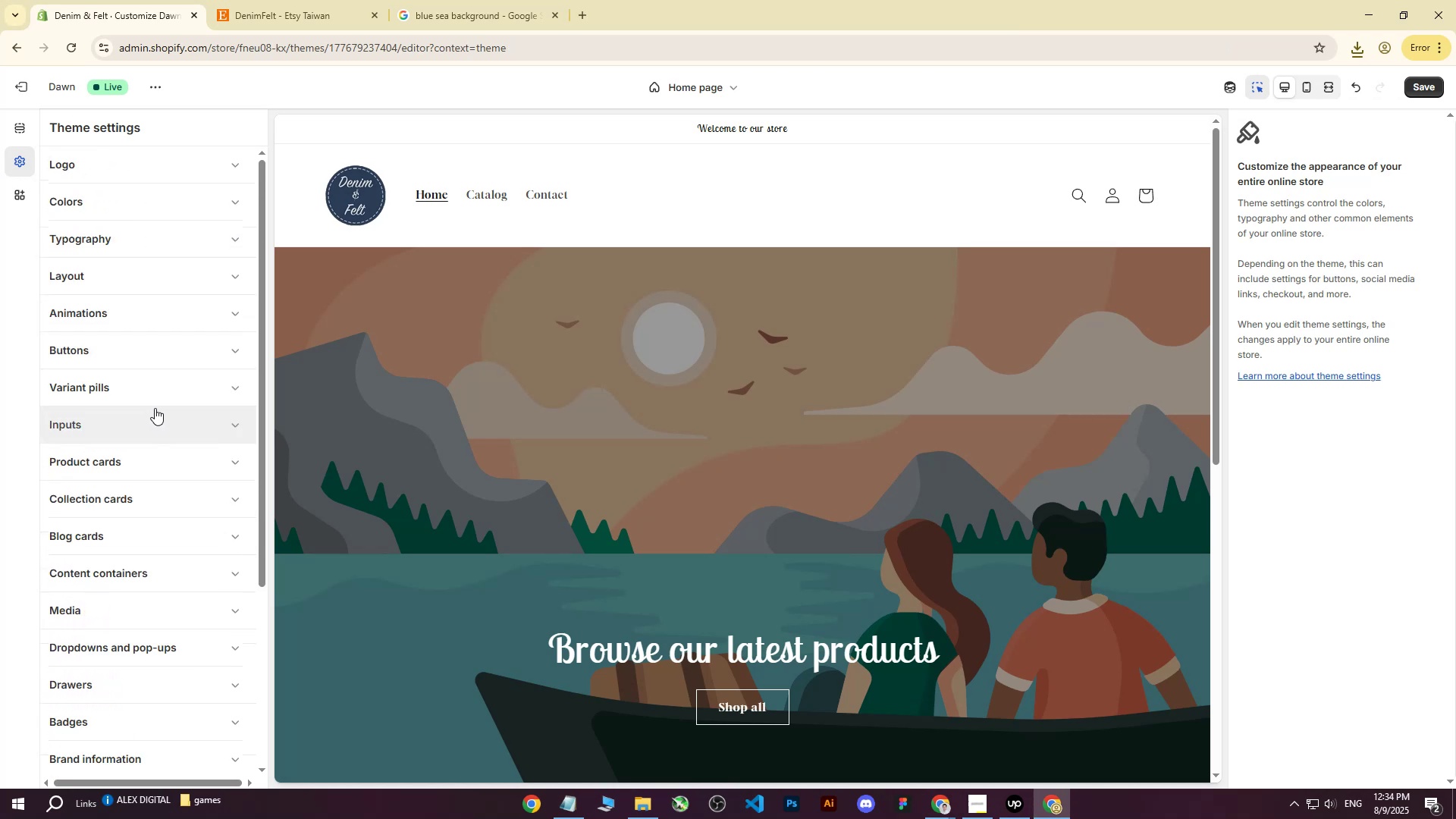 
left_click([154, 410])
 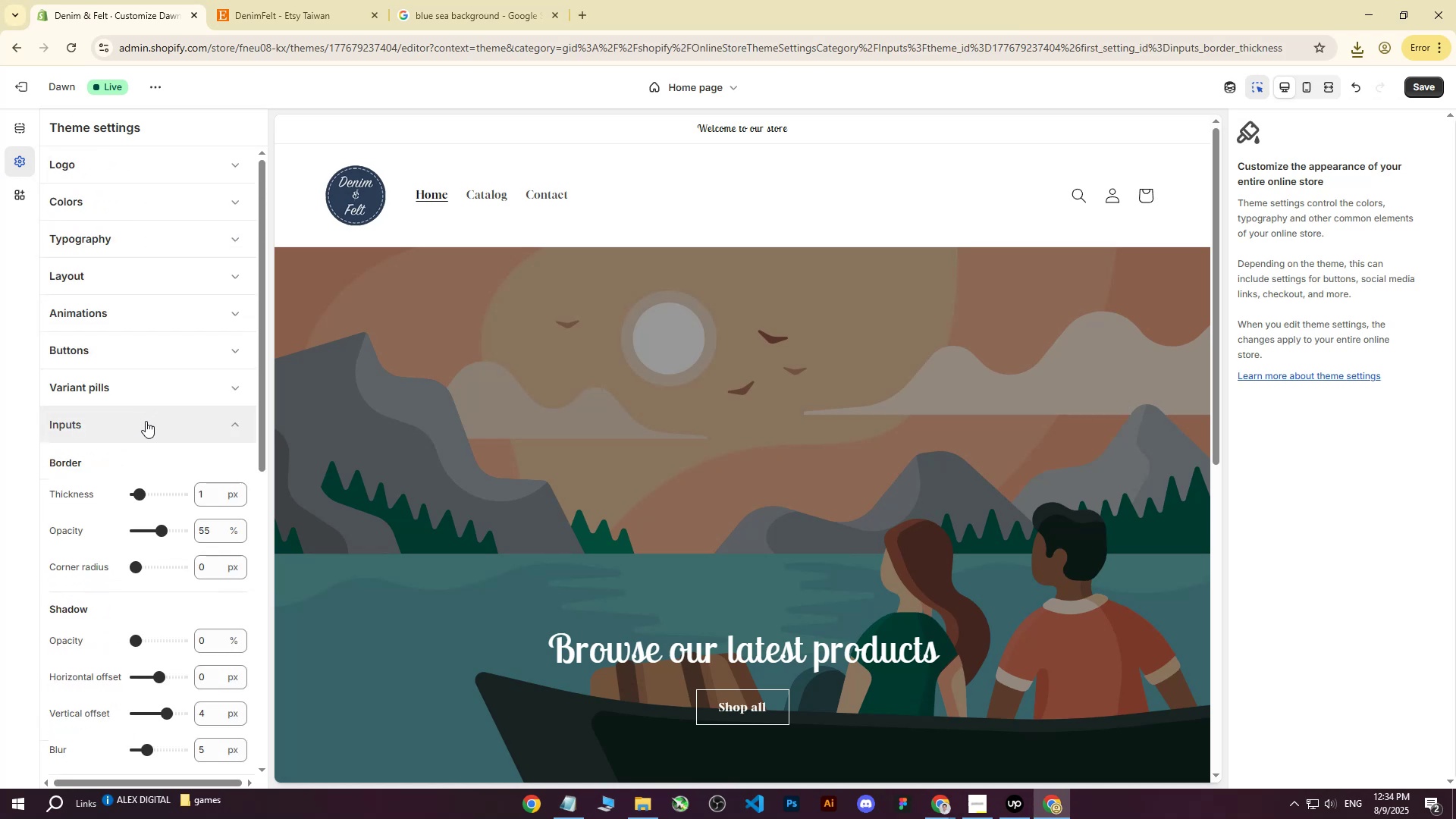 
left_click([146, 421])
 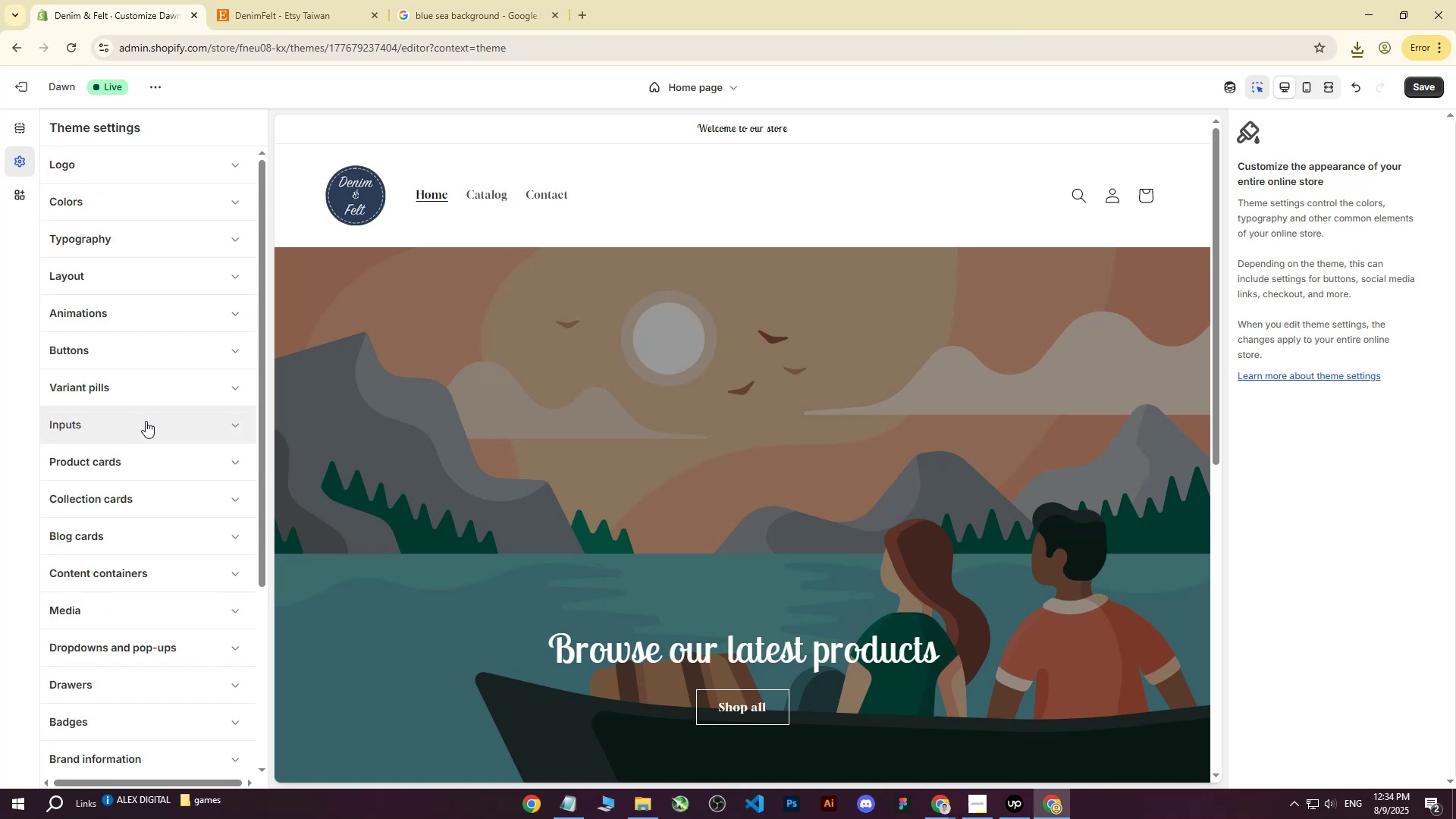 
scroll: coordinate [146, 423], scroll_direction: down, amount: 2.0
 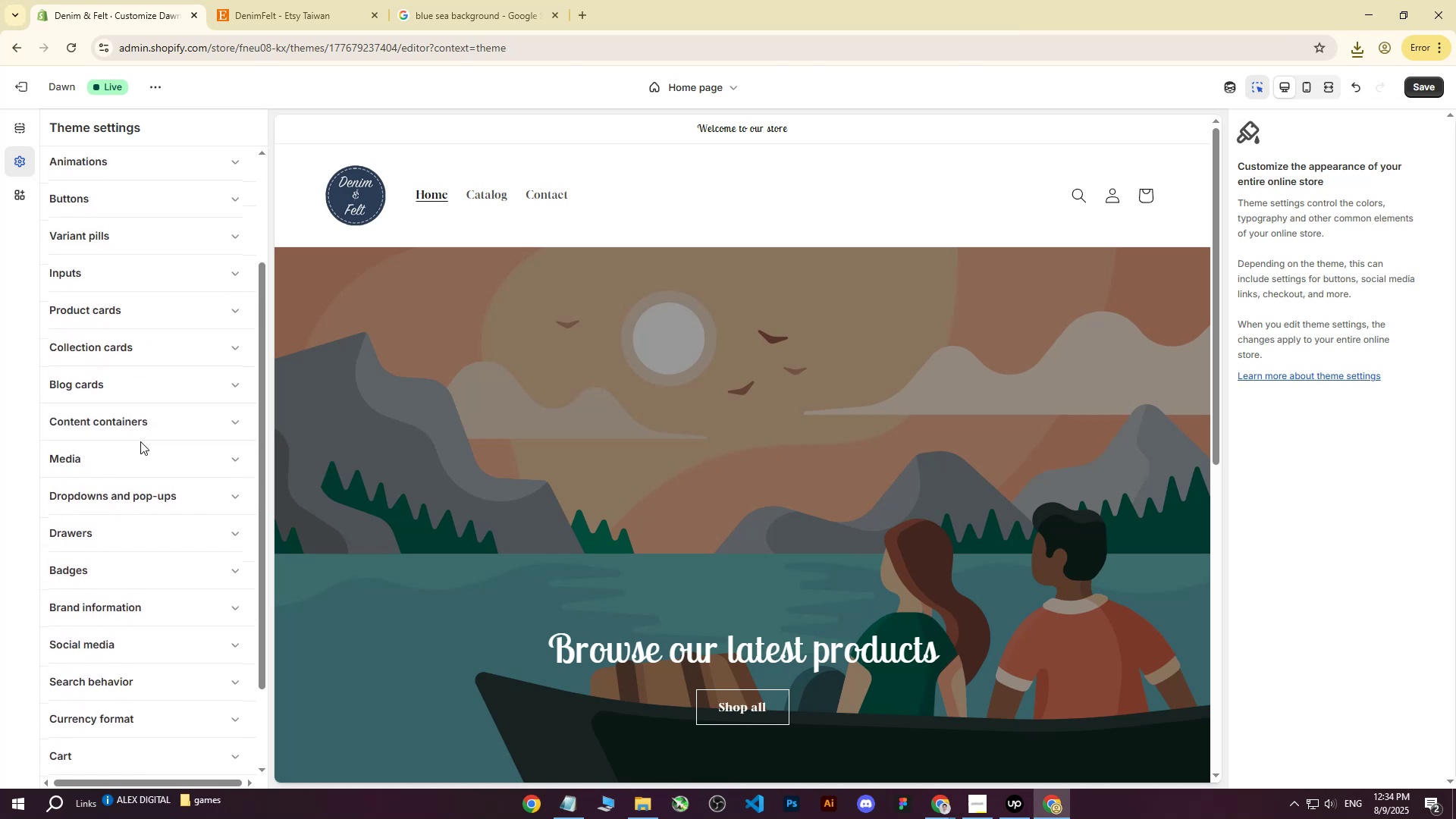 
left_click([123, 457])
 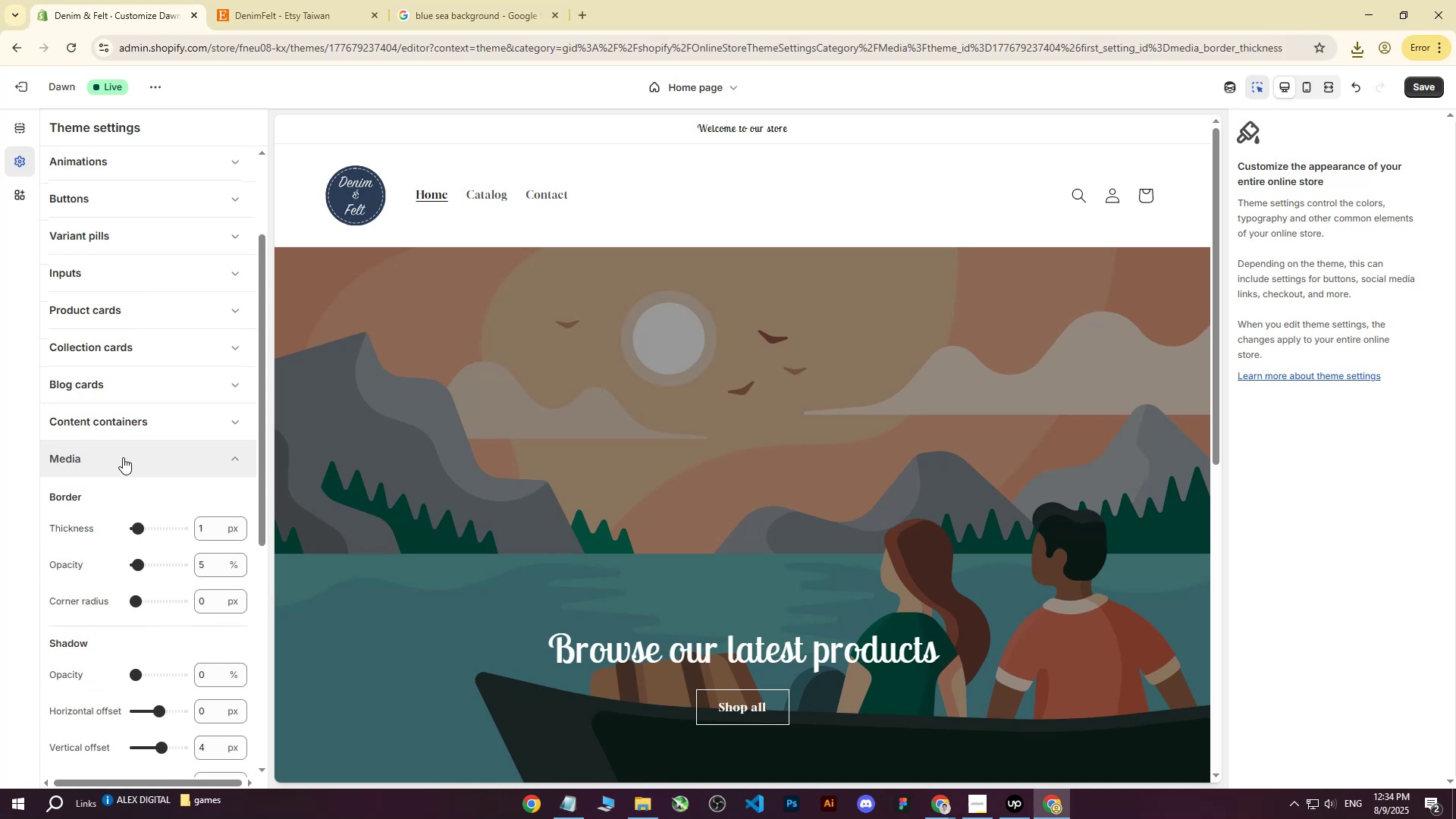 
left_click([123, 457])
 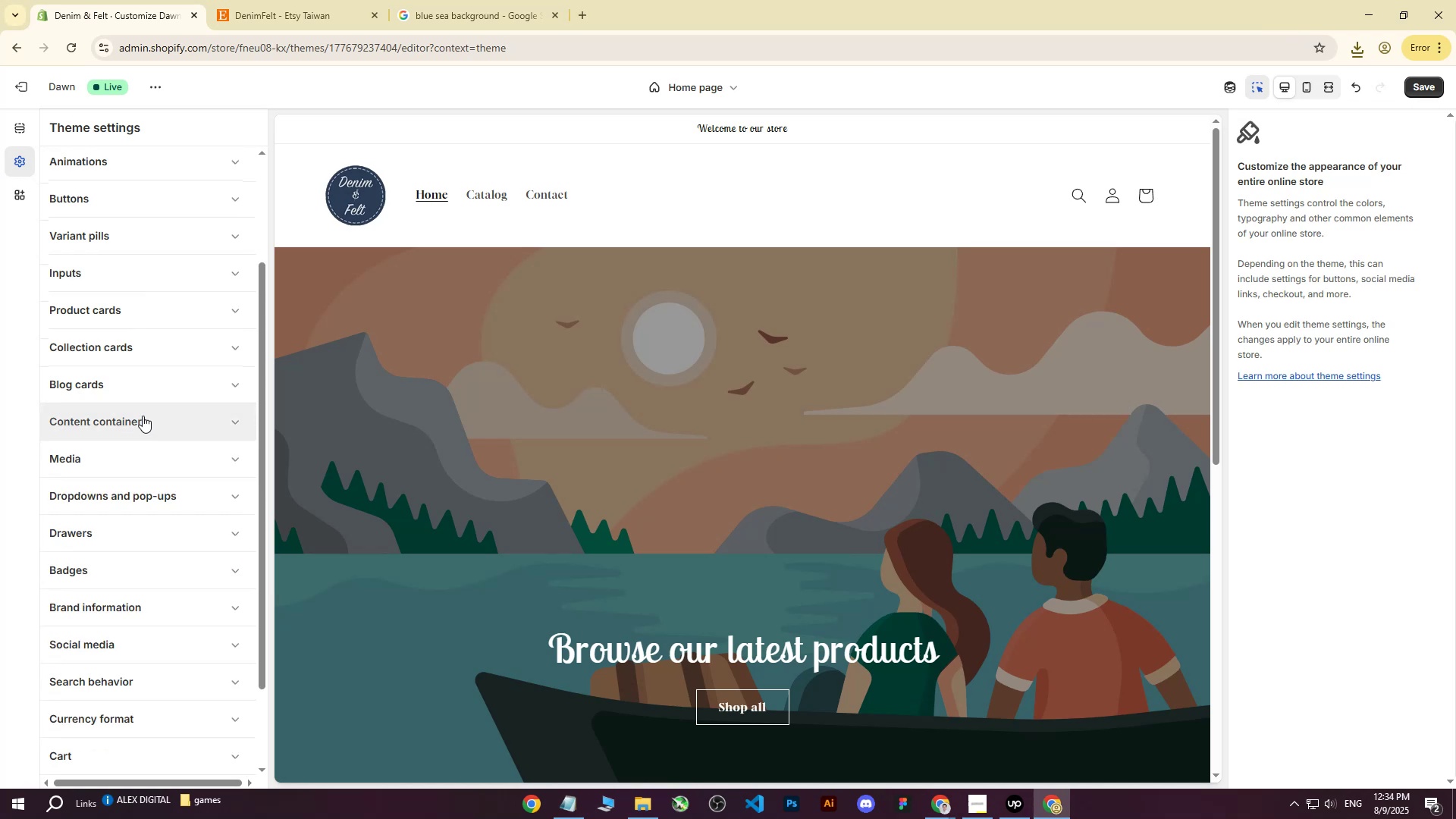 
scroll: coordinate [146, 425], scroll_direction: up, amount: 4.0
 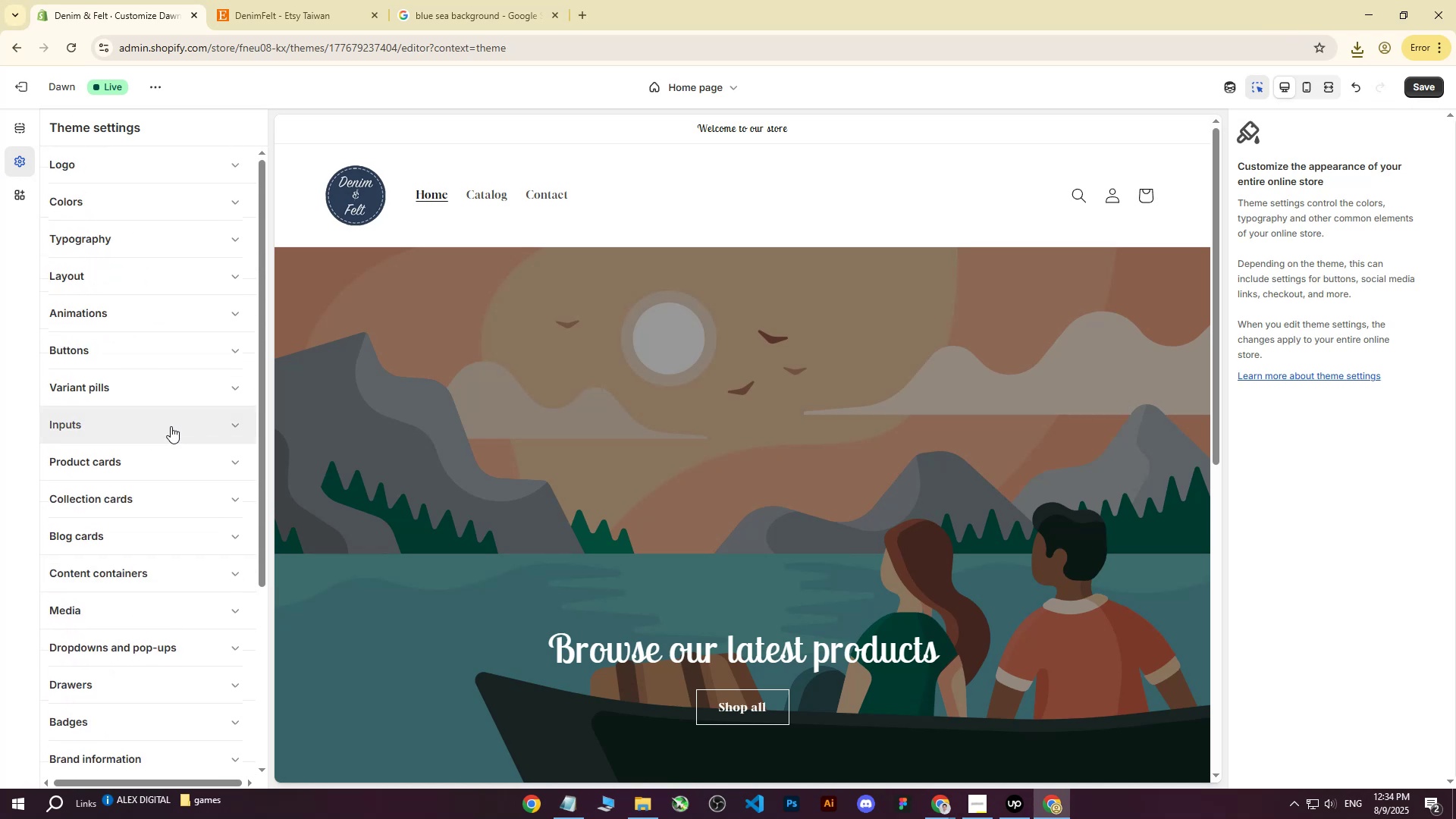 
scroll: coordinate [693, 464], scroll_direction: down, amount: 2.0
 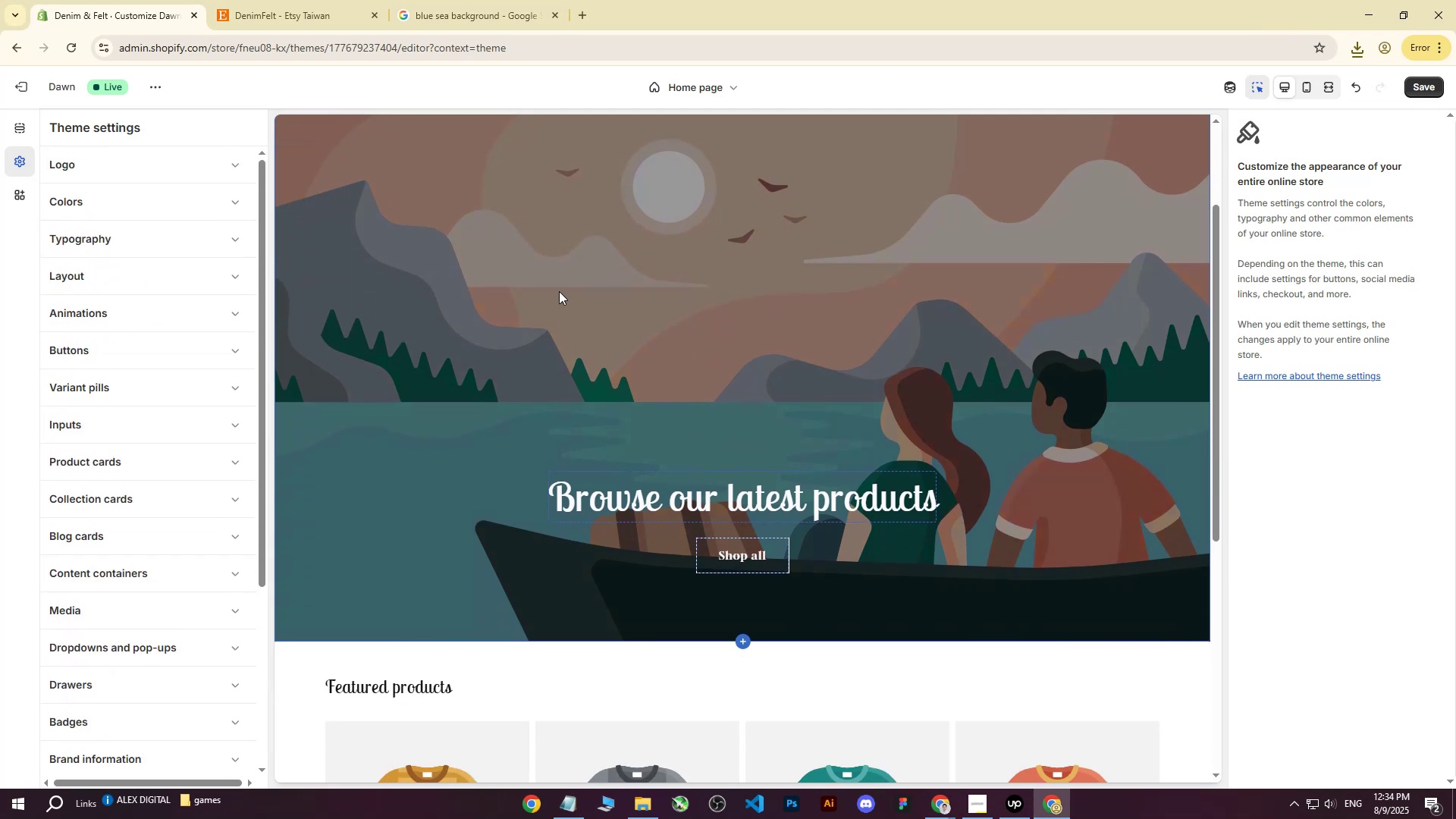 
left_click([552, 285])
 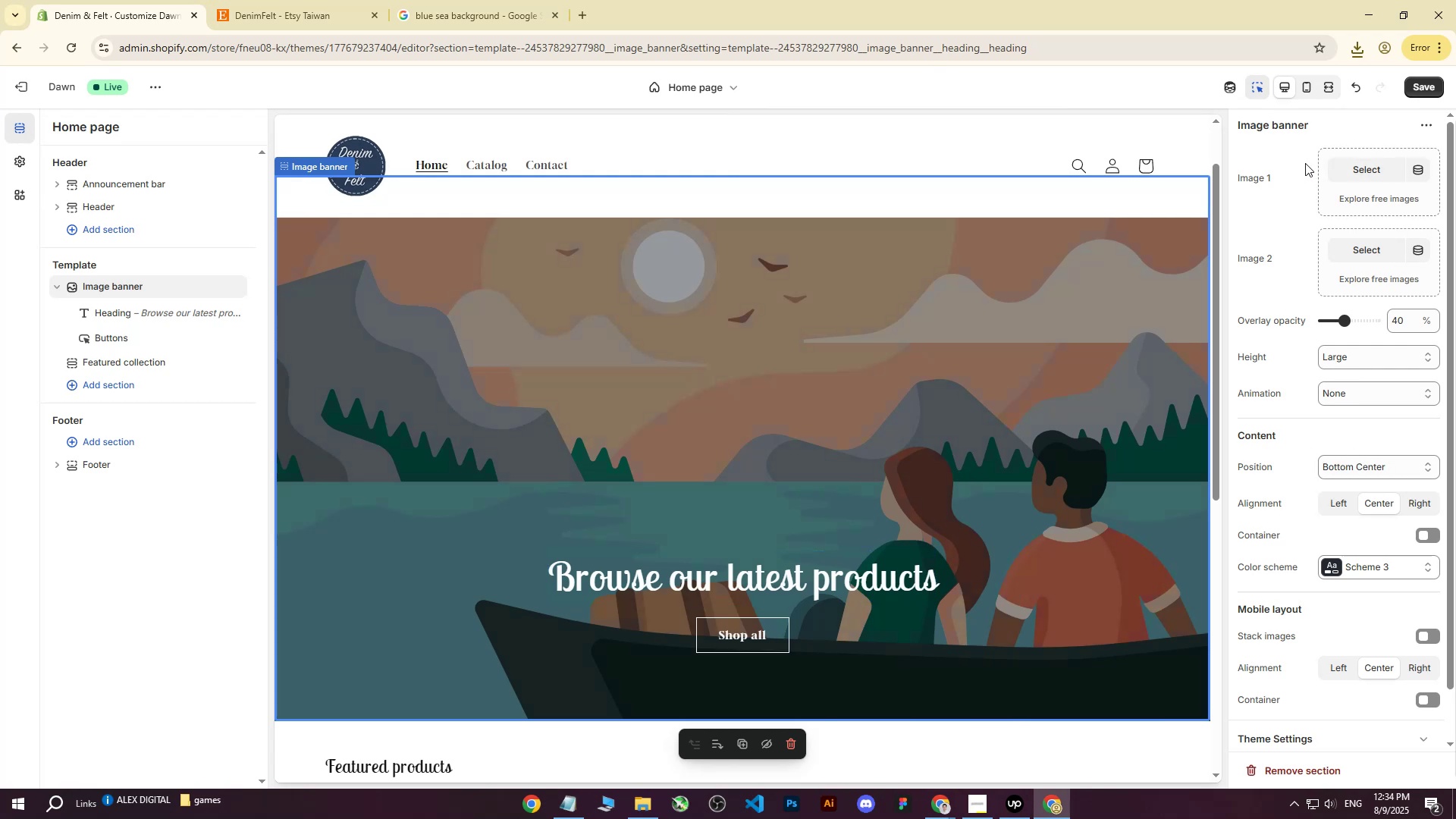 
wait(6.21)
 